 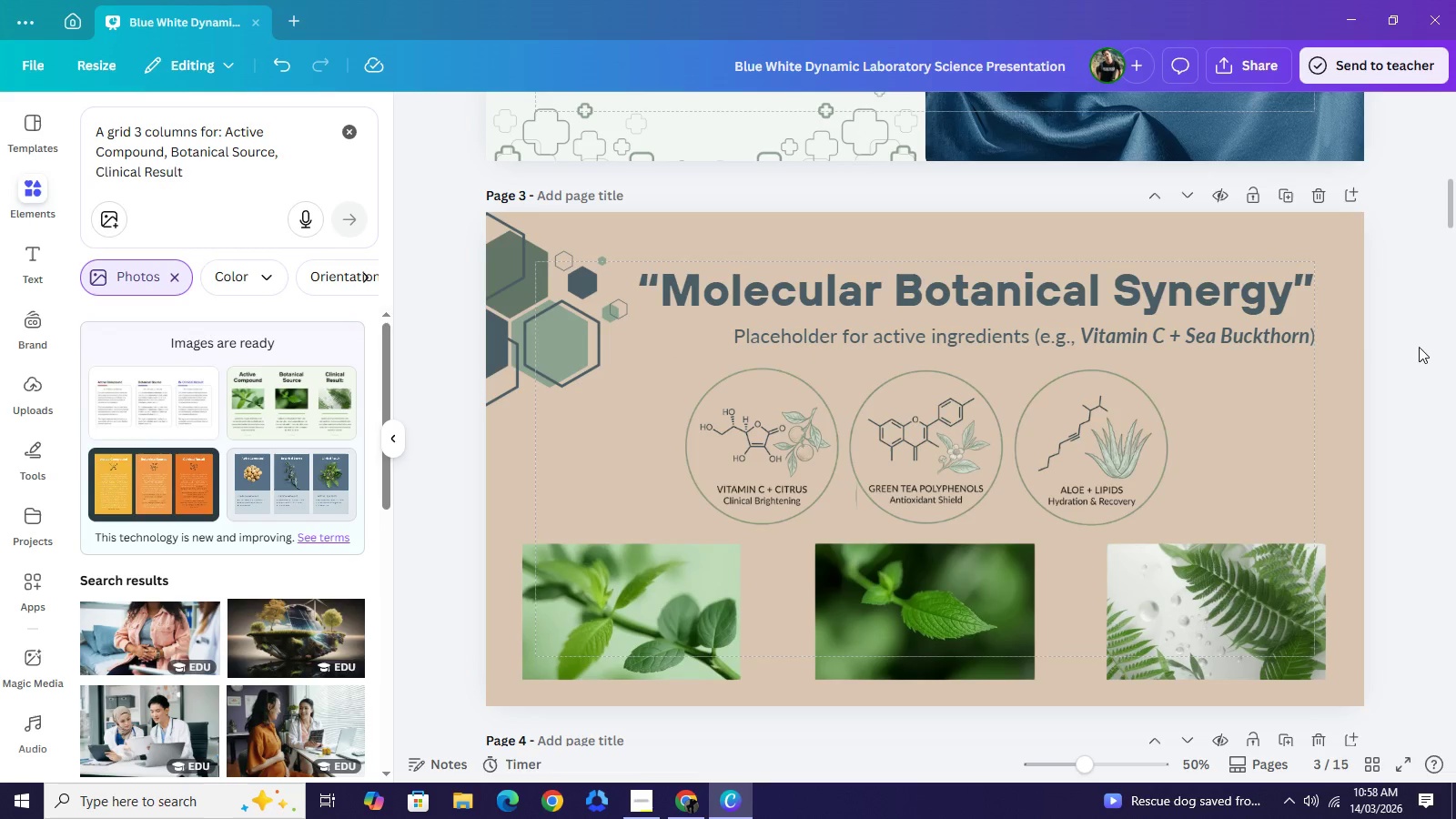 
scroll: coordinate [1419, 347], scroll_direction: up, amount: 6.0
 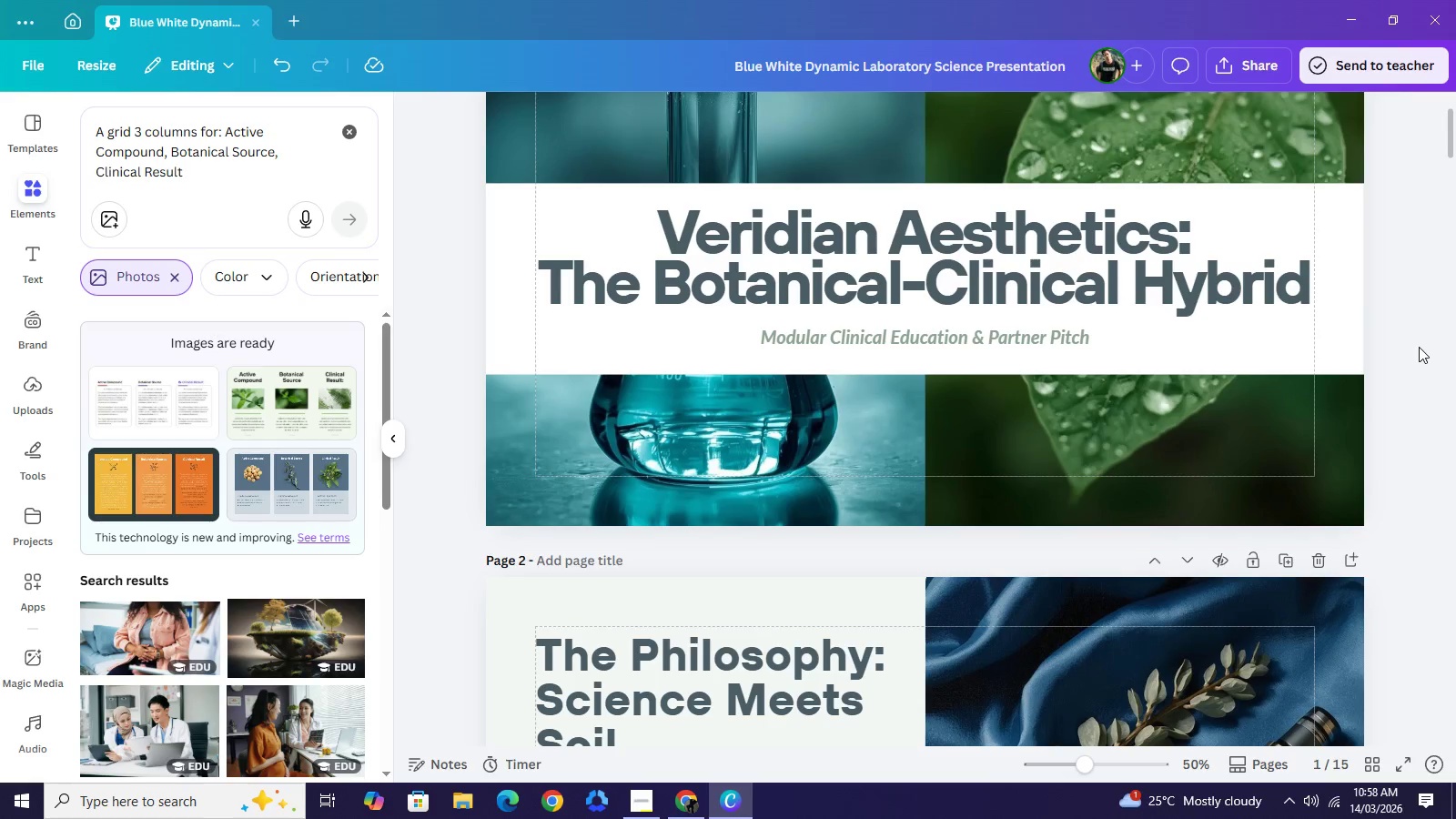 
scroll: coordinate [1417, 347], scroll_direction: down, amount: 8.0
 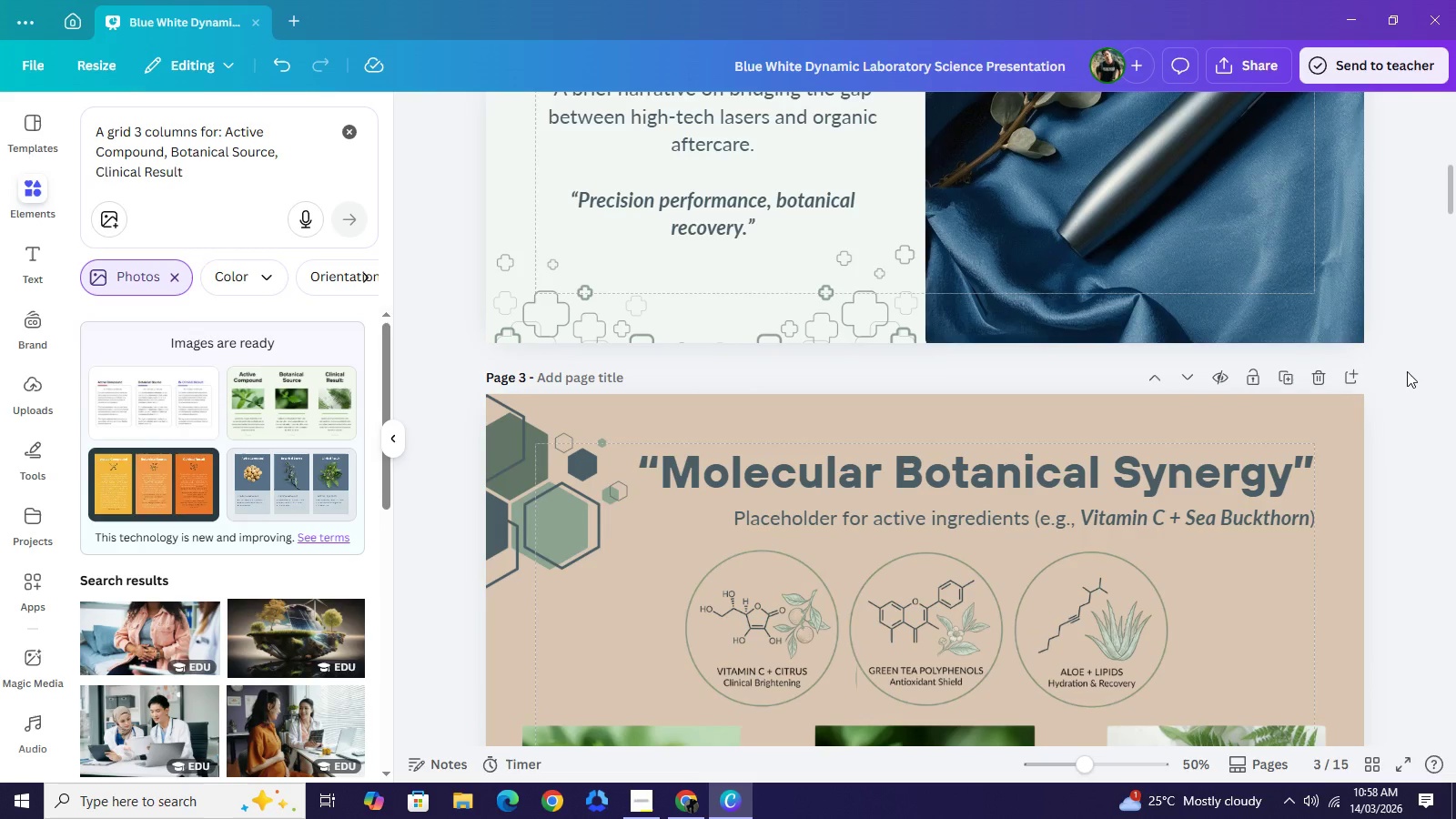 
wait(7.35)
 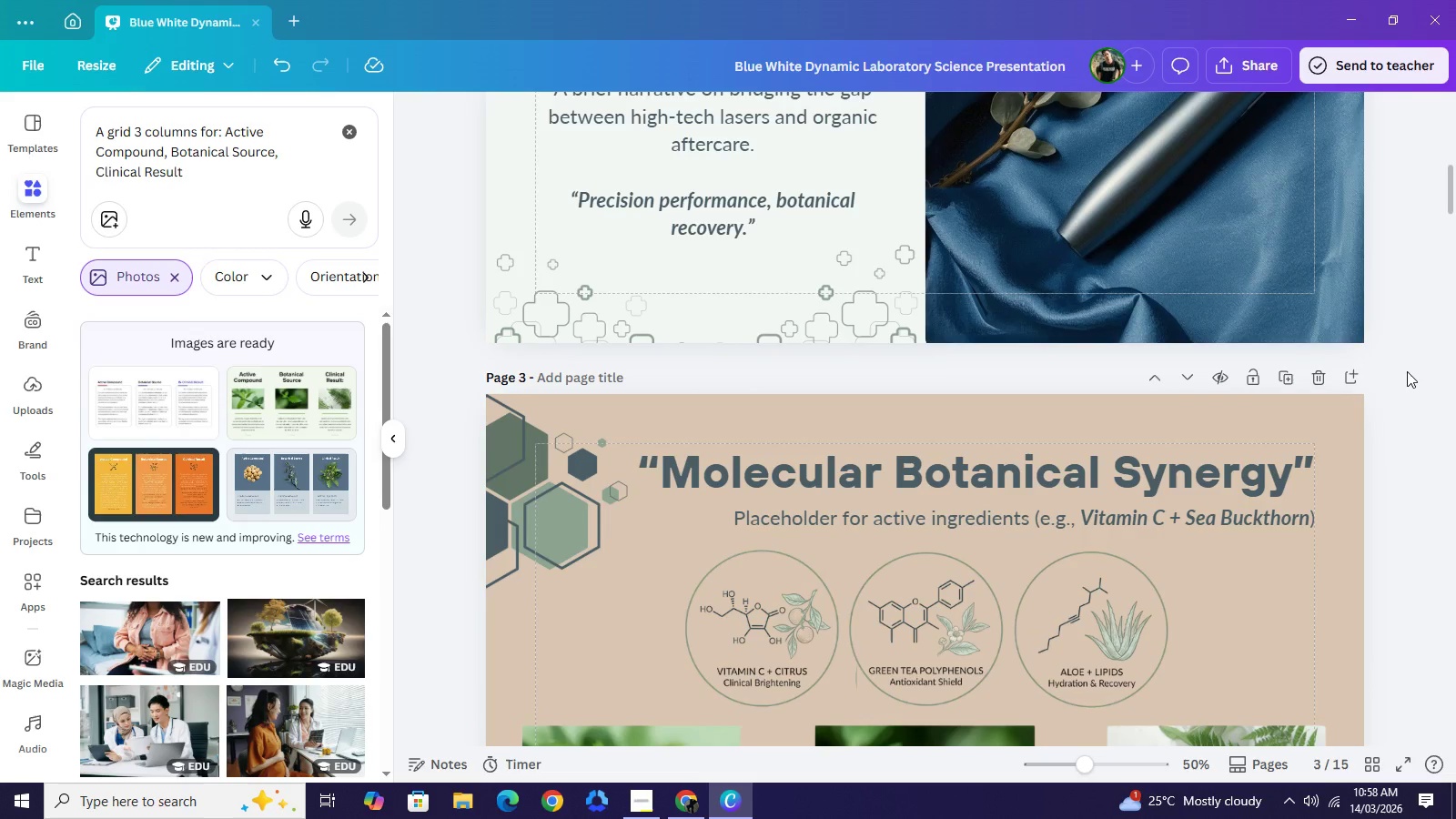 
scroll: coordinate [1161, 503], scroll_direction: down, amount: 1.0
 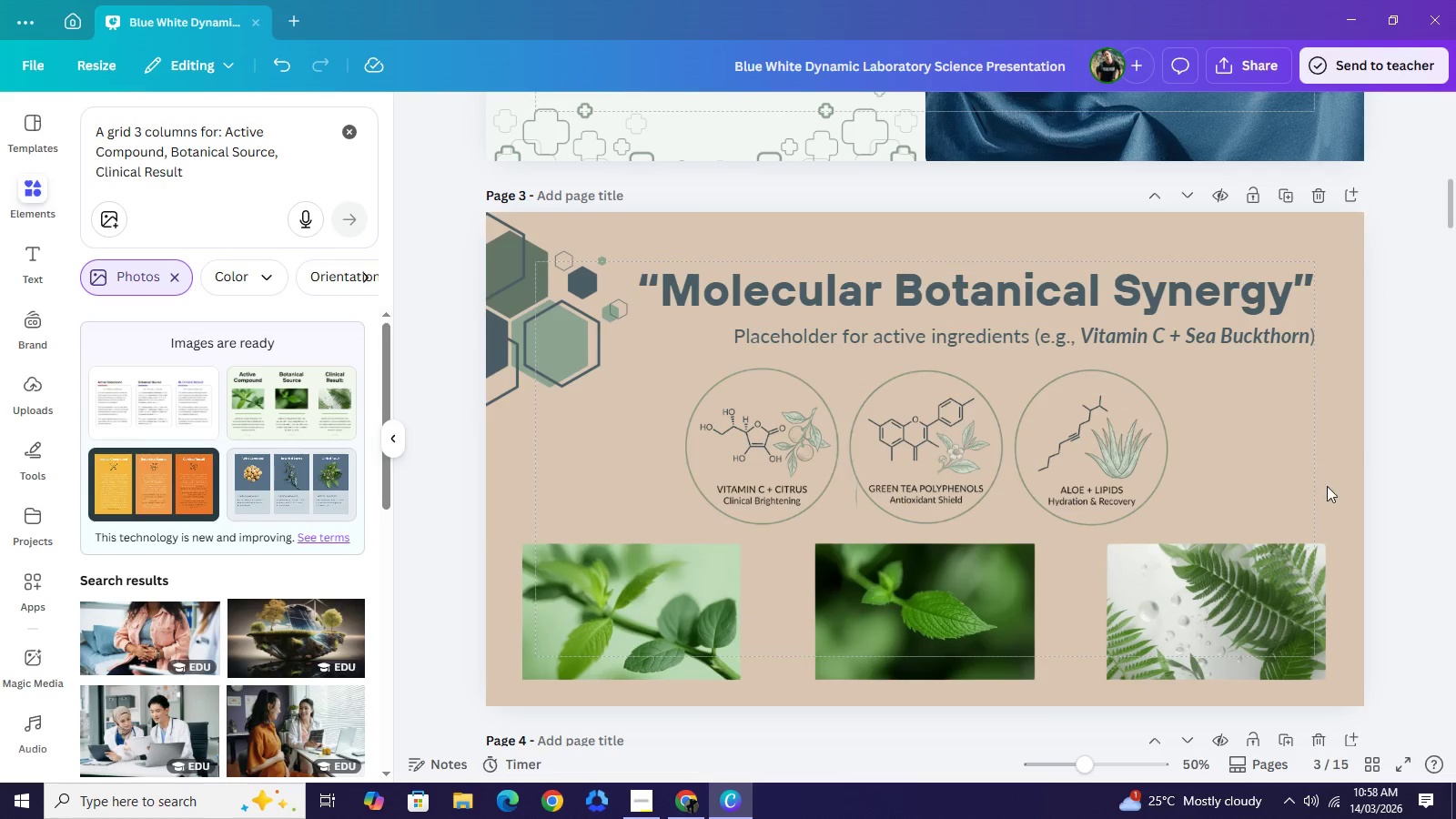 
left_click([1404, 456])
 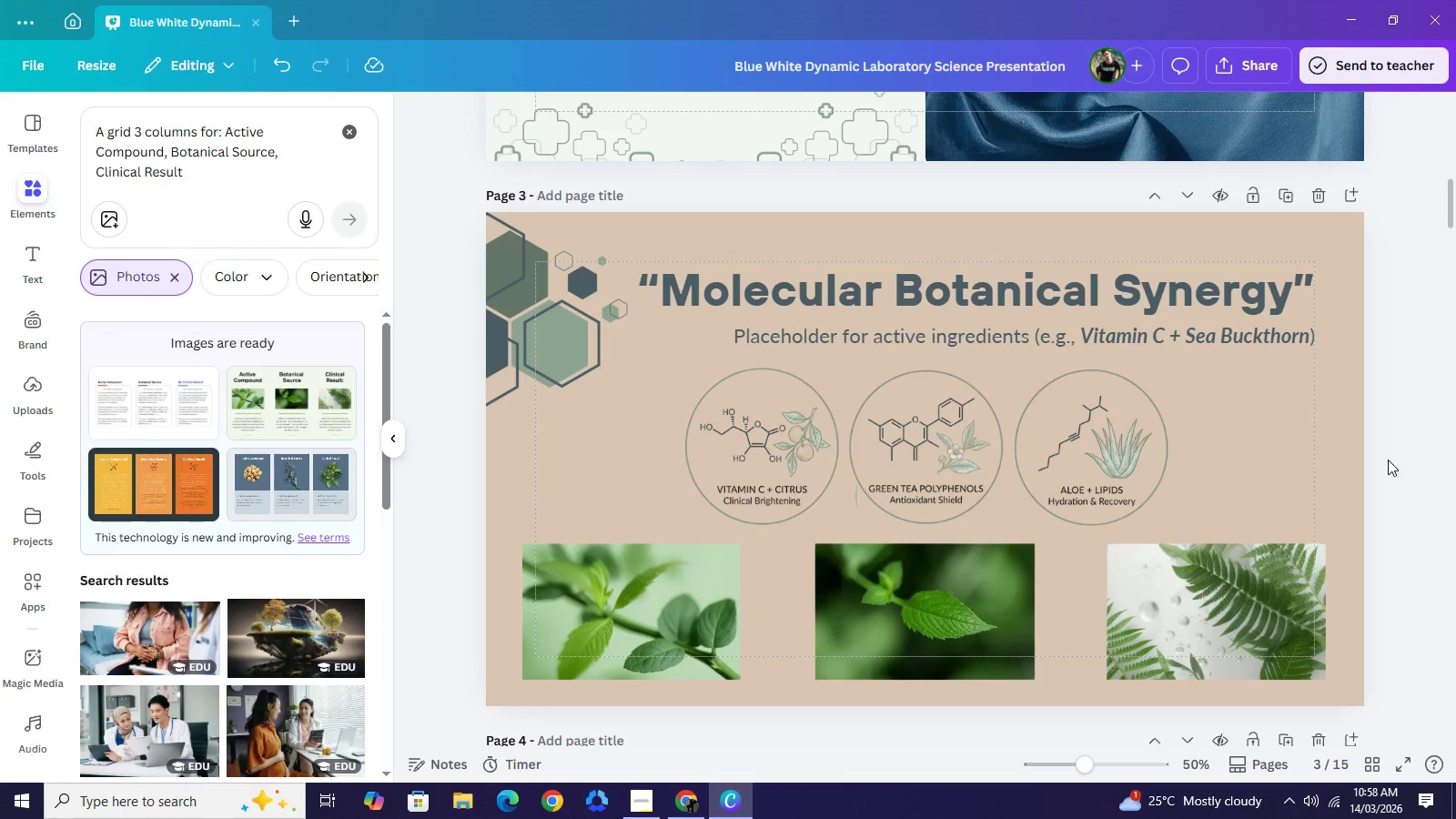 
scroll: coordinate [1322, 475], scroll_direction: down, amount: 5.0
 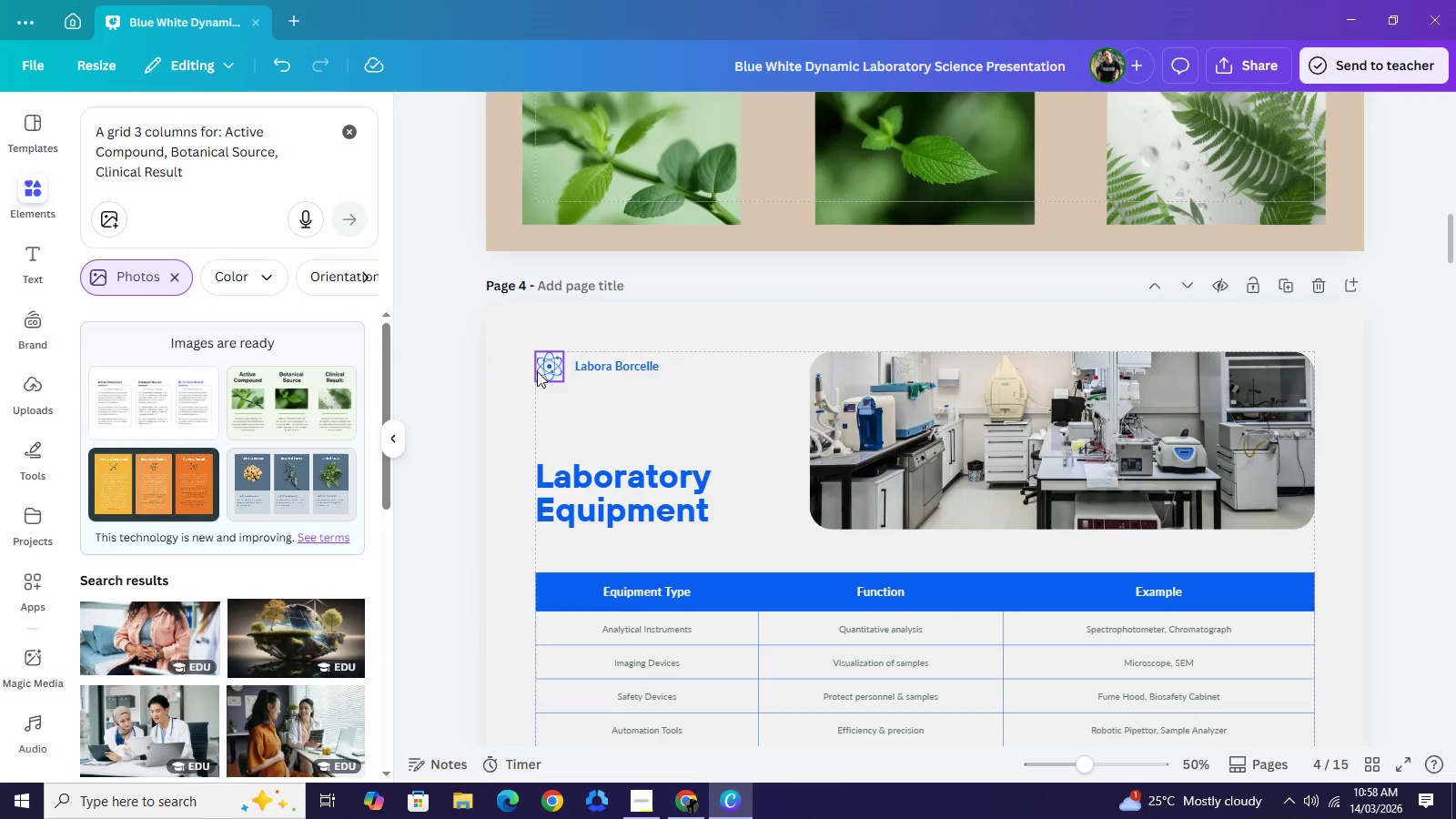 
left_click([537, 371])
 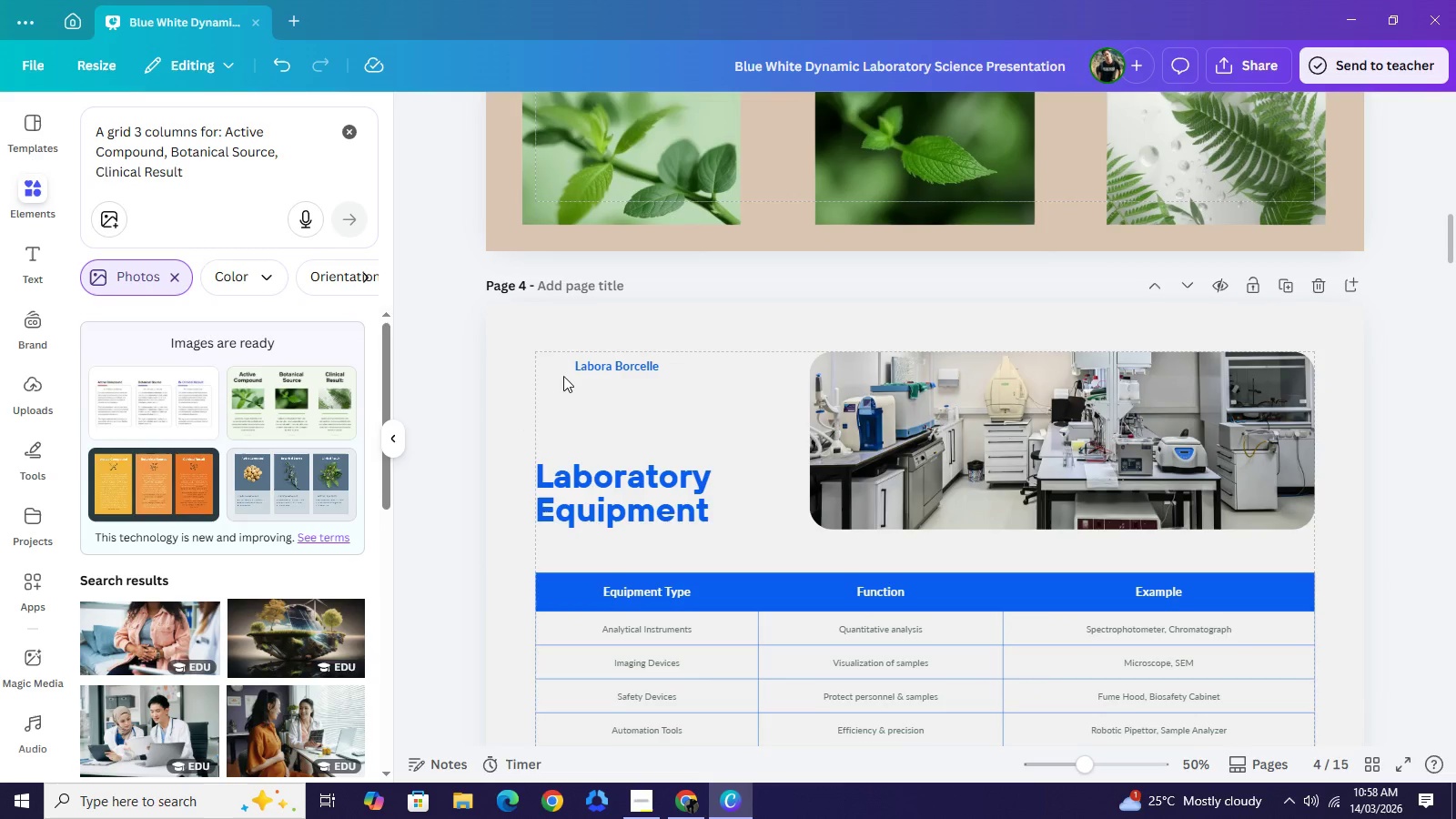 
key(Backspace)
 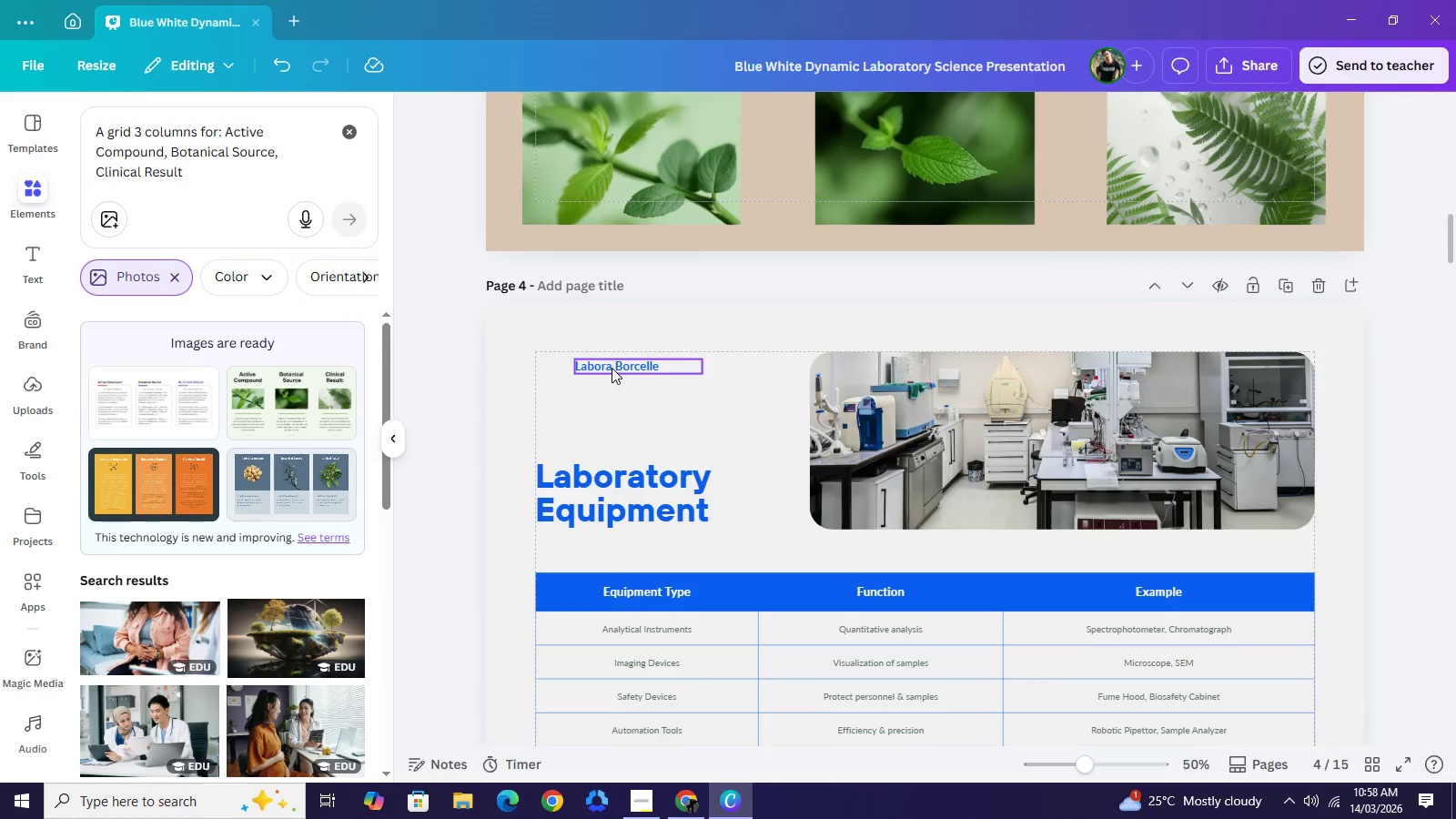 
left_click([612, 368])
 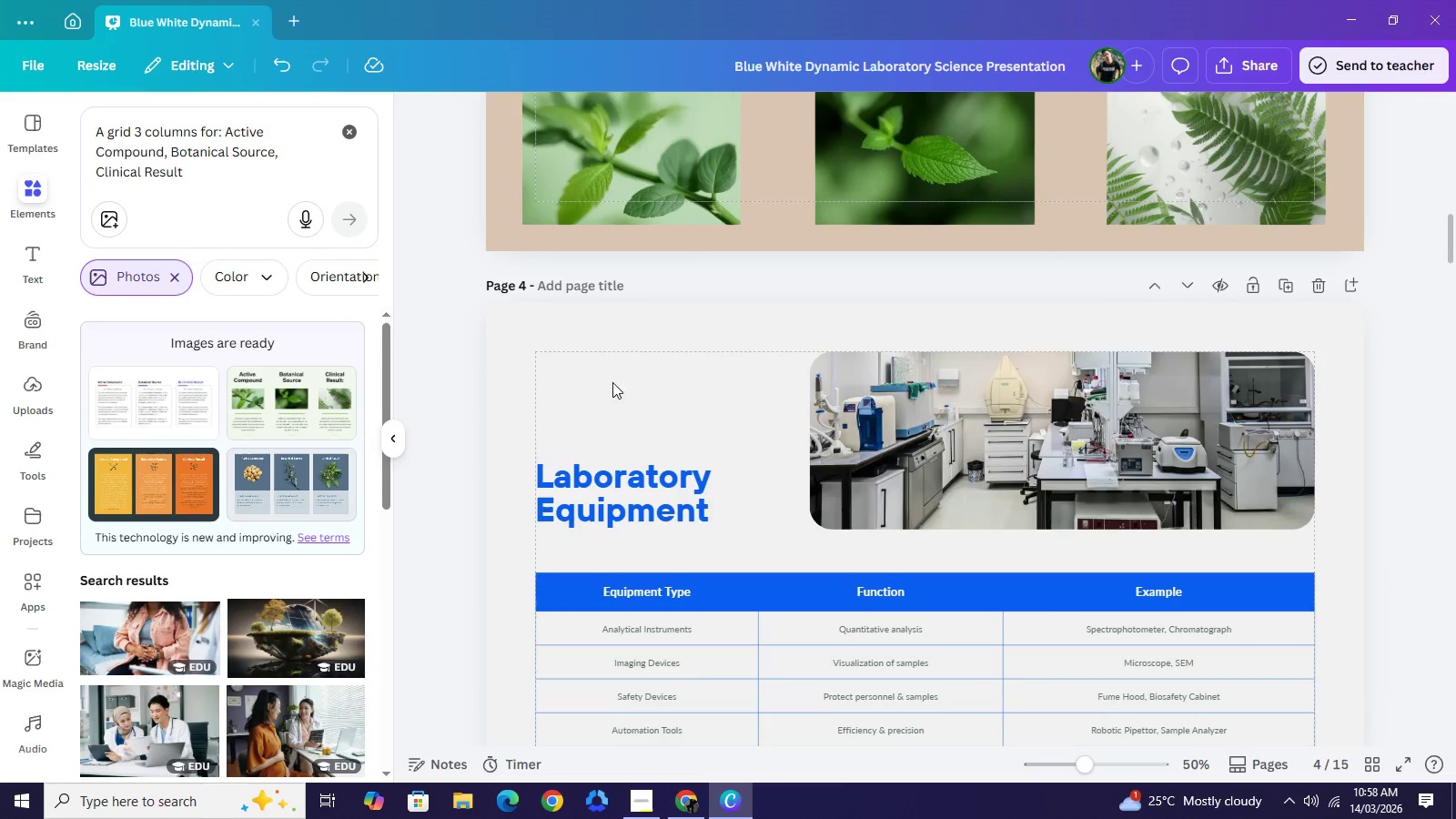 
key(Backspace)
 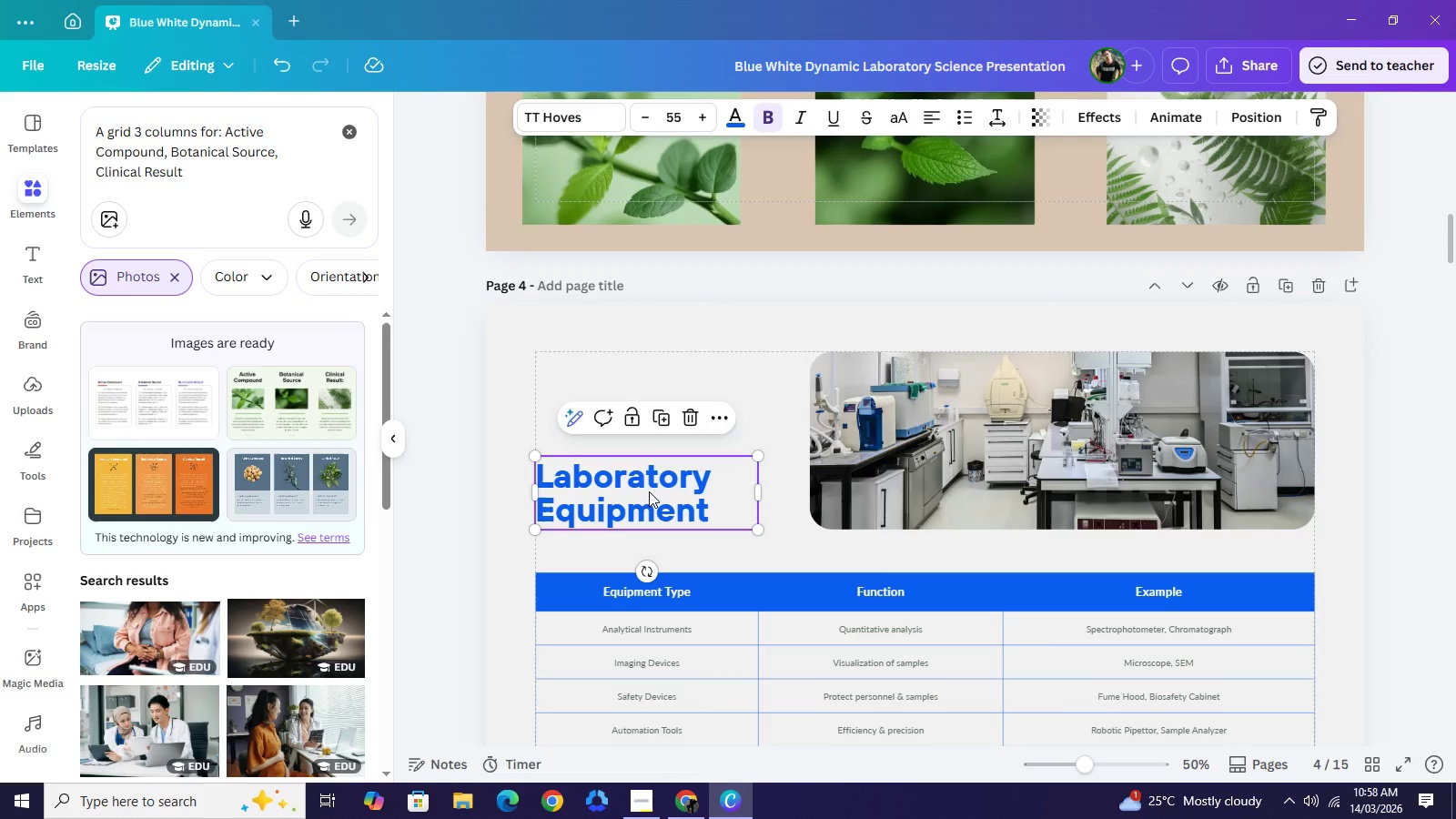 
left_click([649, 491])
 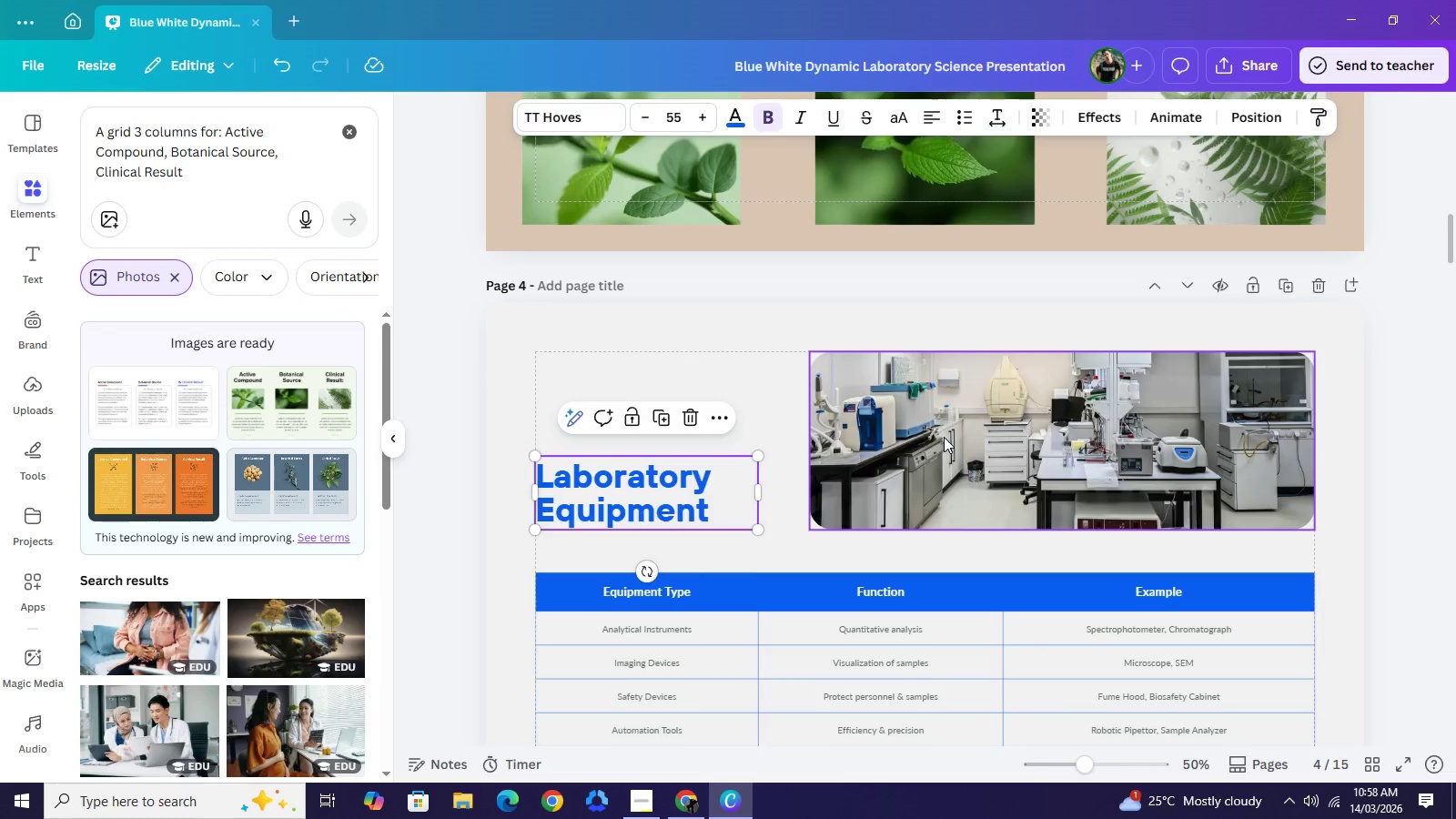 
key(Backspace)
 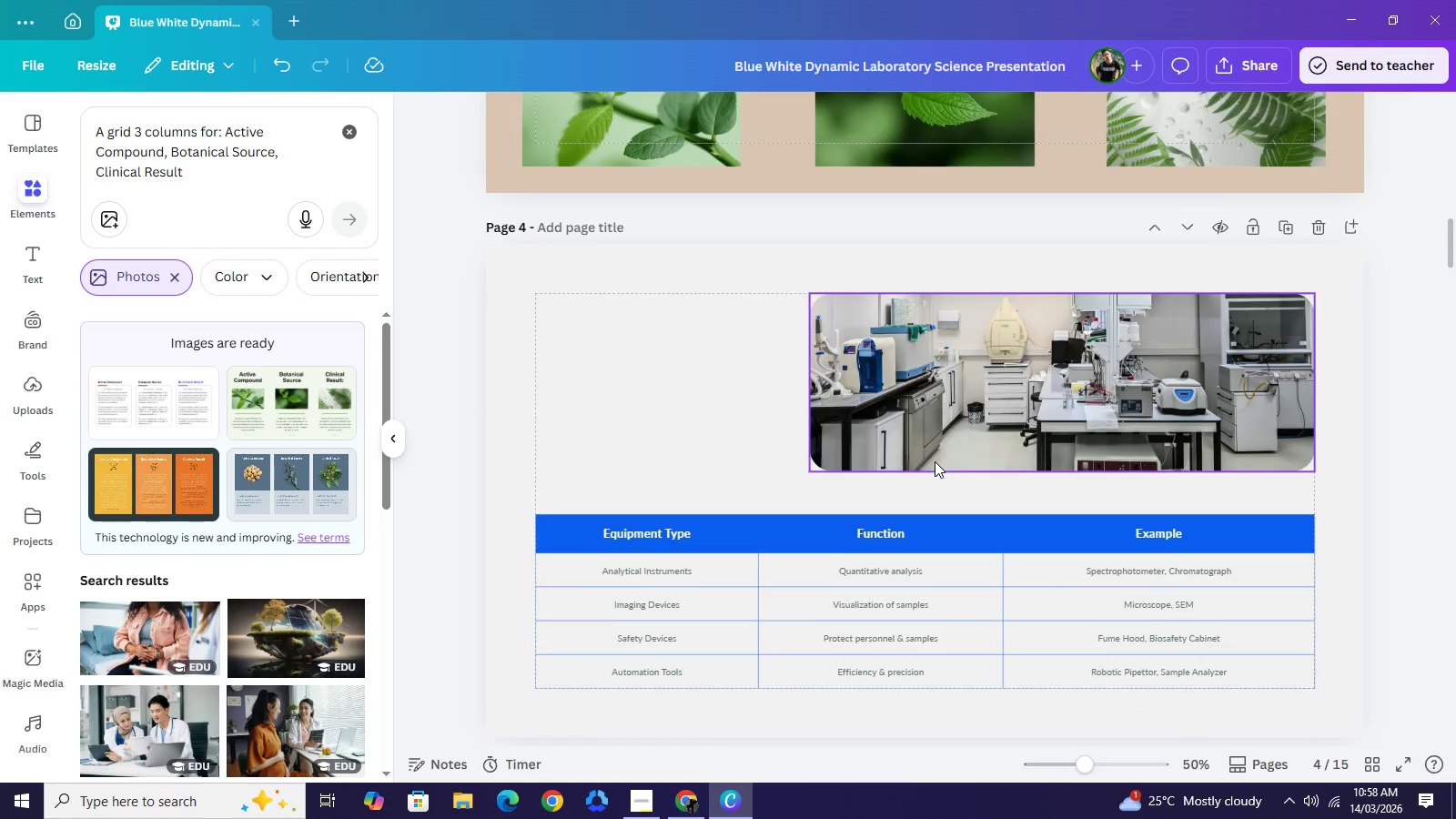 
scroll: coordinate [935, 460], scroll_direction: down, amount: 1.0
 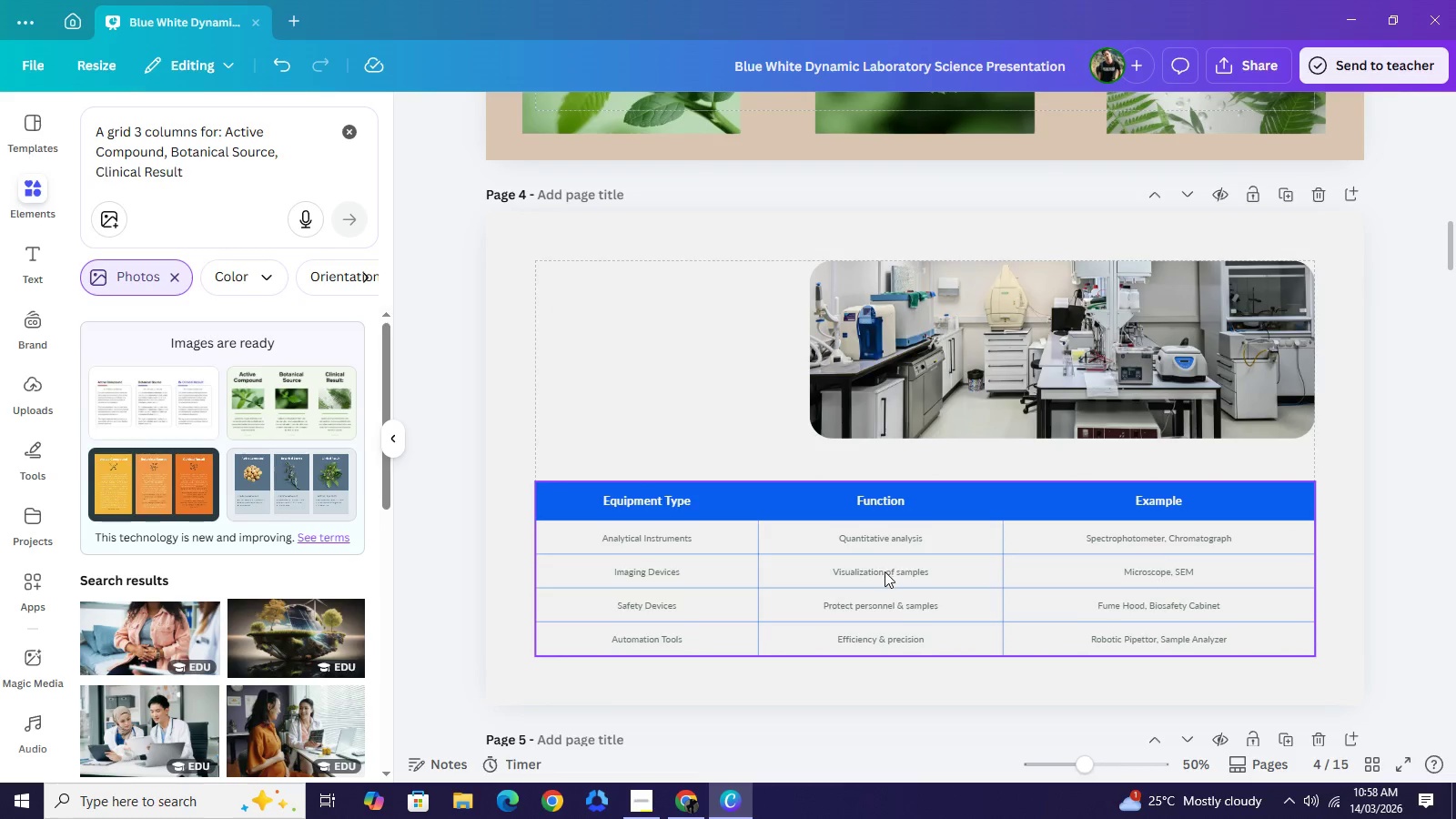 
left_click([885, 571])
 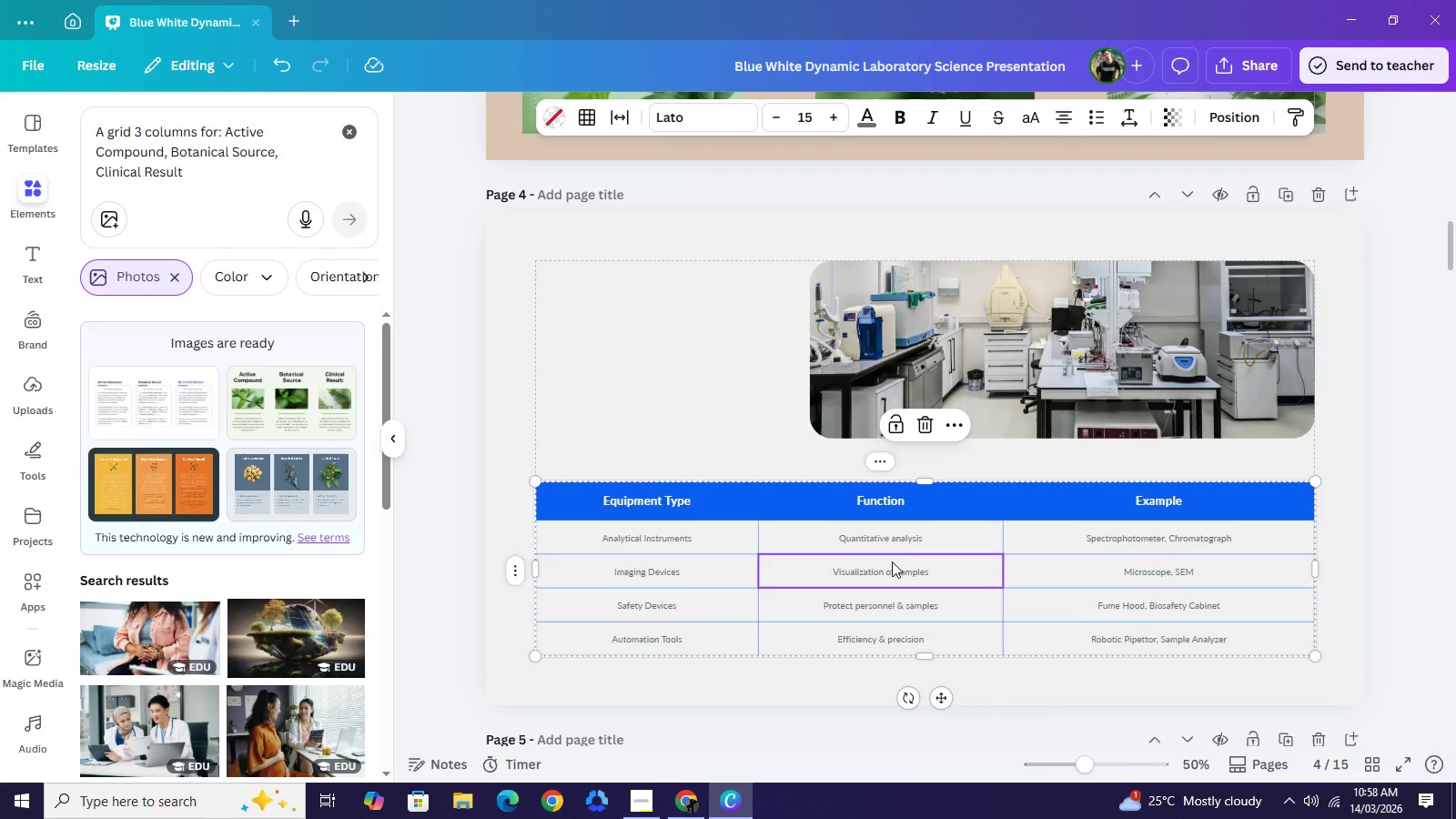 
double_click([883, 574])
 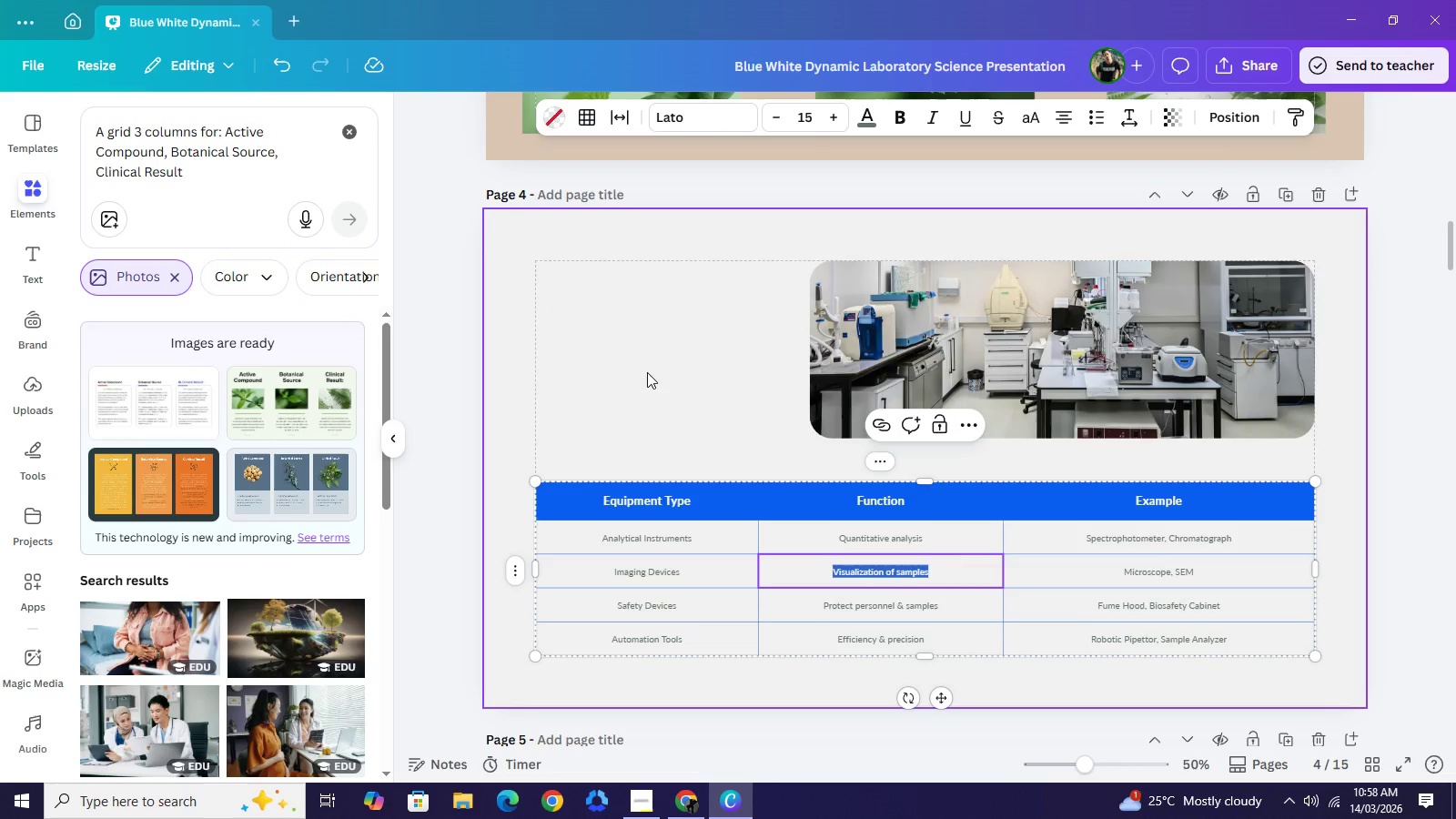 
left_click([647, 372])
 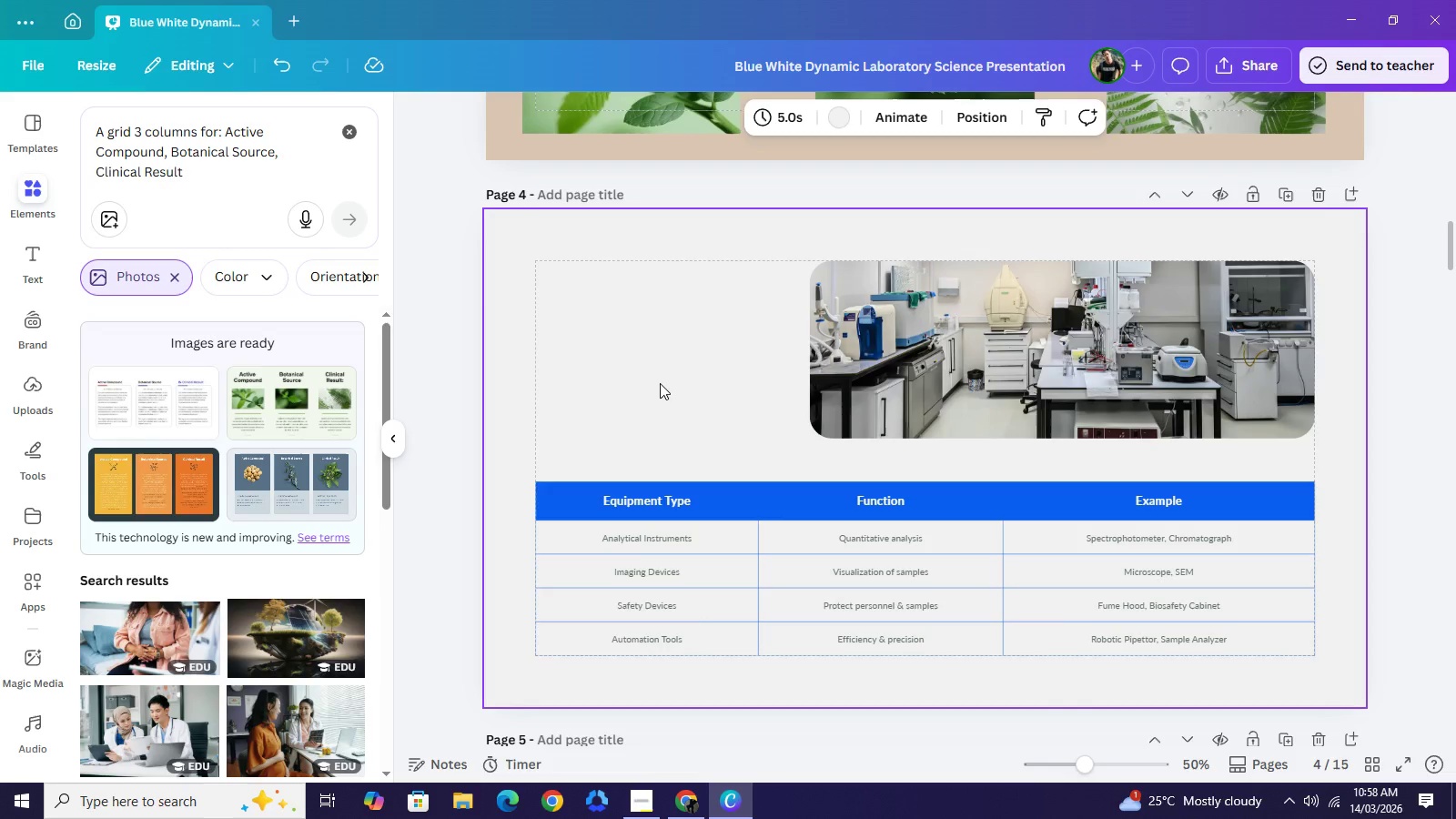 
left_click([757, 625])
 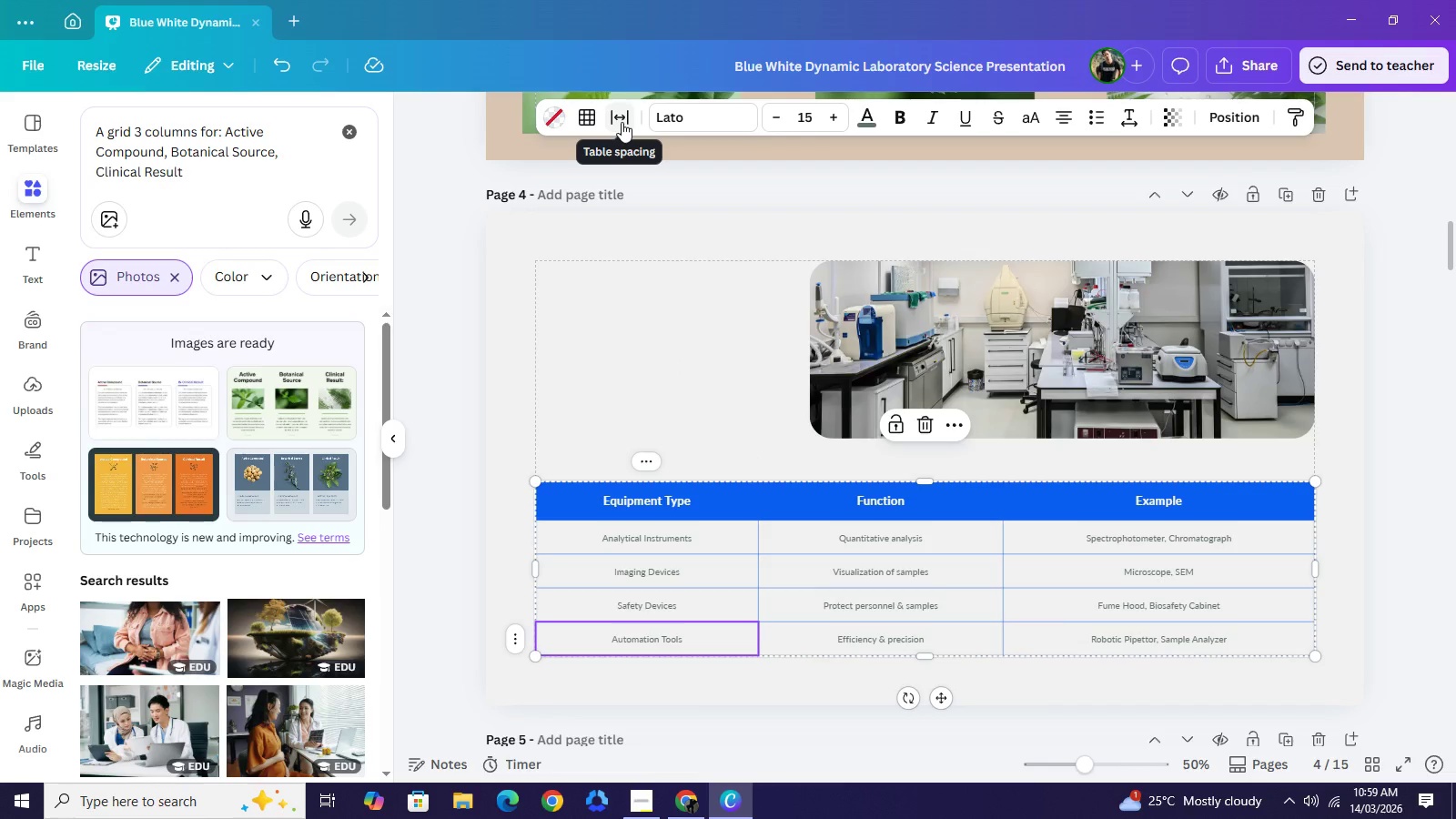 
wait(9.23)
 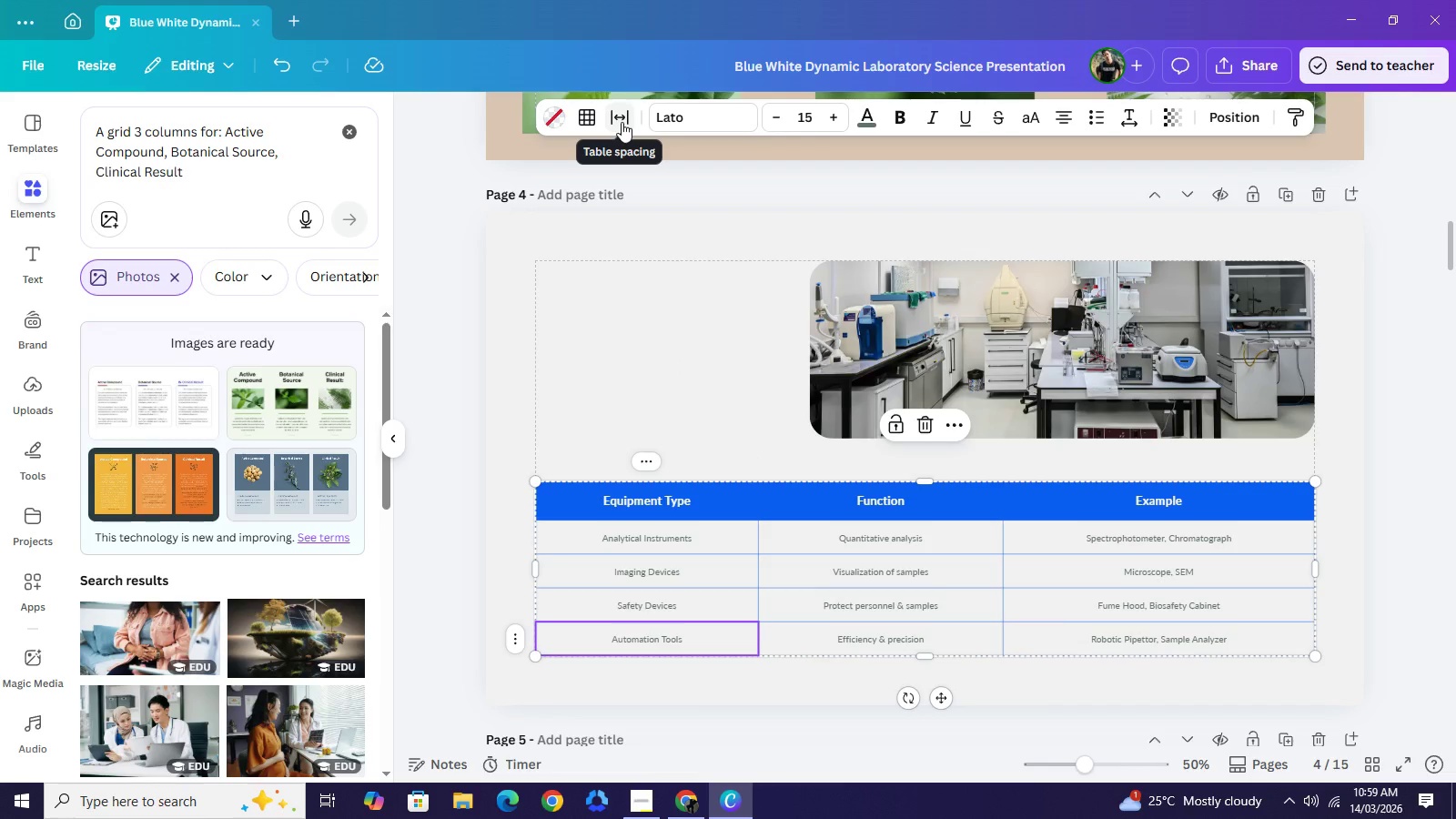 
mouse_move([583, 130])
 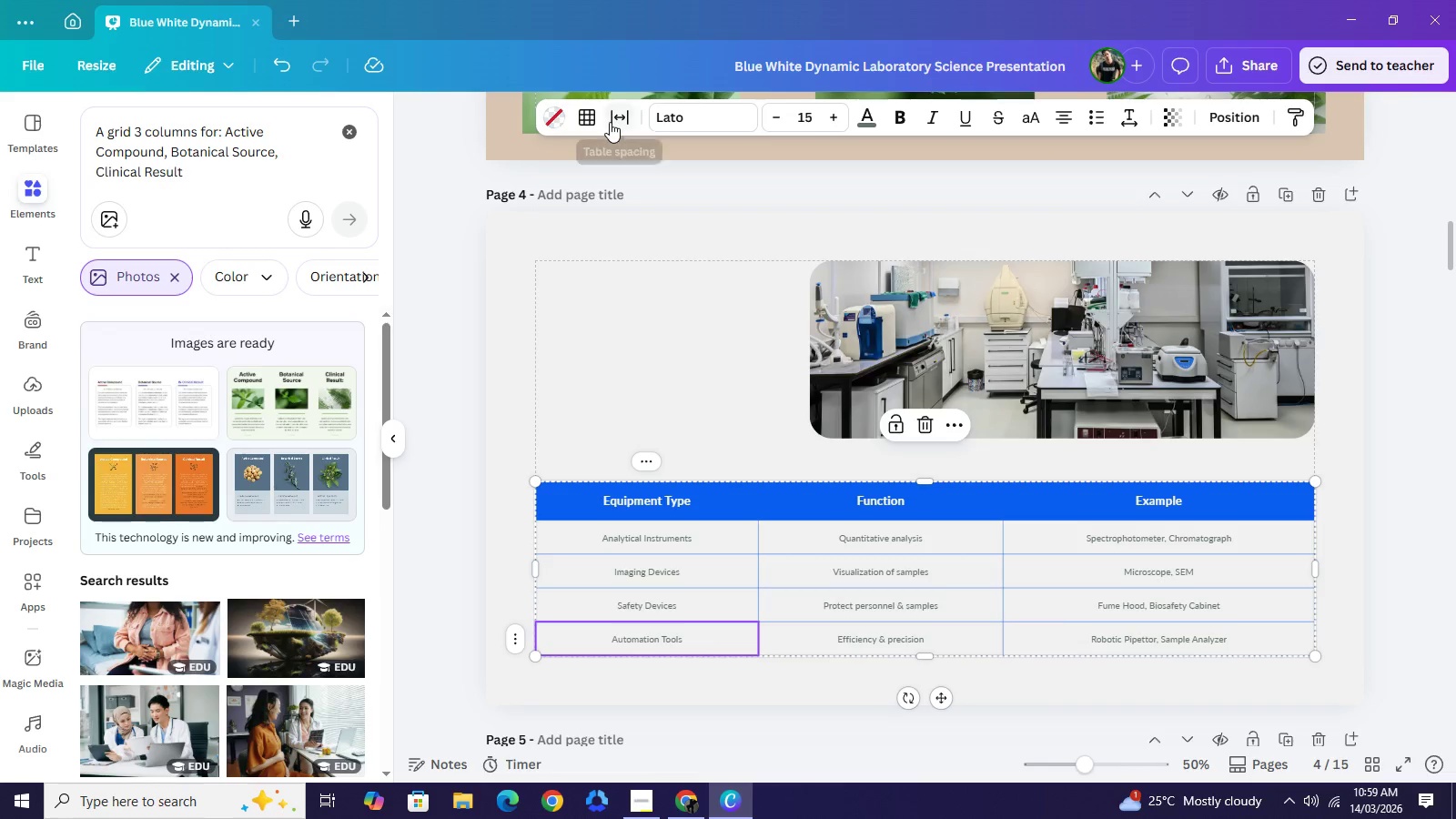 
left_click([610, 122])
 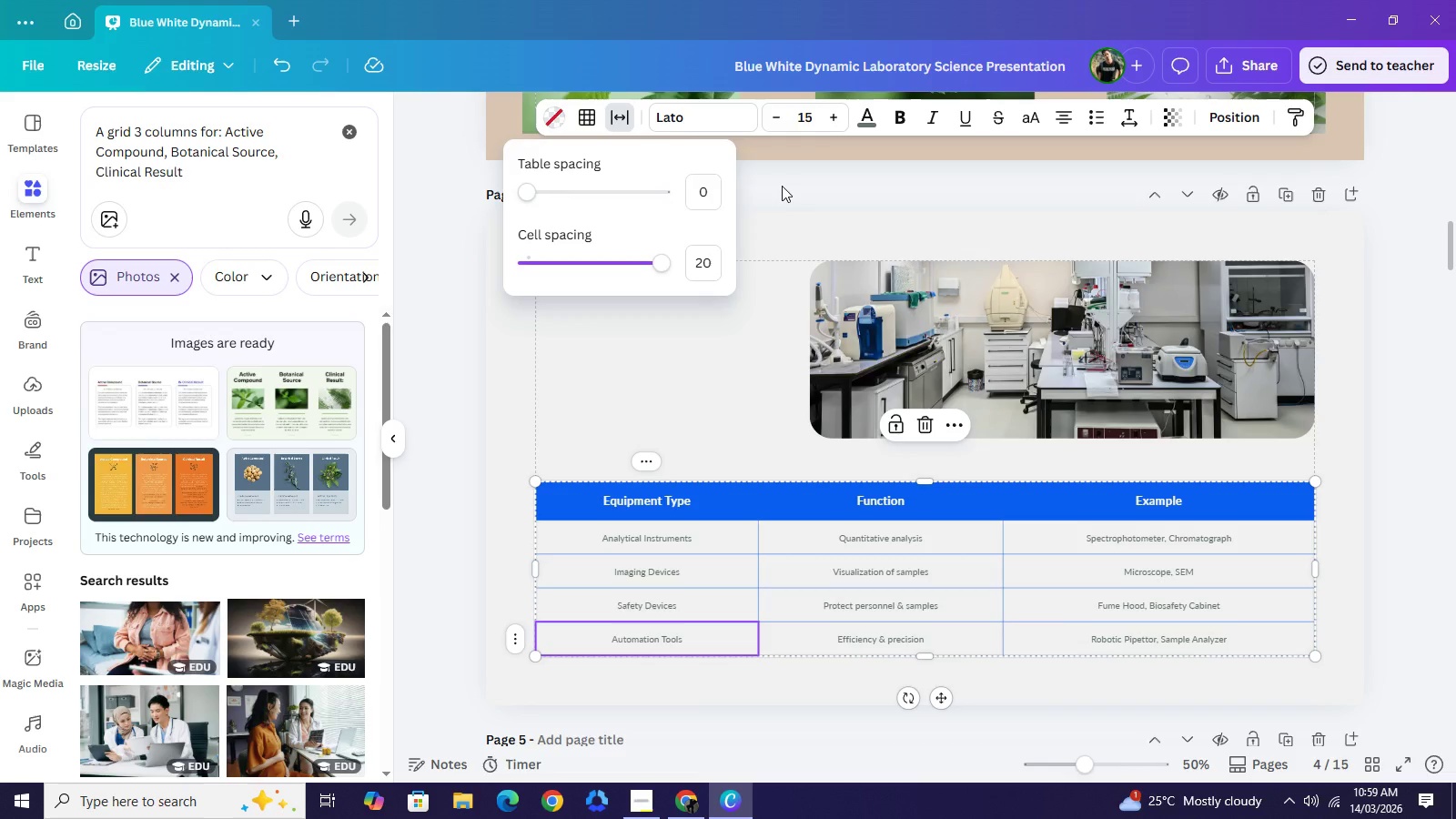 
left_click([782, 186])
 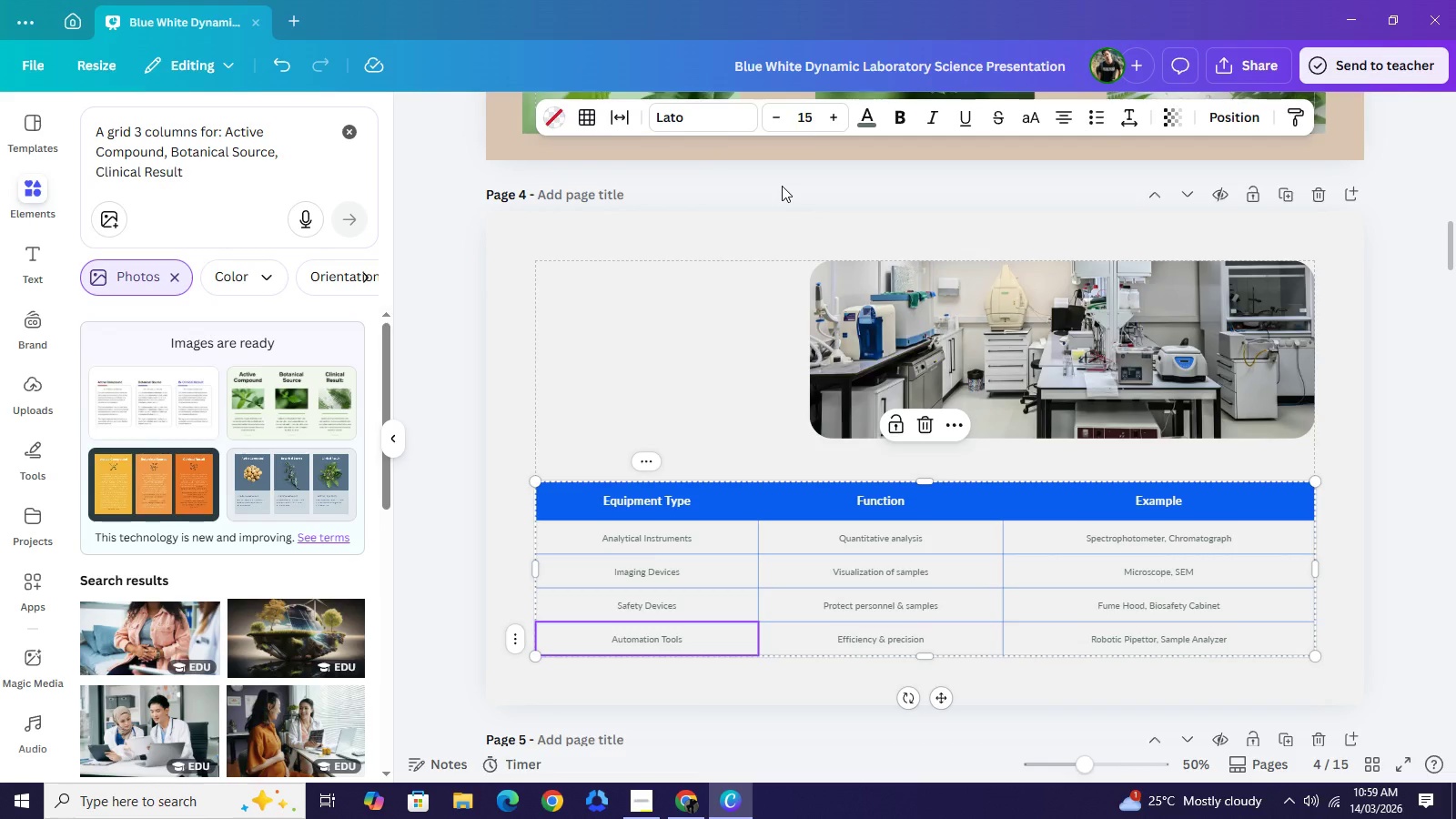 
left_click([782, 186])
 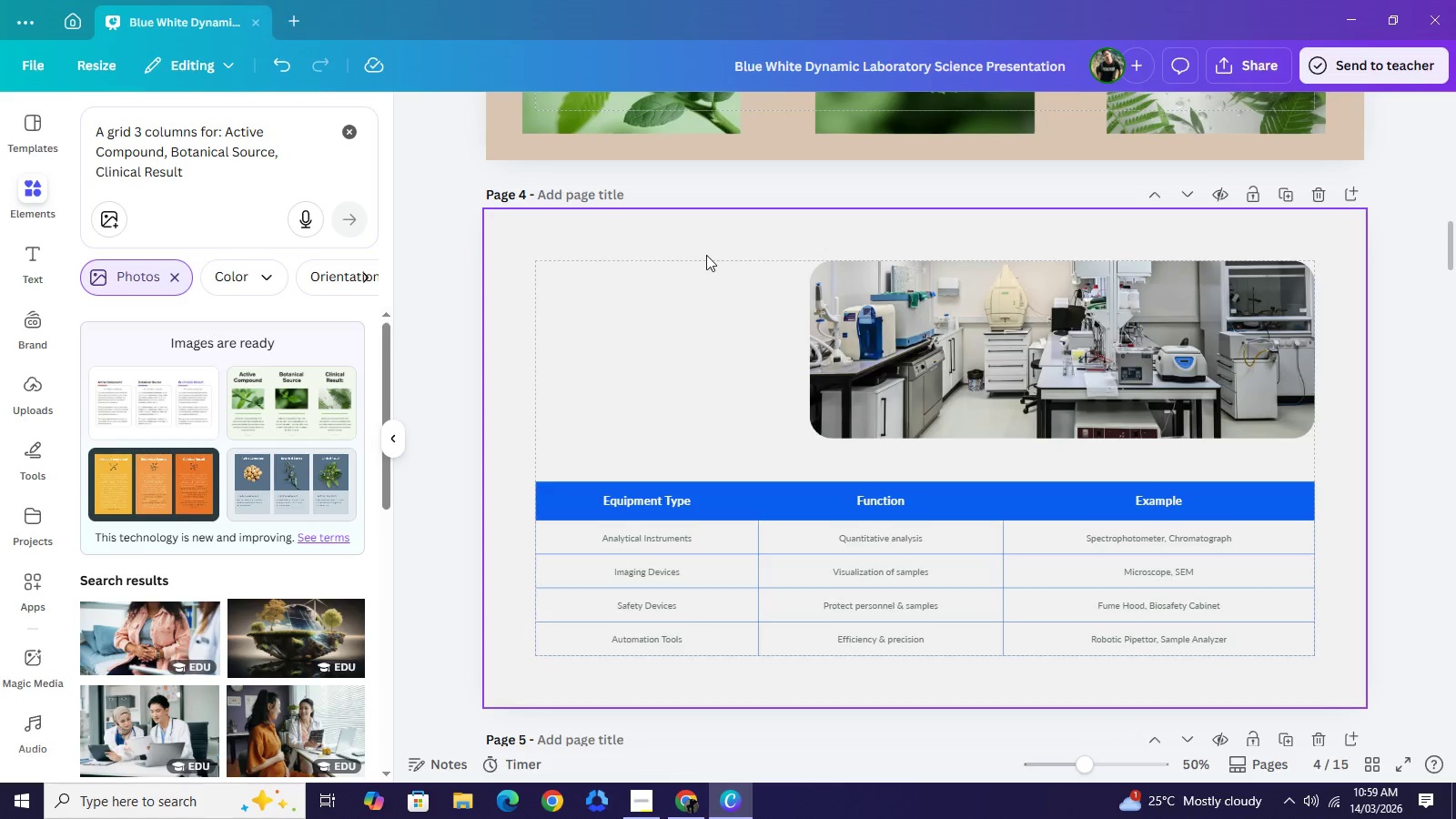 
left_click([703, 251])
 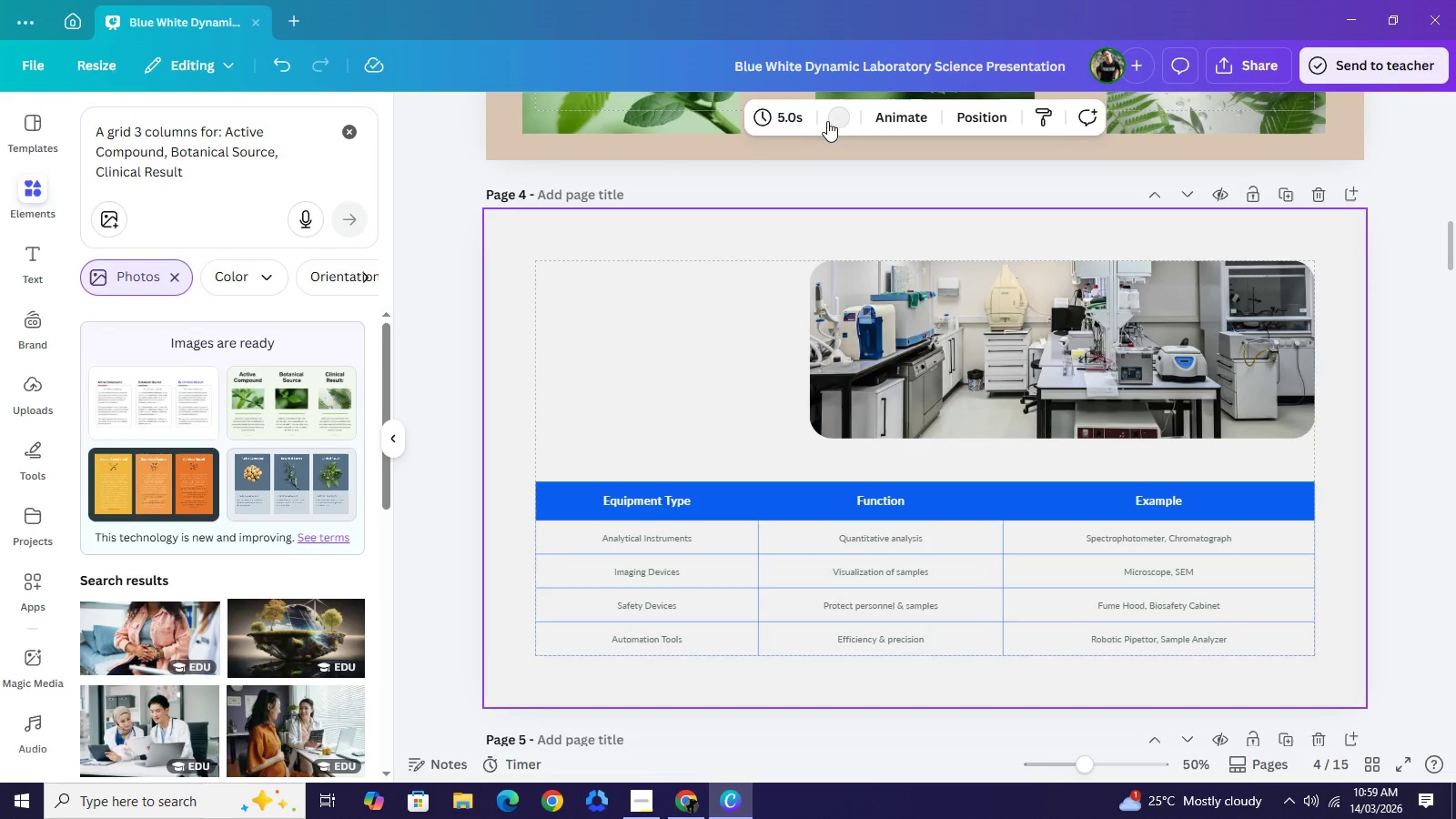 
left_click([830, 118])
 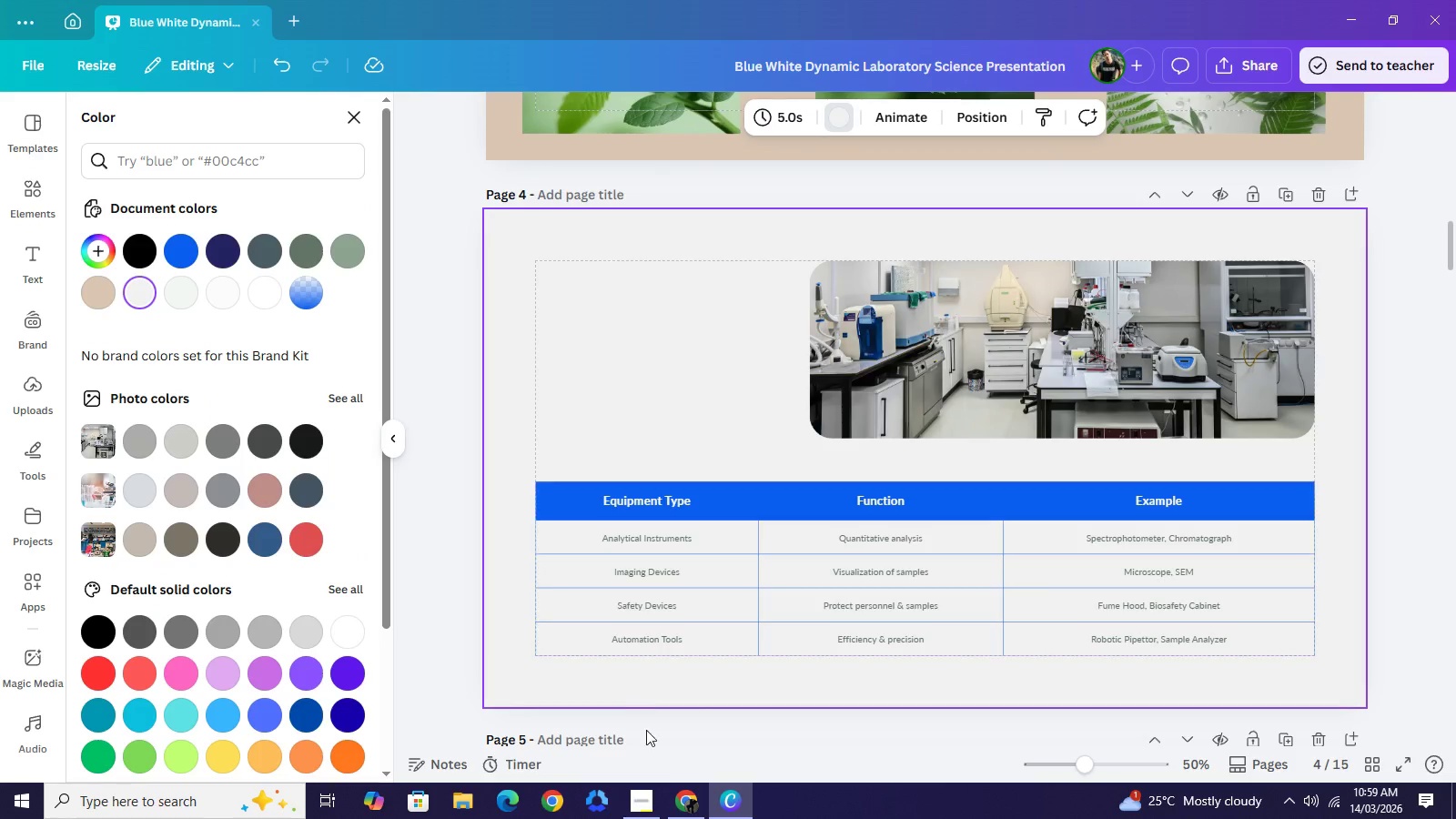 
left_click([684, 812])
 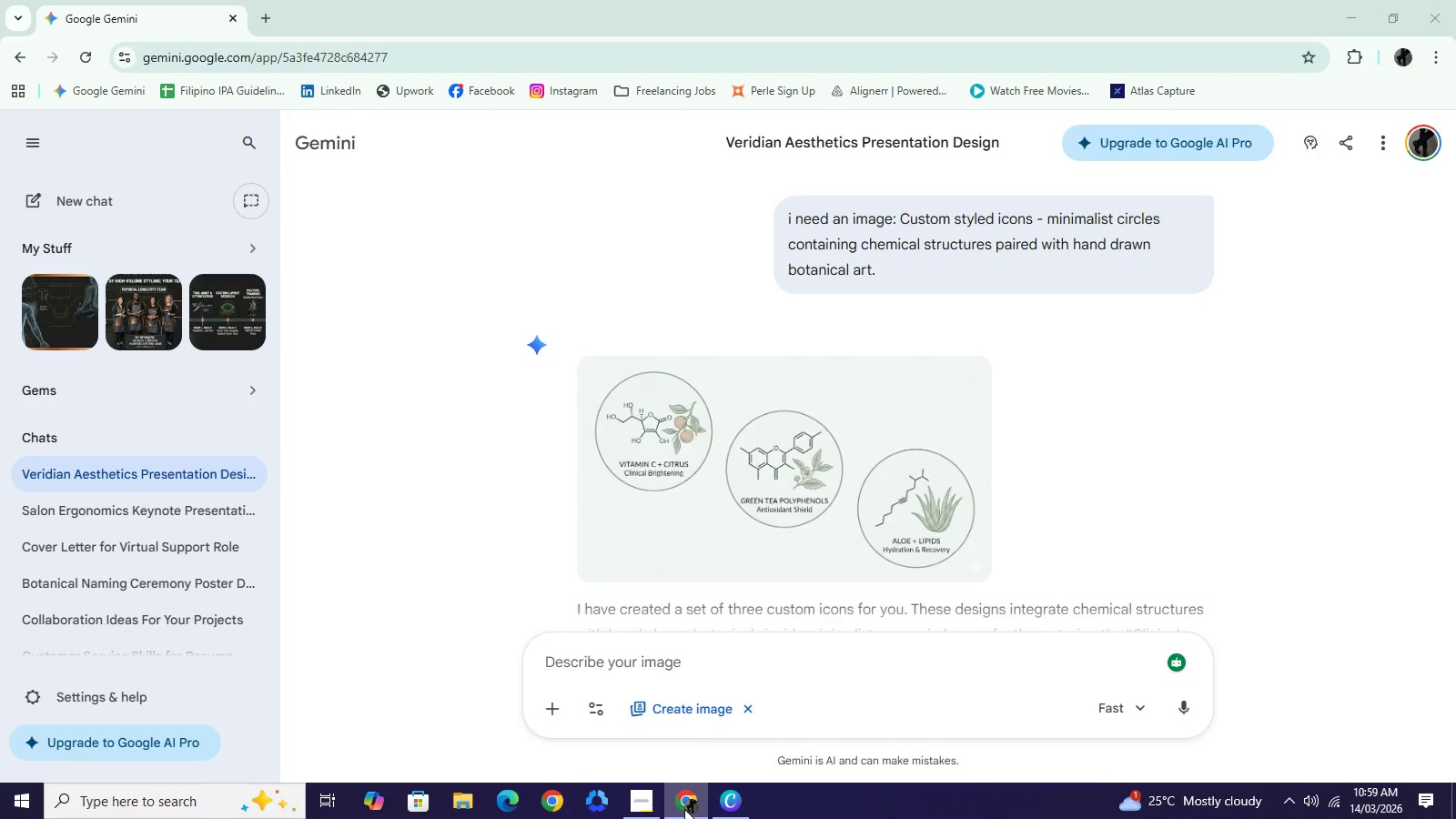 
left_click([684, 809])
 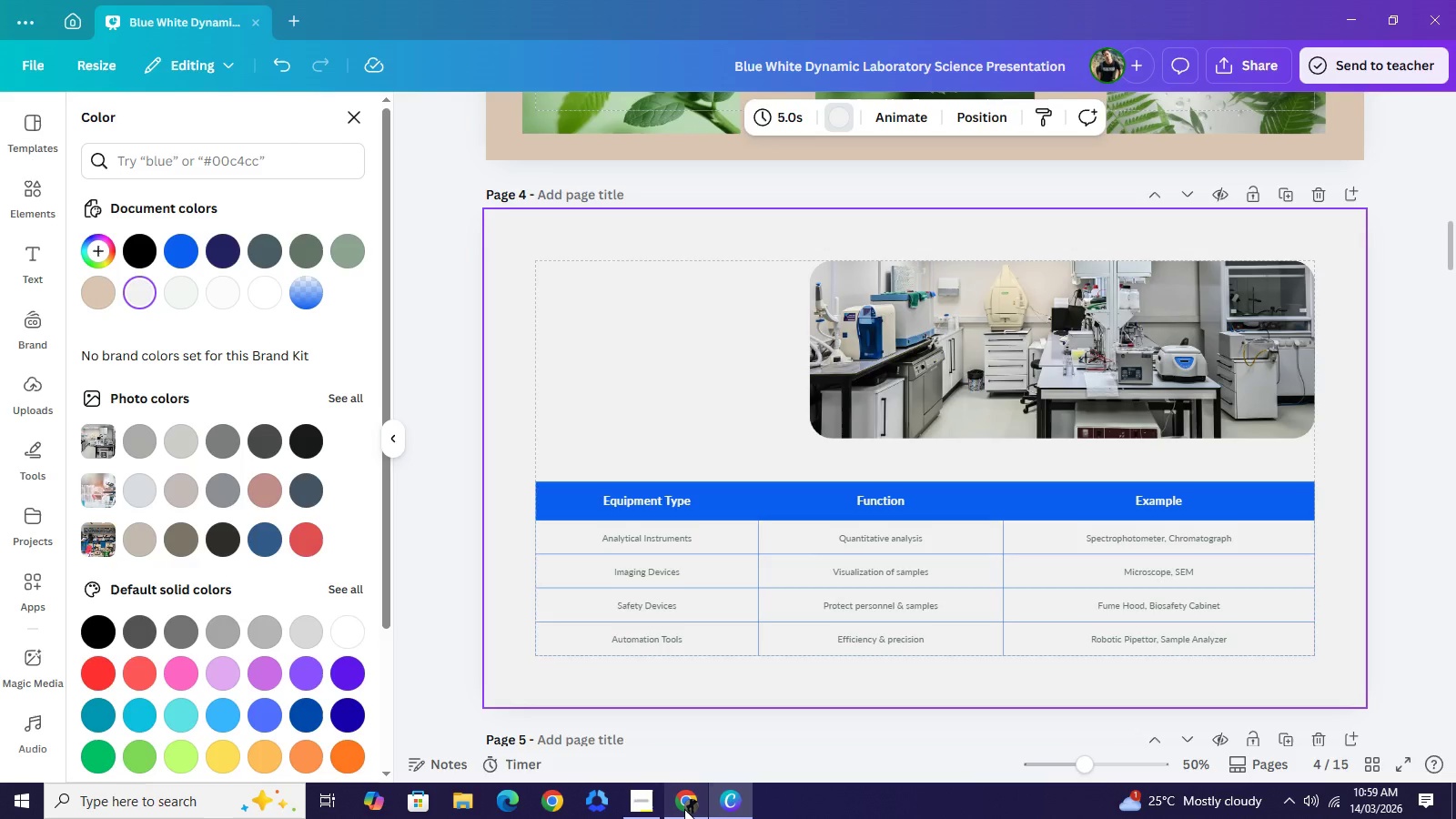 
left_click([684, 809])
 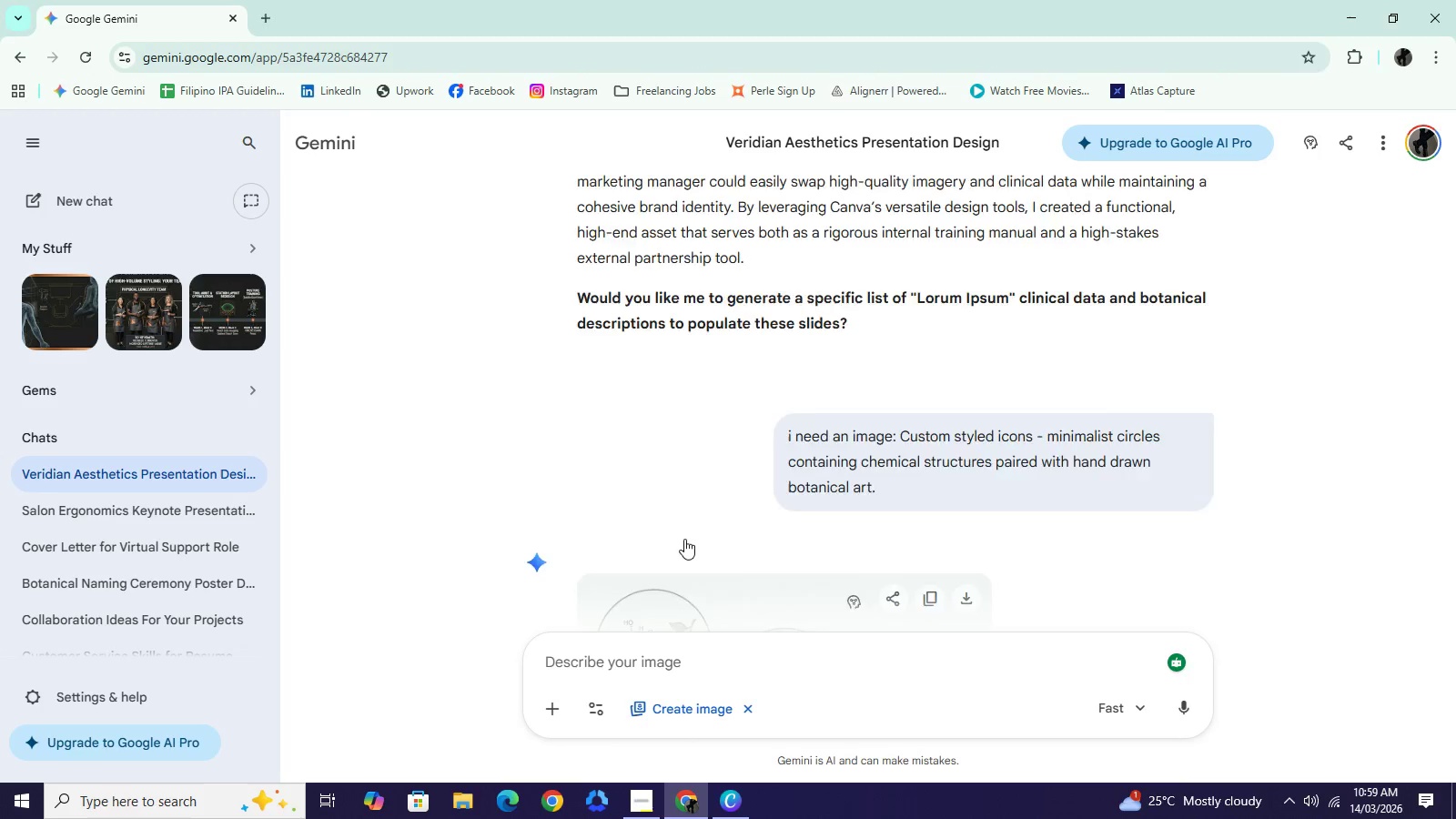 
scroll: coordinate [673, 515], scroll_direction: up, amount: 34.0
 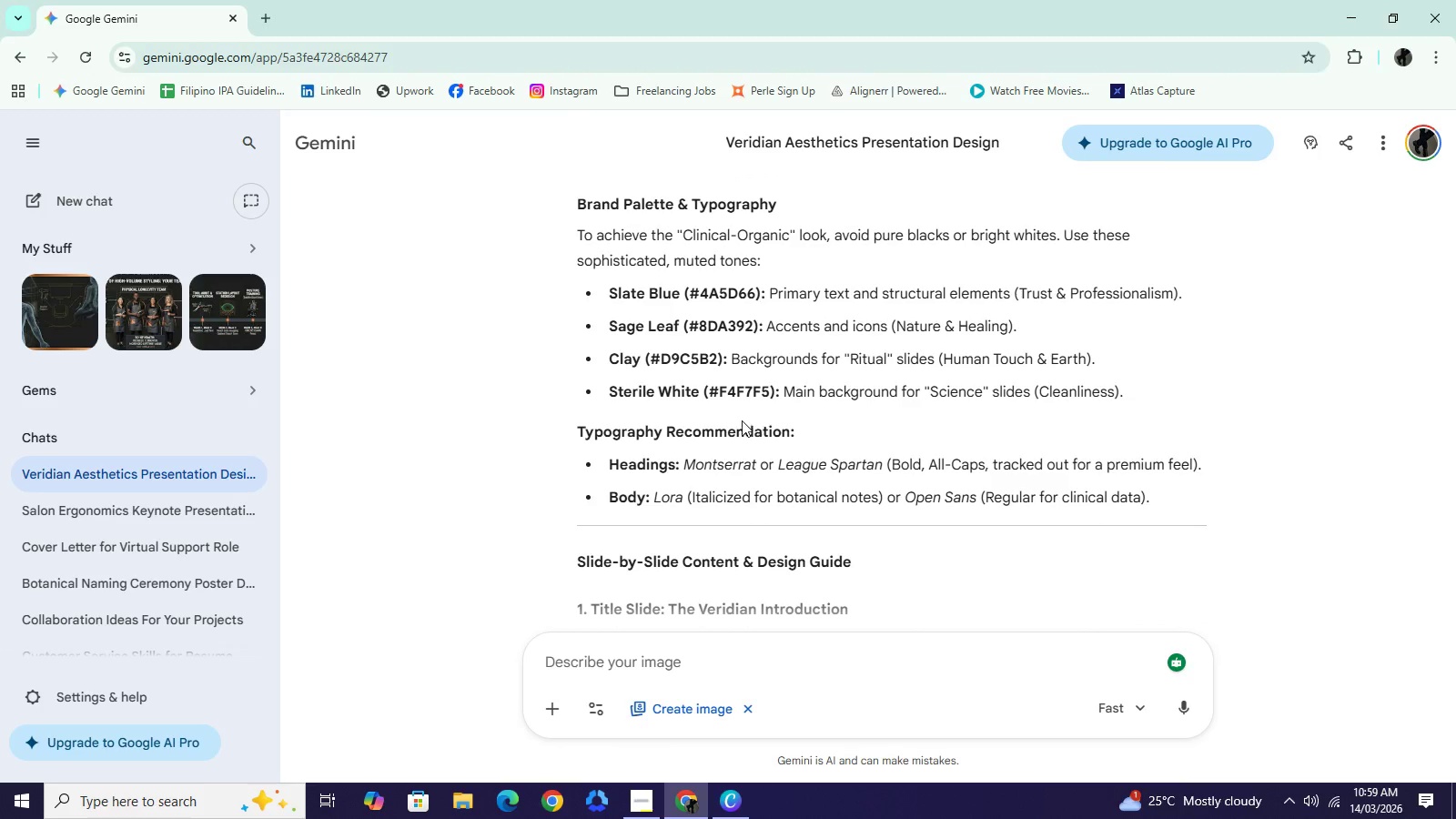 
wait(5.69)
 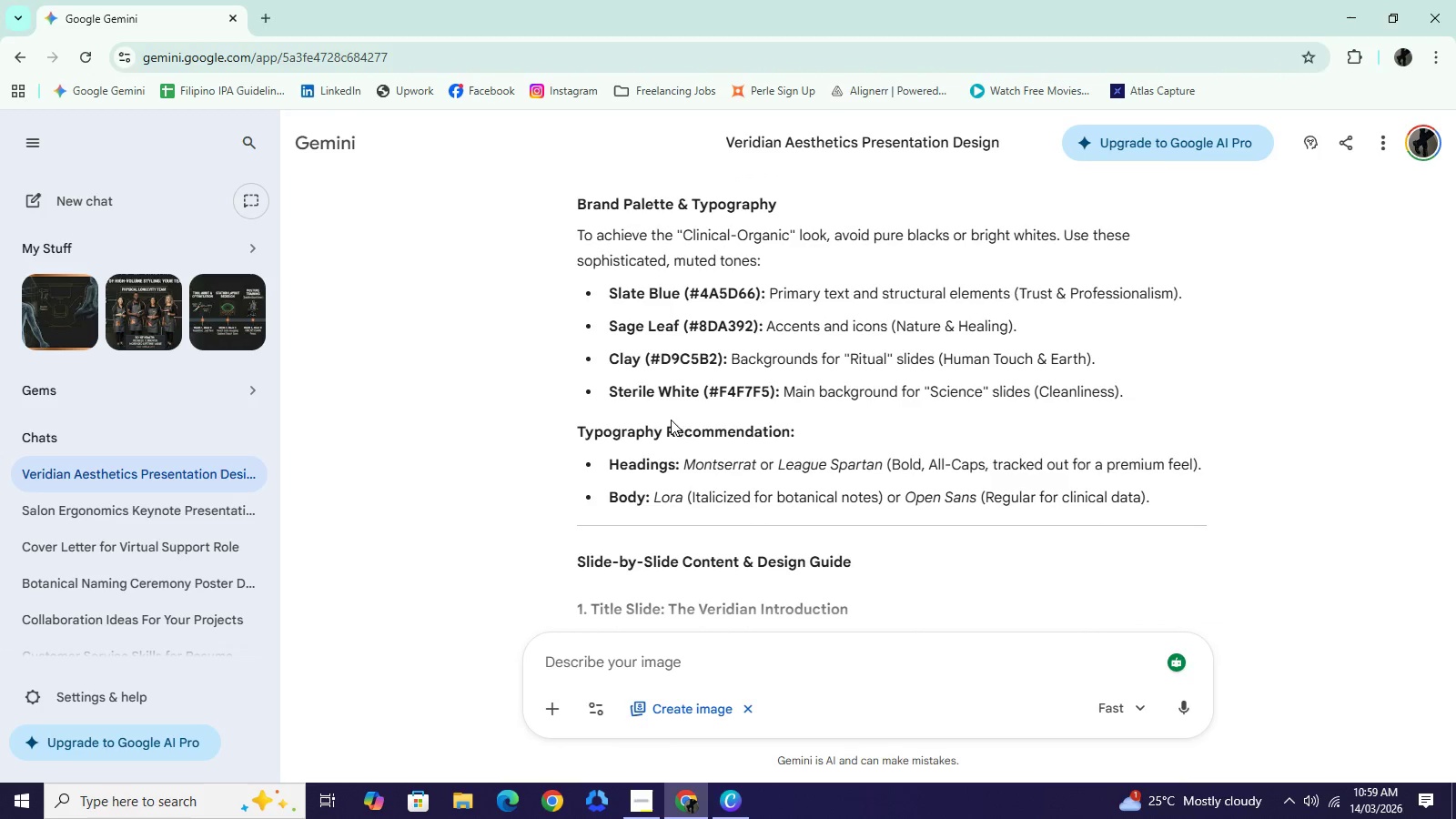 
left_click([723, 797])
 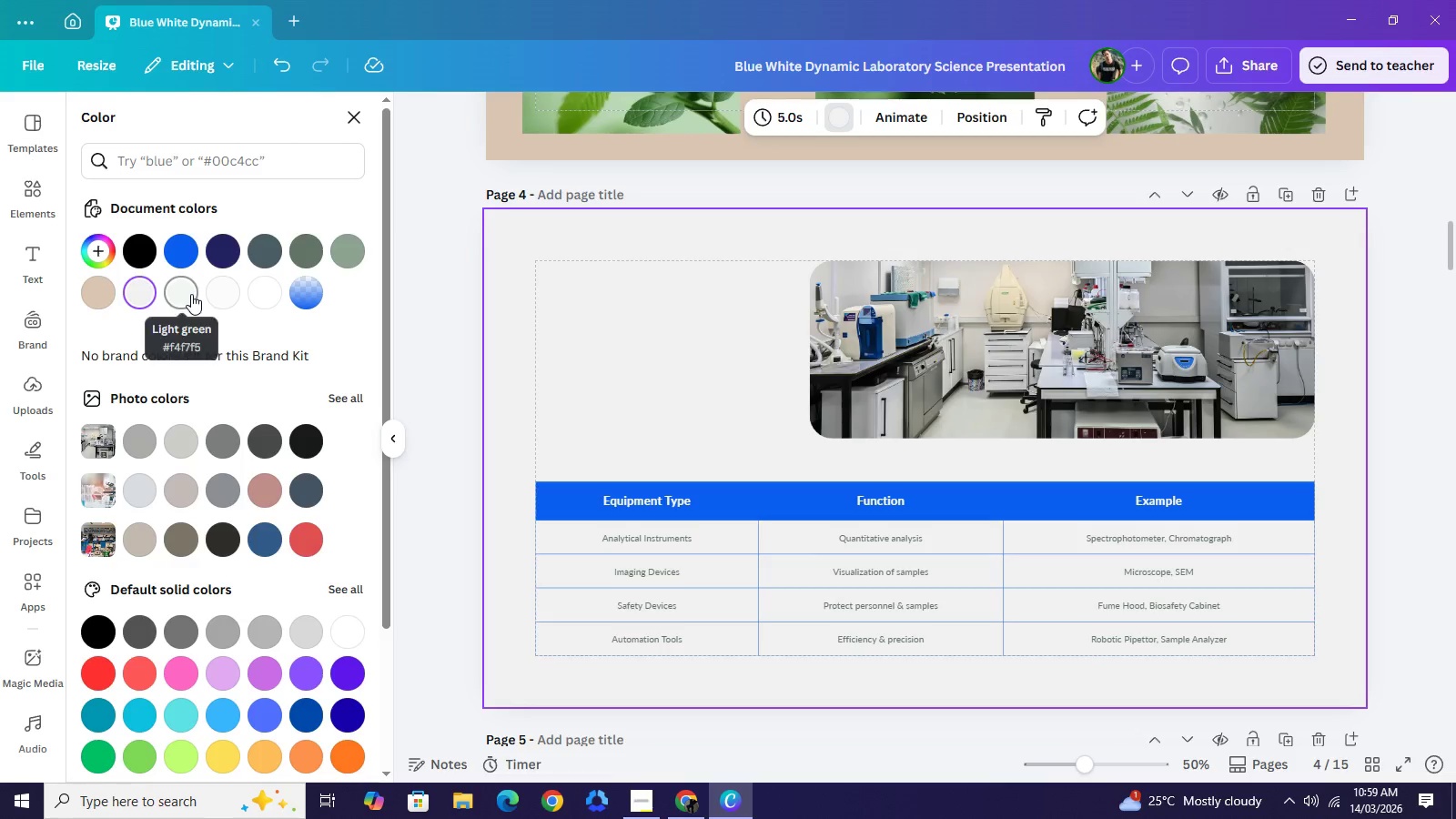 
left_click([191, 294])
 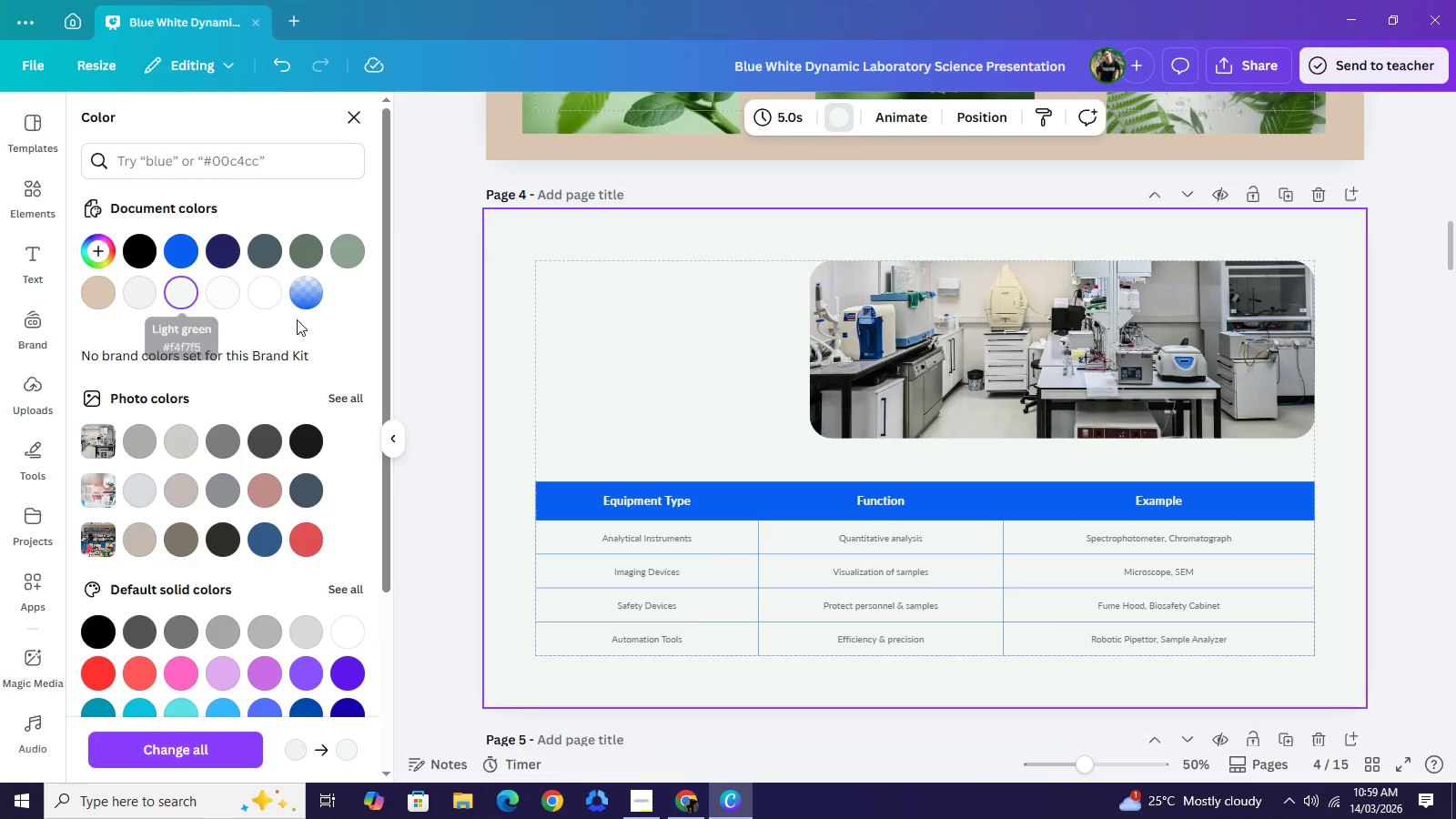 
mouse_move([146, 296])
 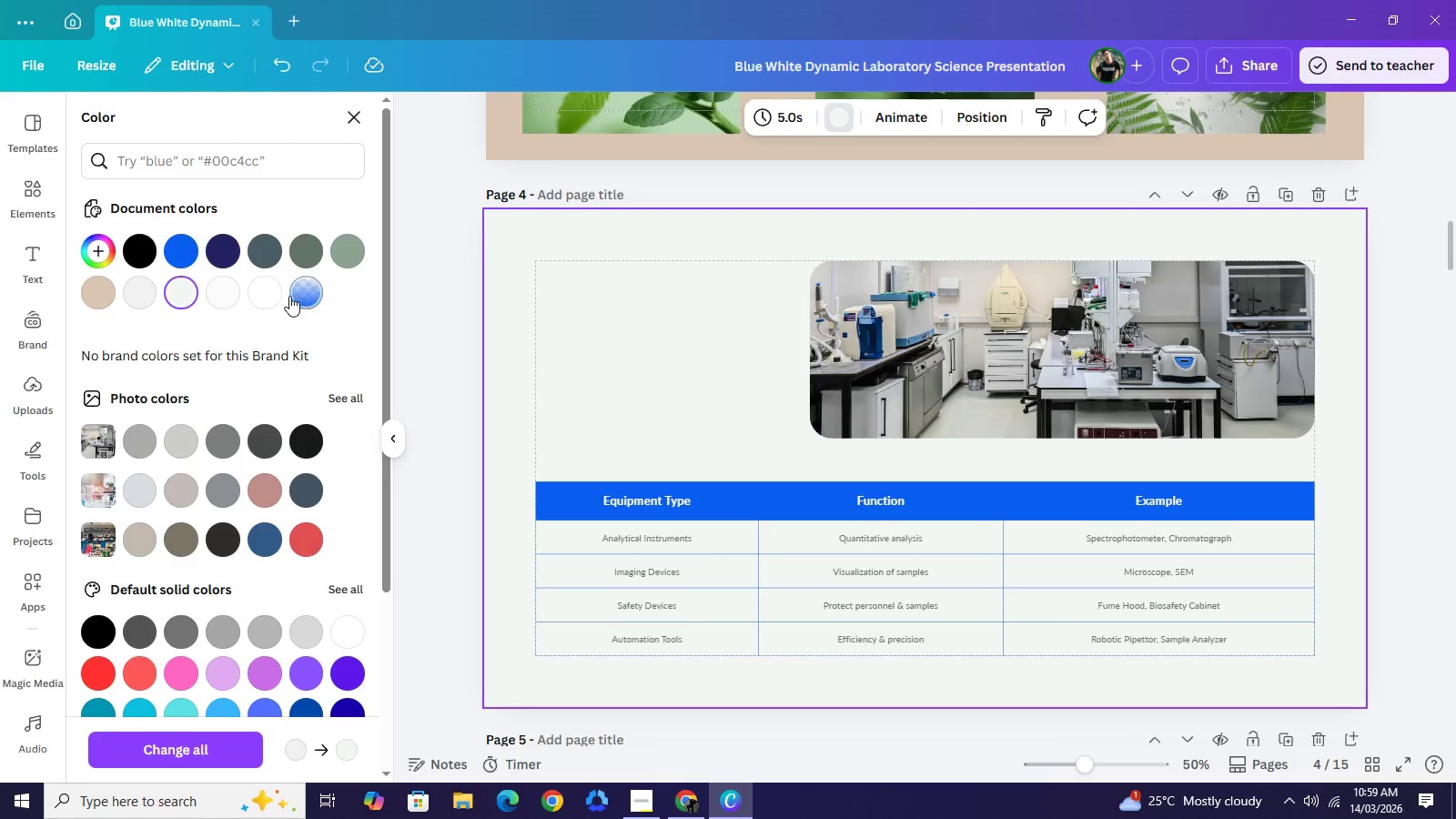 
mouse_move([258, 299])
 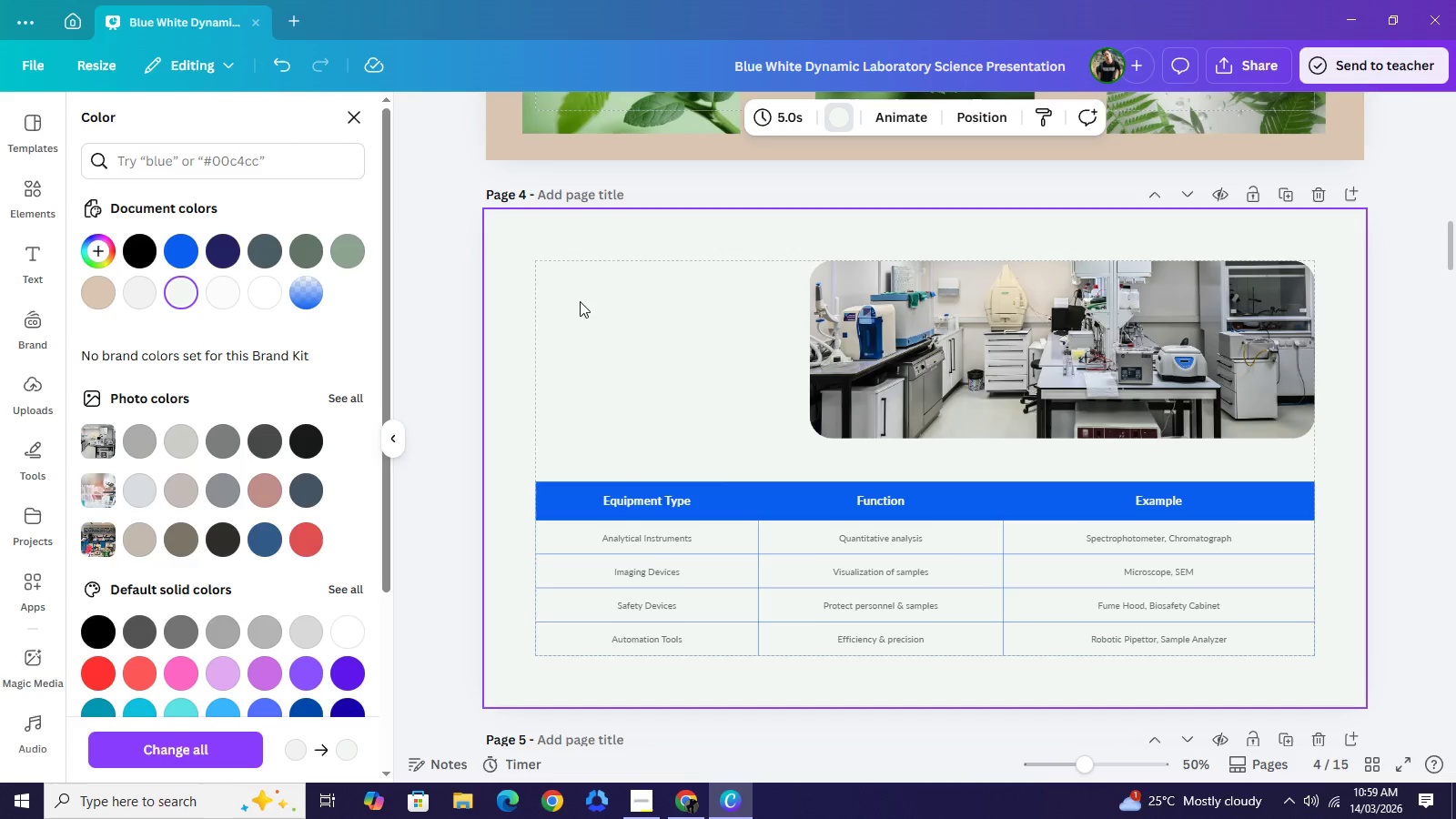 
left_click([592, 312])
 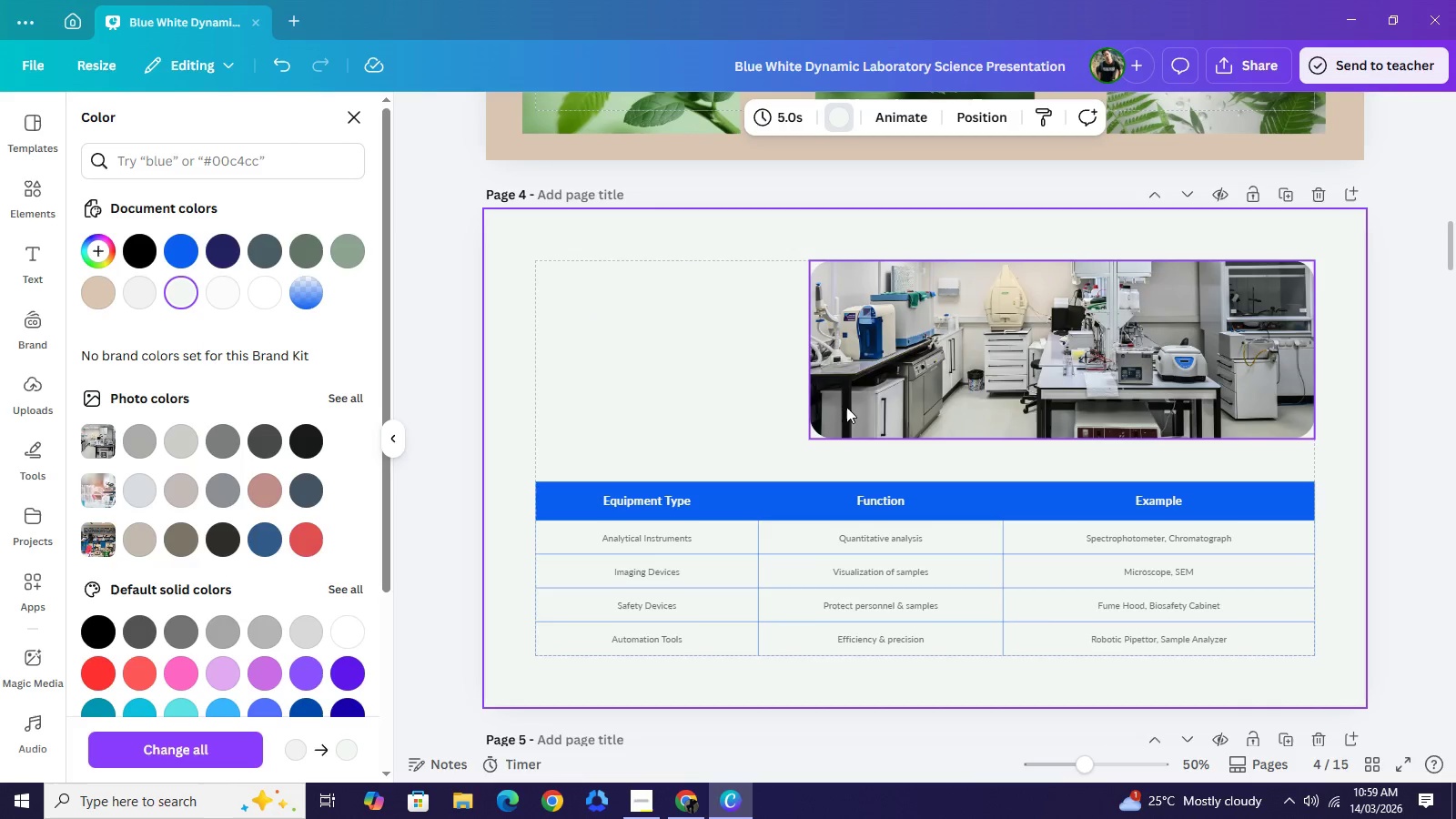 
scroll: coordinate [887, 325], scroll_direction: up, amount: 2.0
 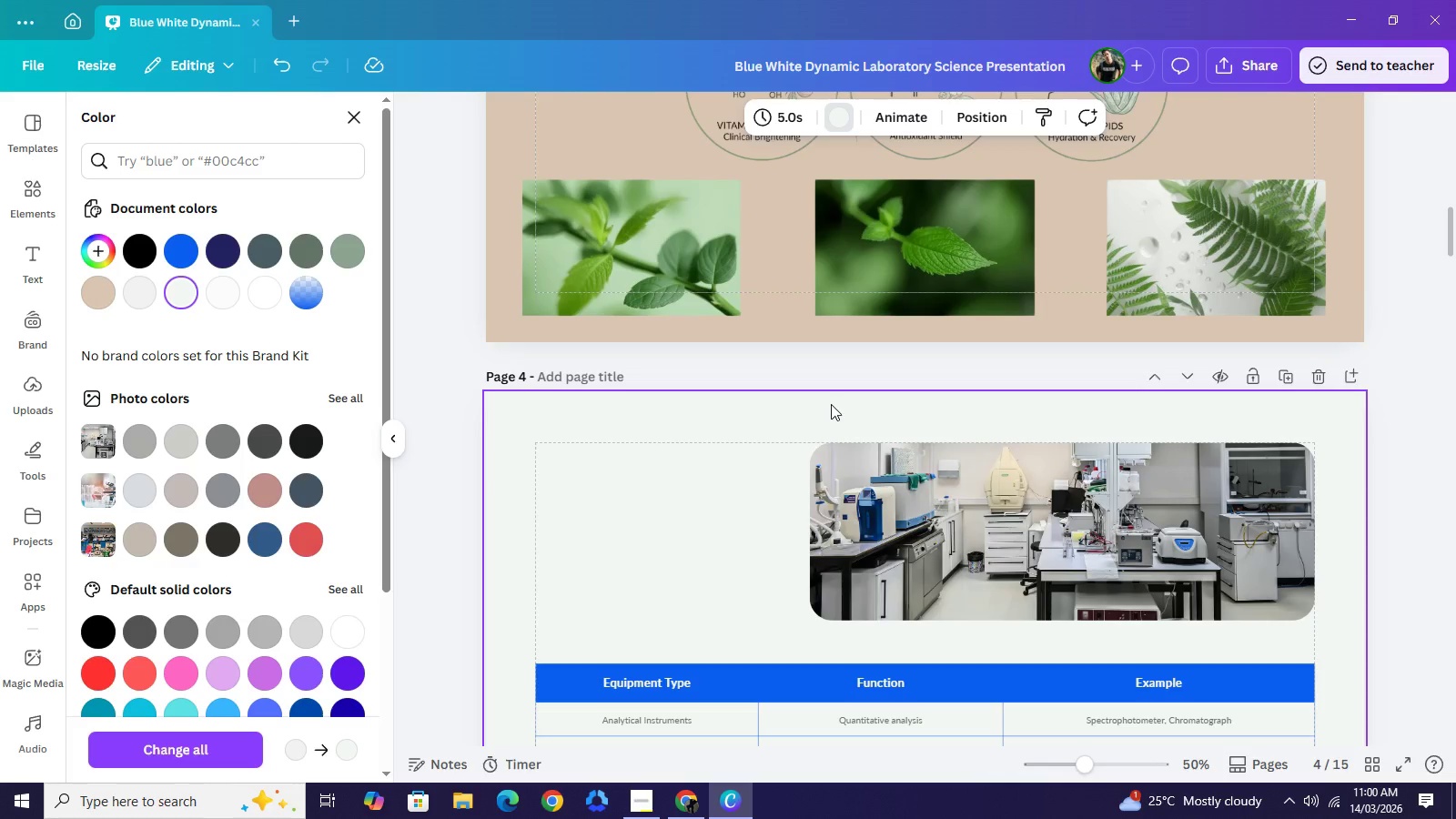 
wait(16.17)
 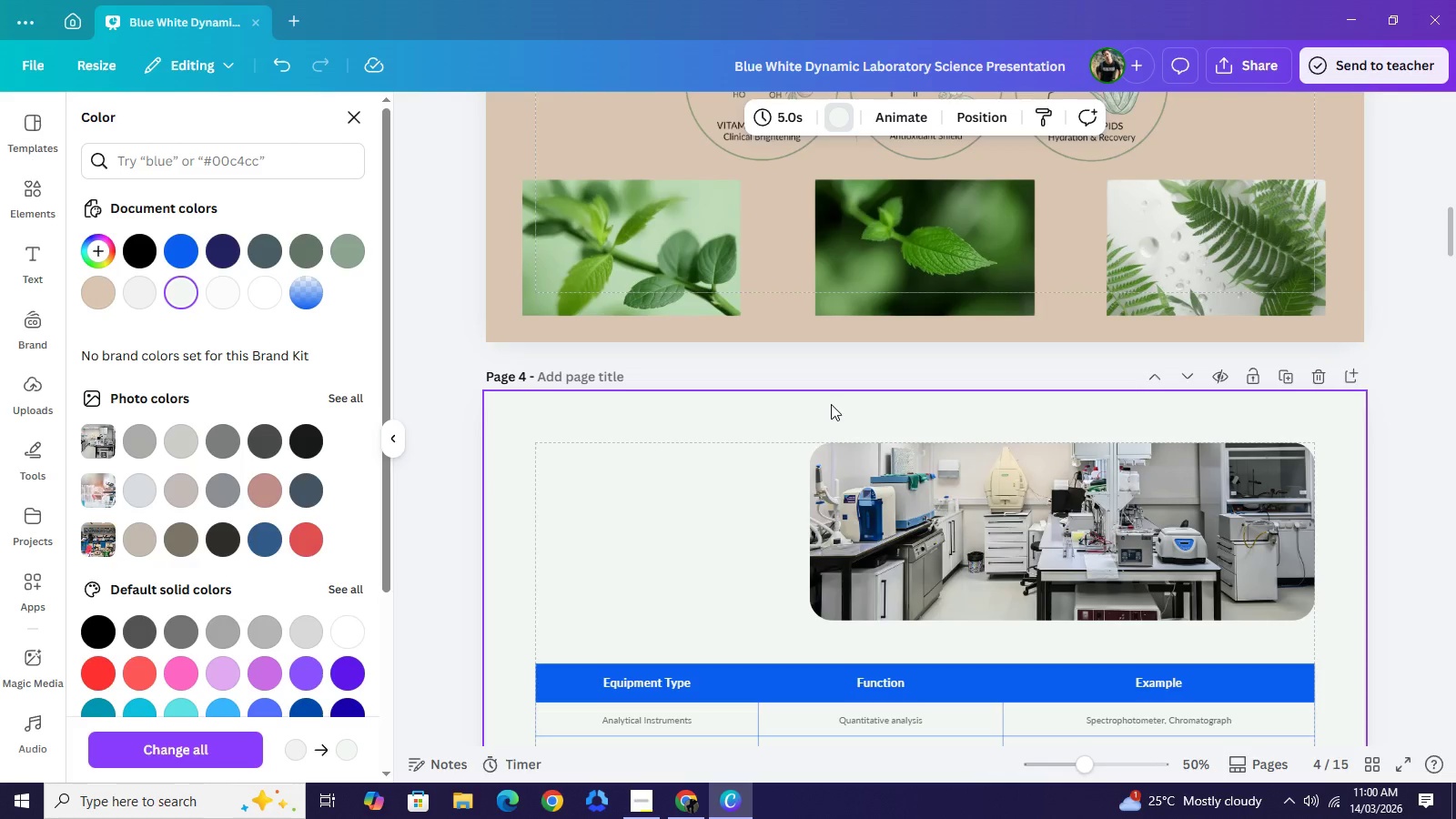 
scroll: coordinate [713, 511], scroll_direction: down, amount: 2.0
 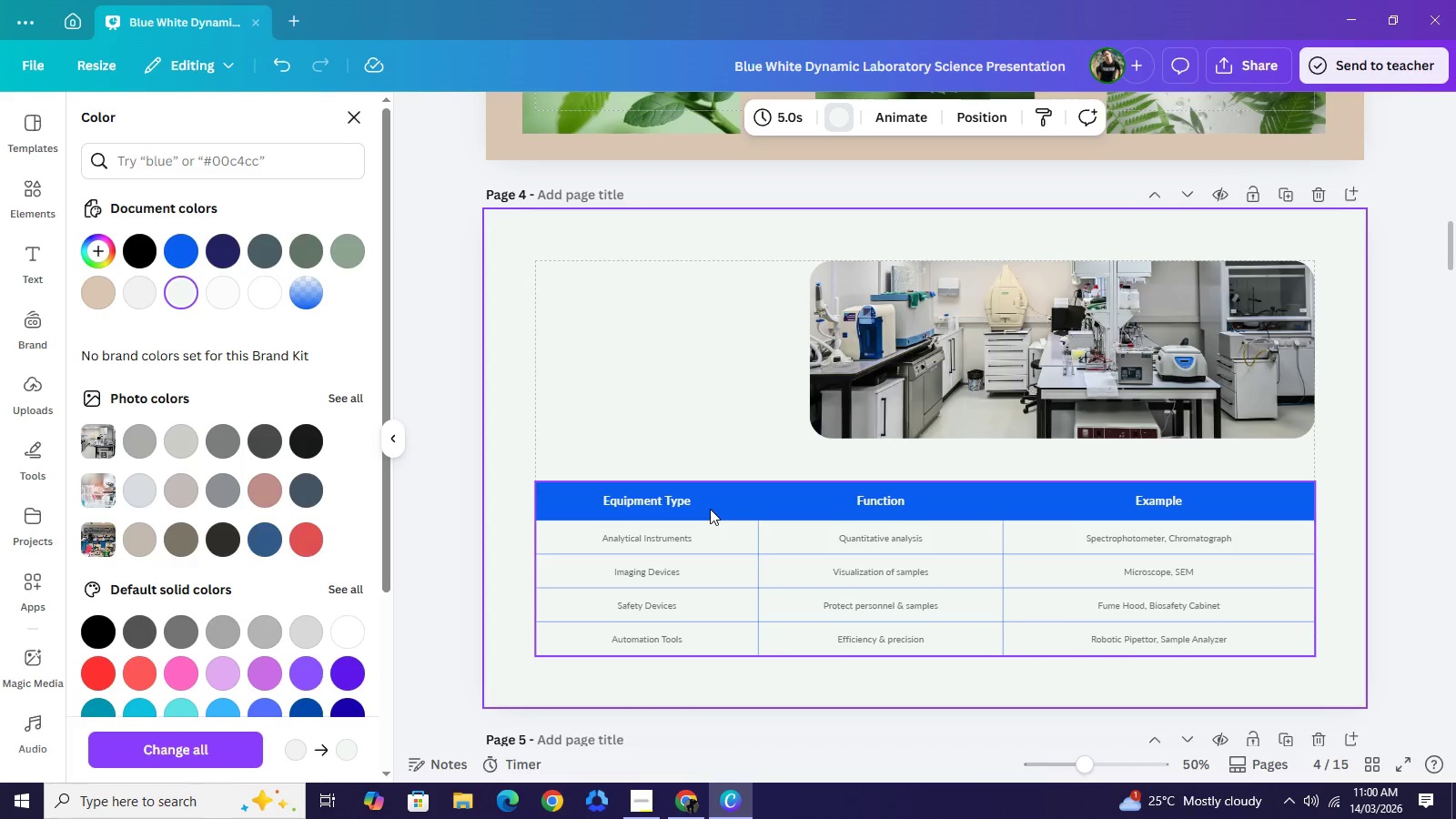 
wait(18.9)
 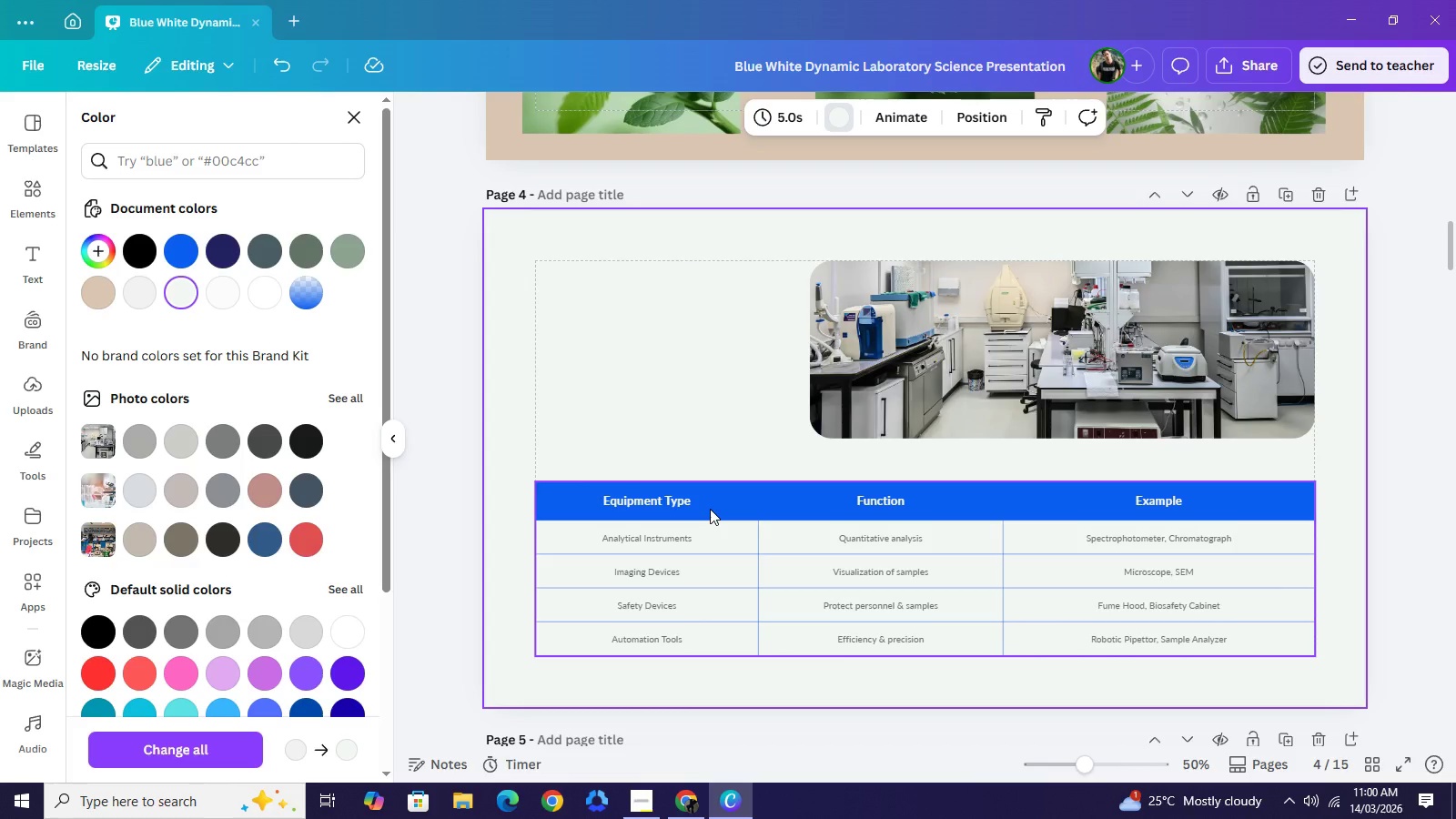 
left_click([207, 167])
 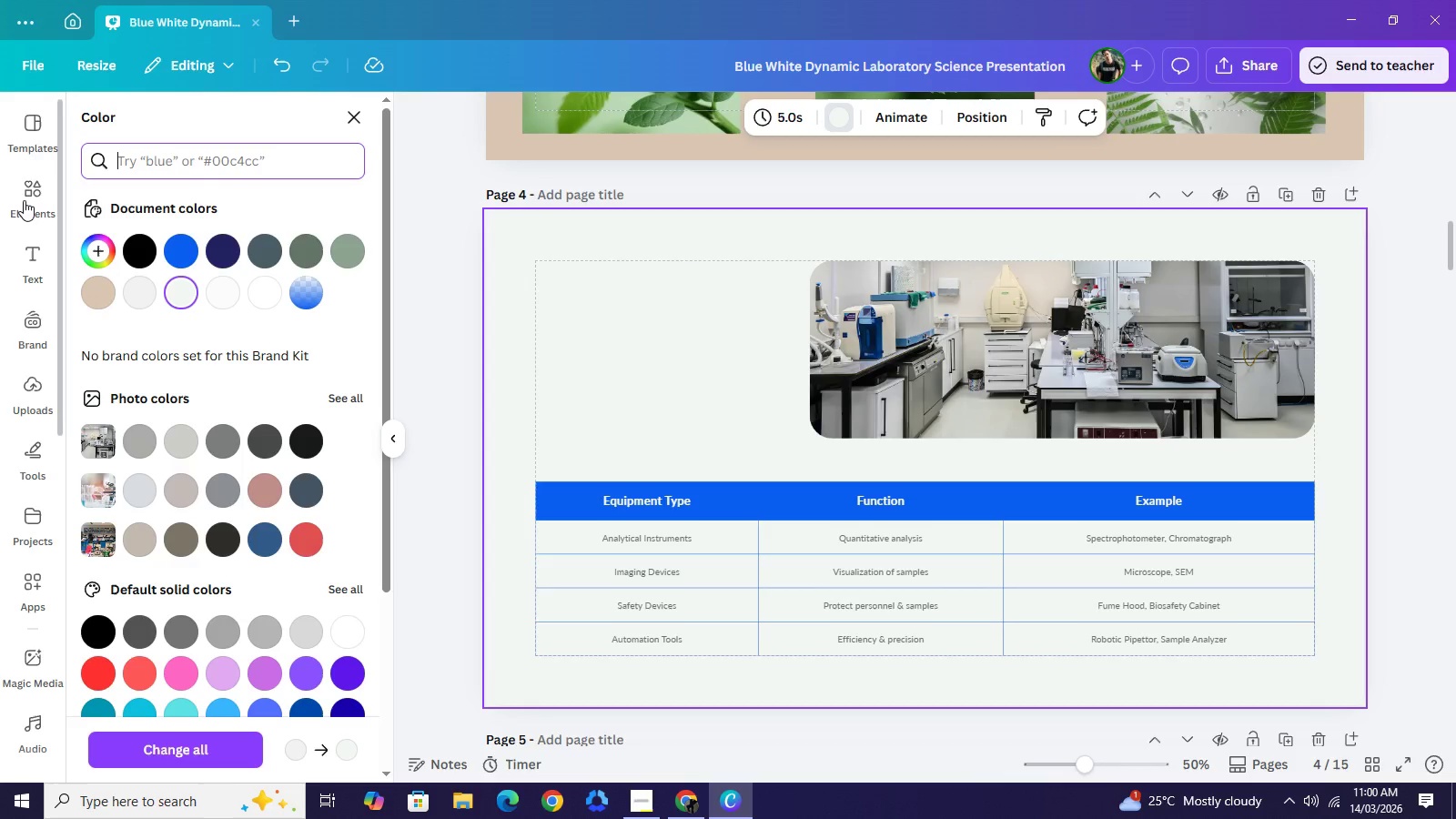 
left_click([24, 200])
 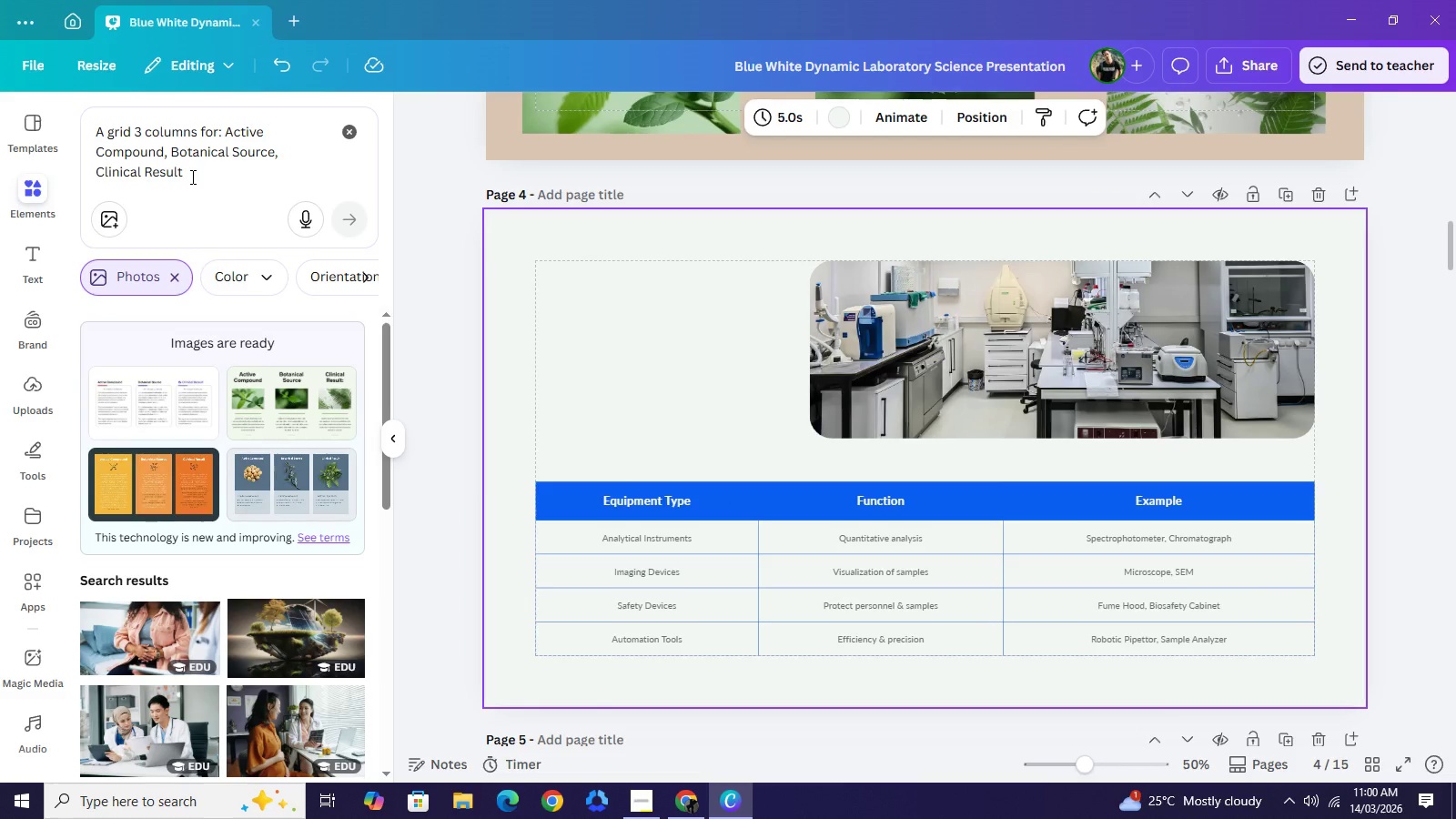 
left_click_drag(start_coordinate=[191, 177], to_coordinate=[76, 134])
 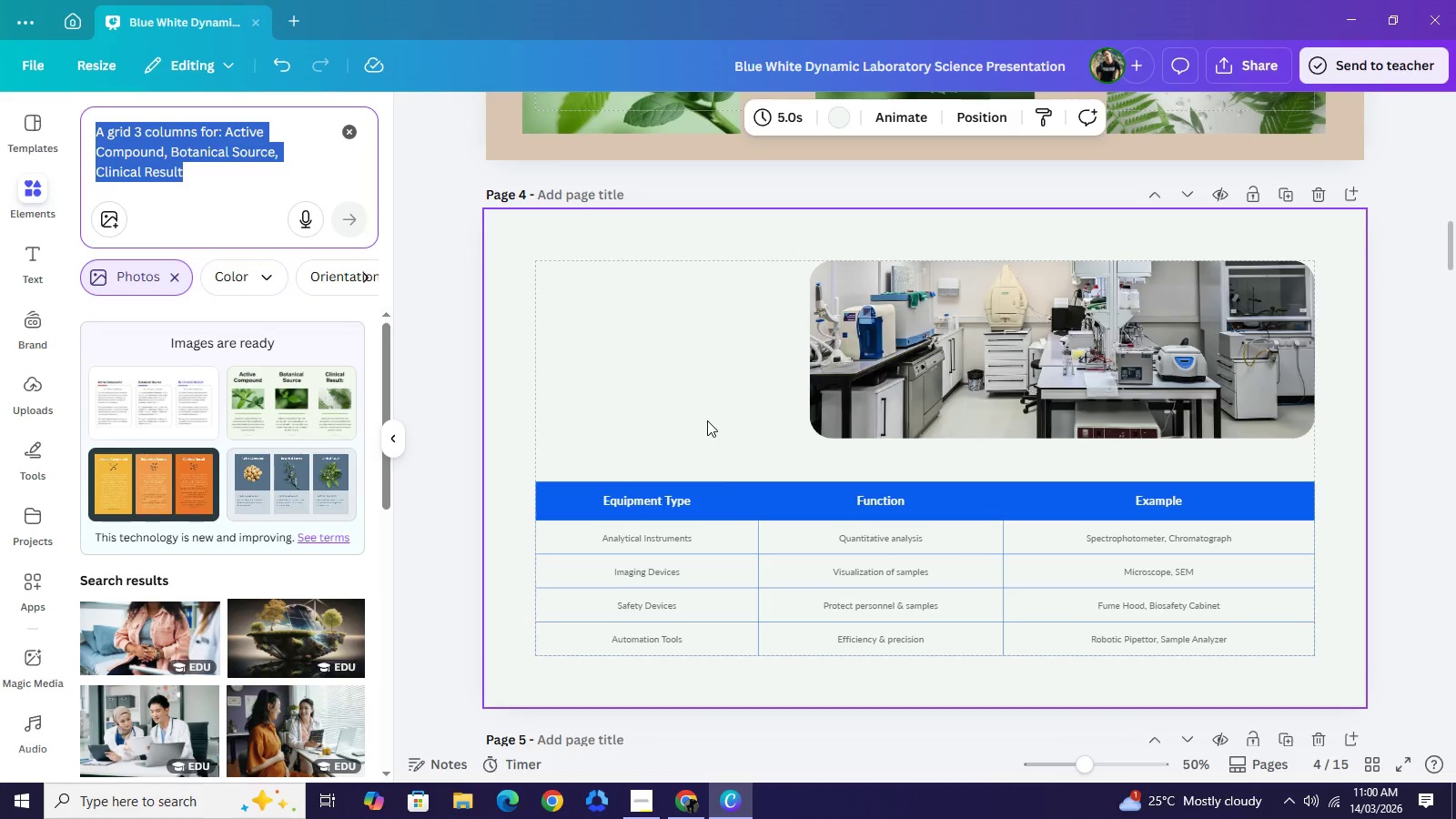 
scroll: coordinate [733, 353], scroll_direction: up, amount: 3.0
 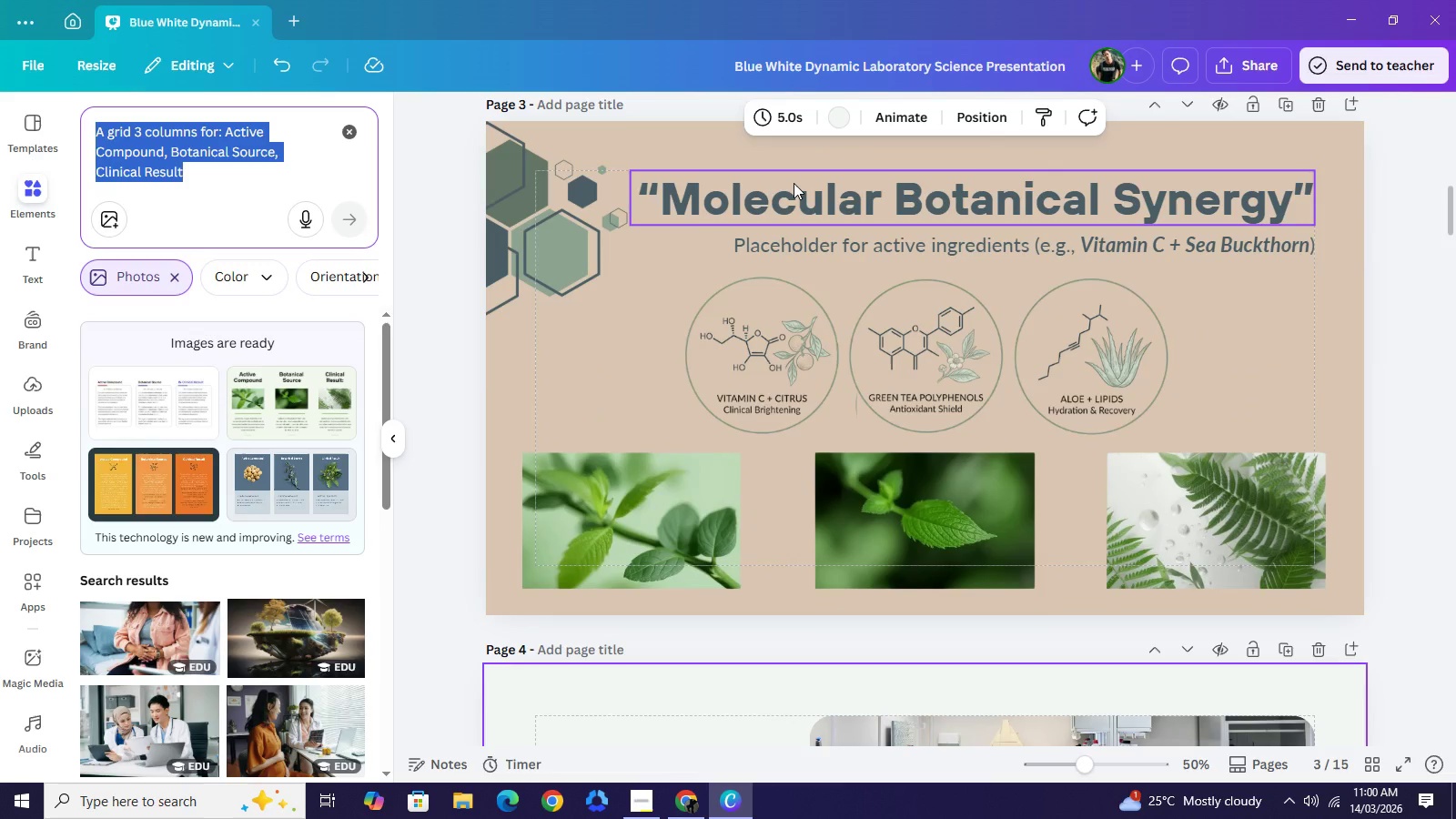 
left_click([794, 183])
 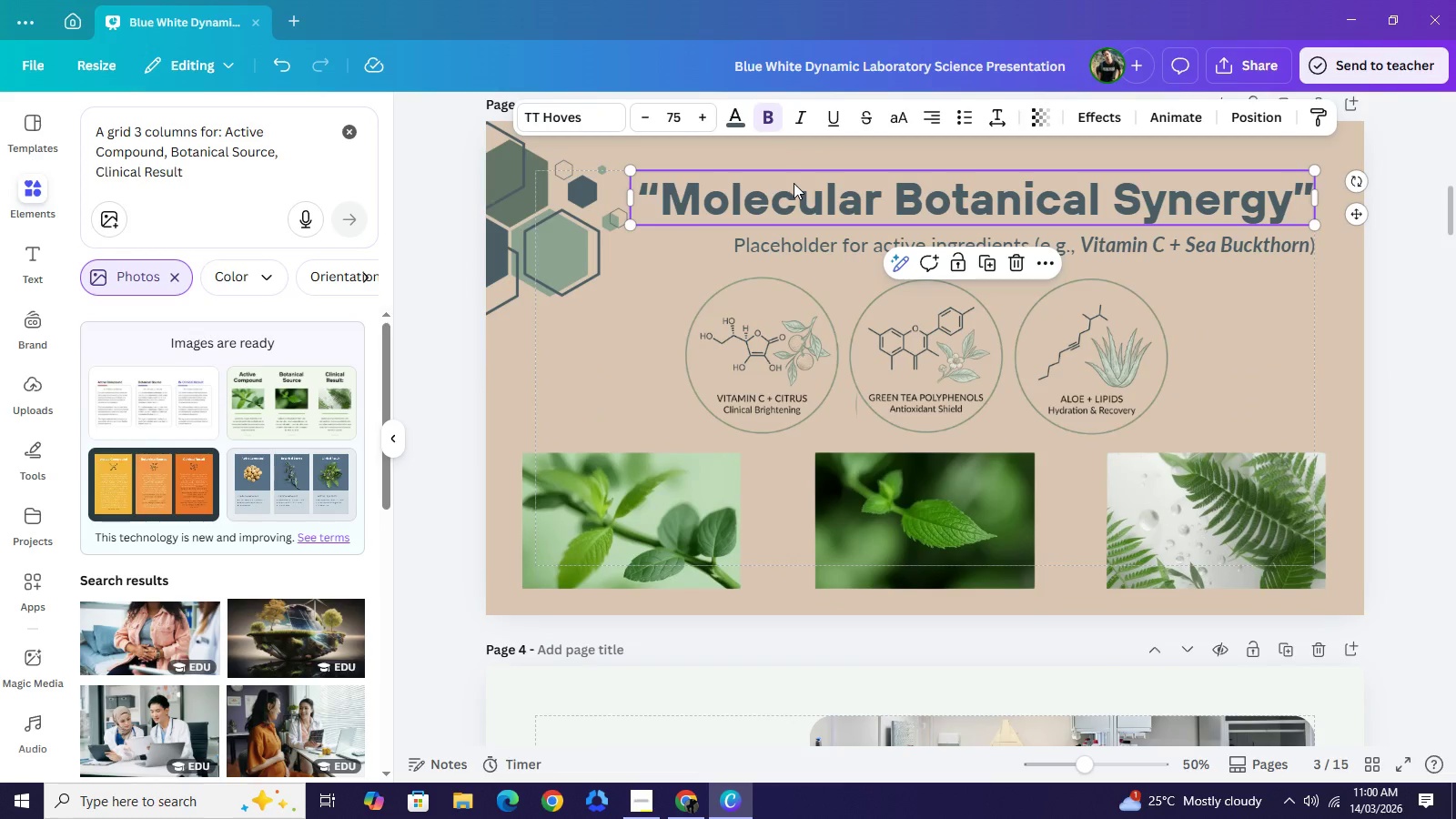 
key(Control+C)
 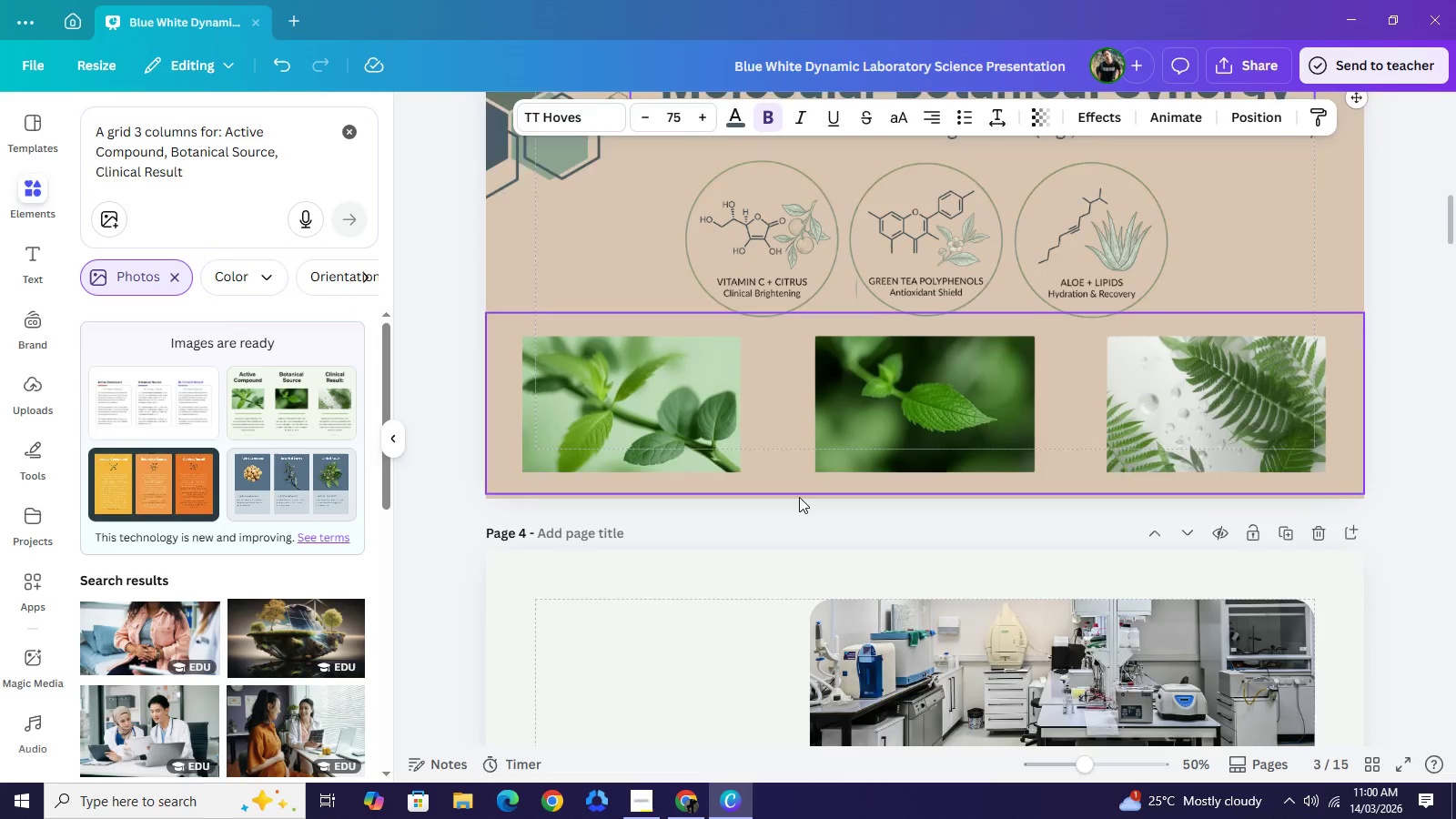 
scroll: coordinate [799, 500], scroll_direction: down, amount: 5.0
 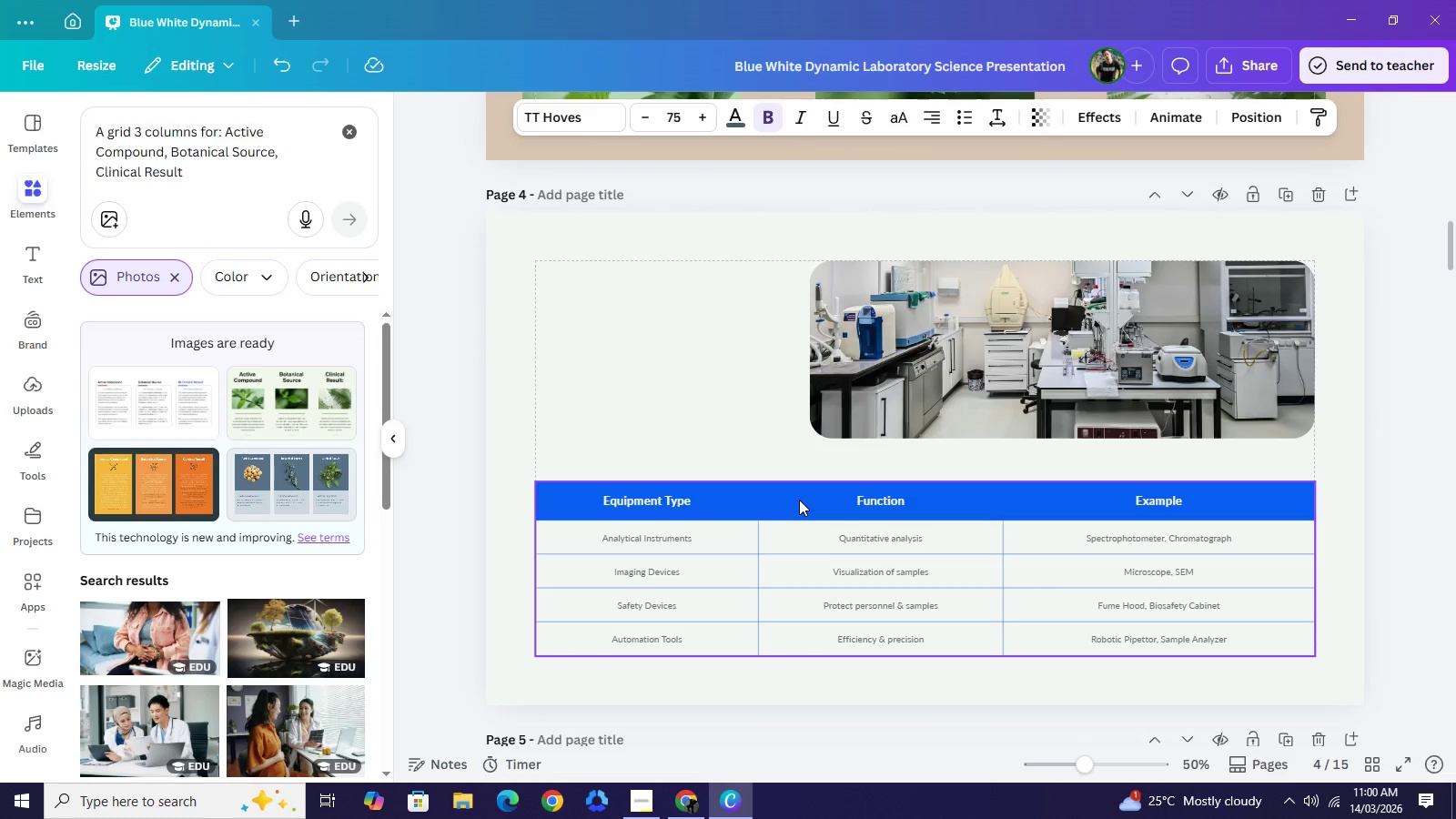 
key(Control+V)
 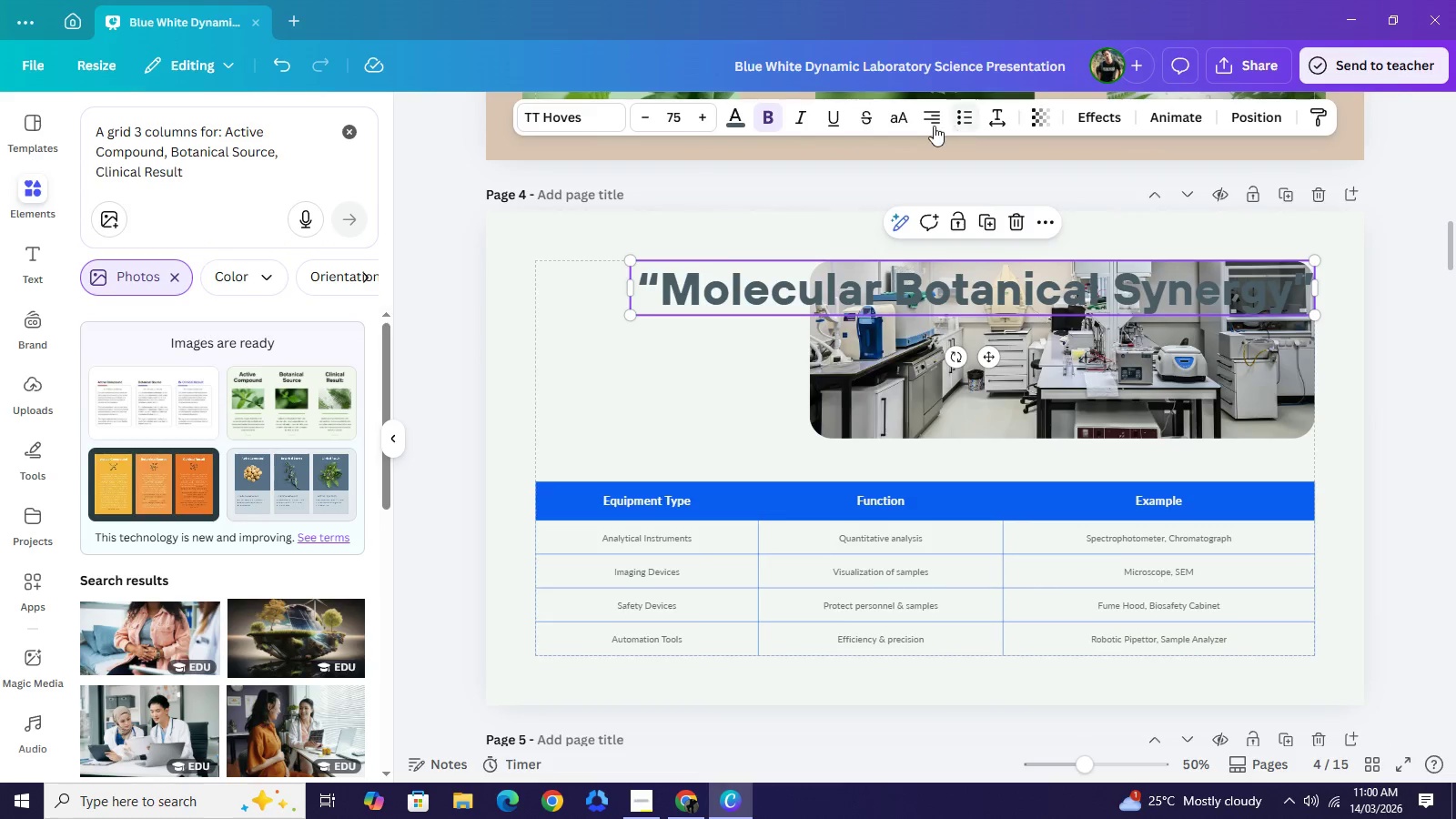 
left_click([930, 124])
 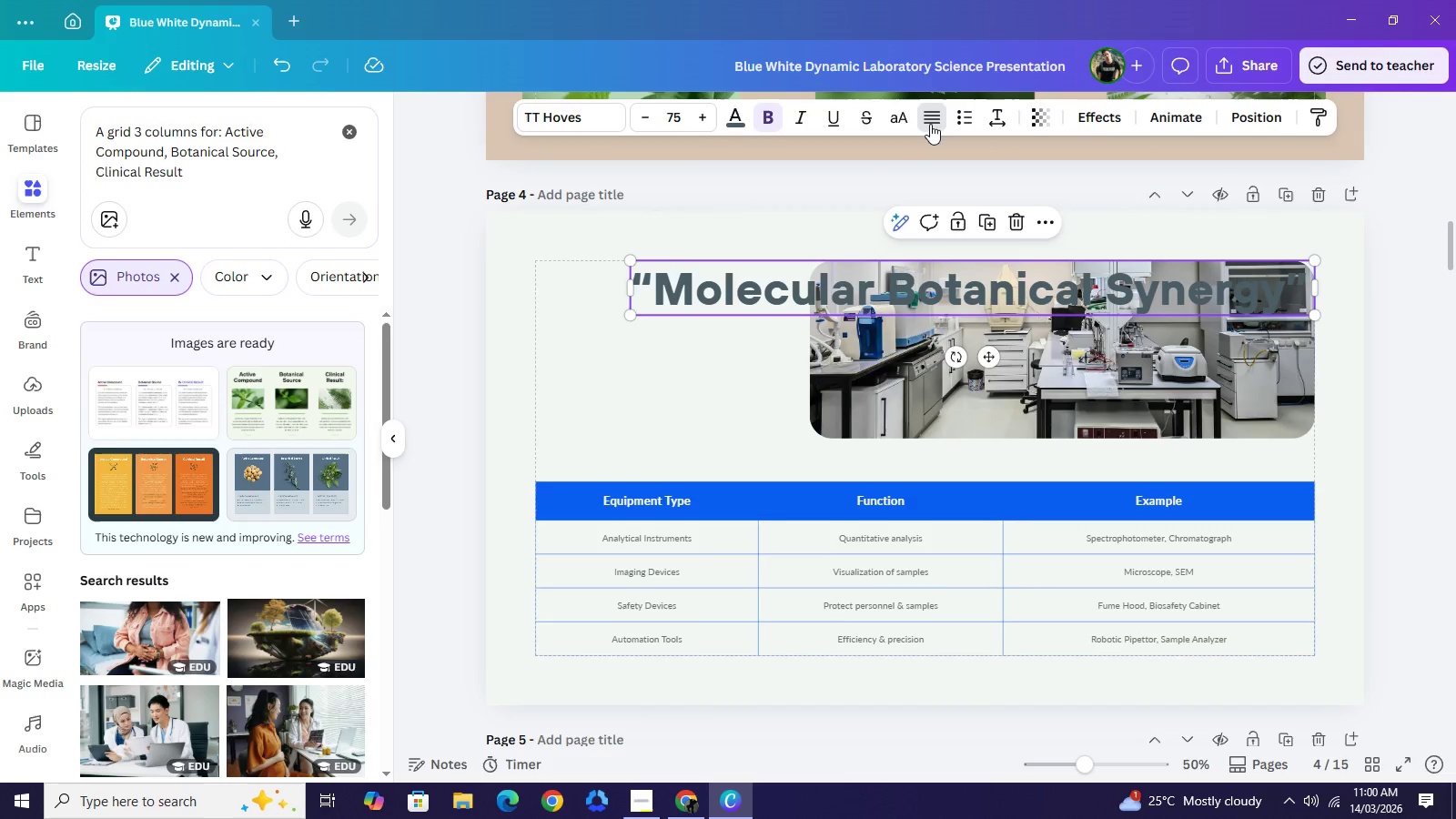 
left_click([930, 124])
 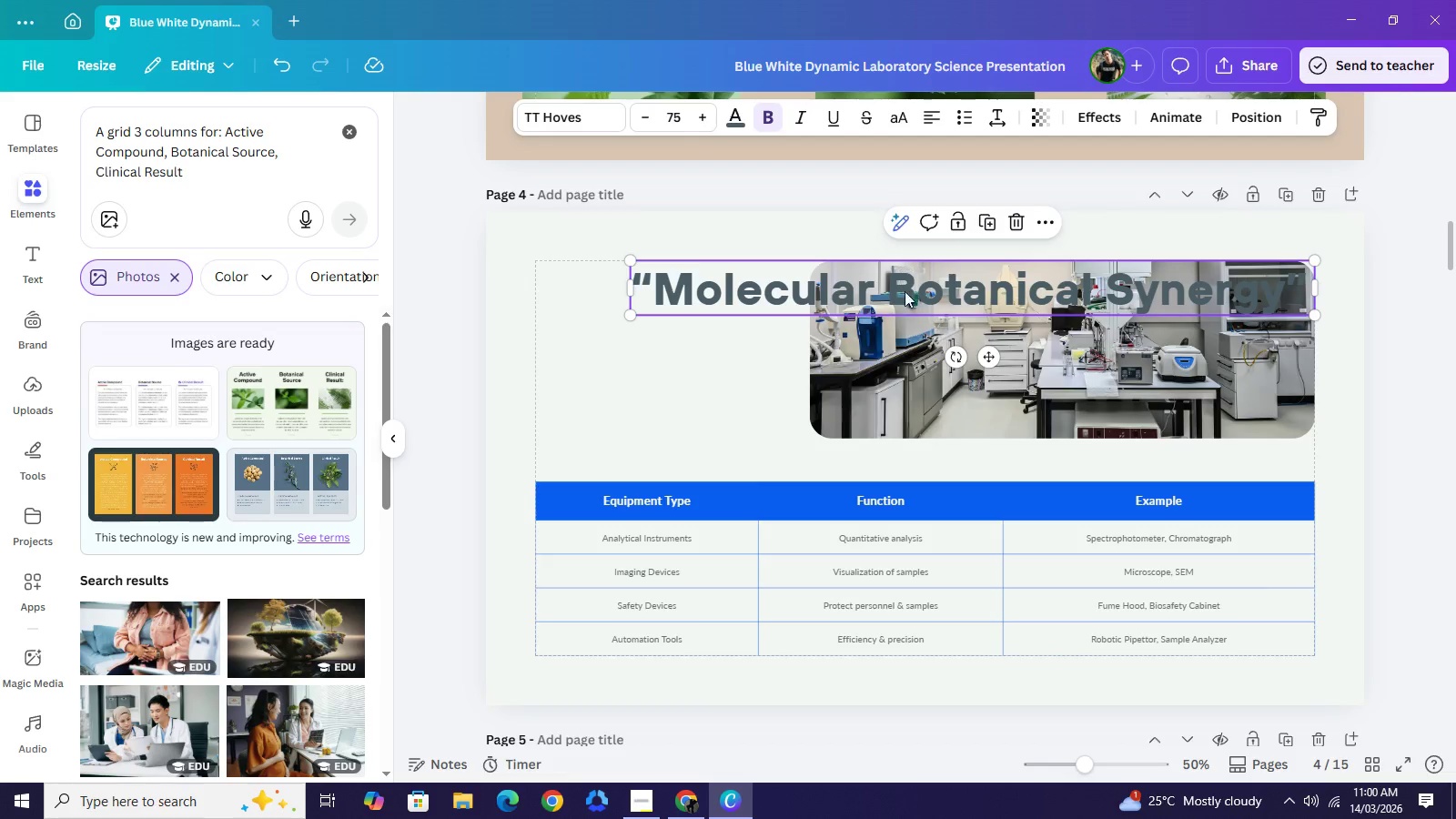 
left_click_drag(start_coordinate=[914, 292], to_coordinate=[822, 296])
 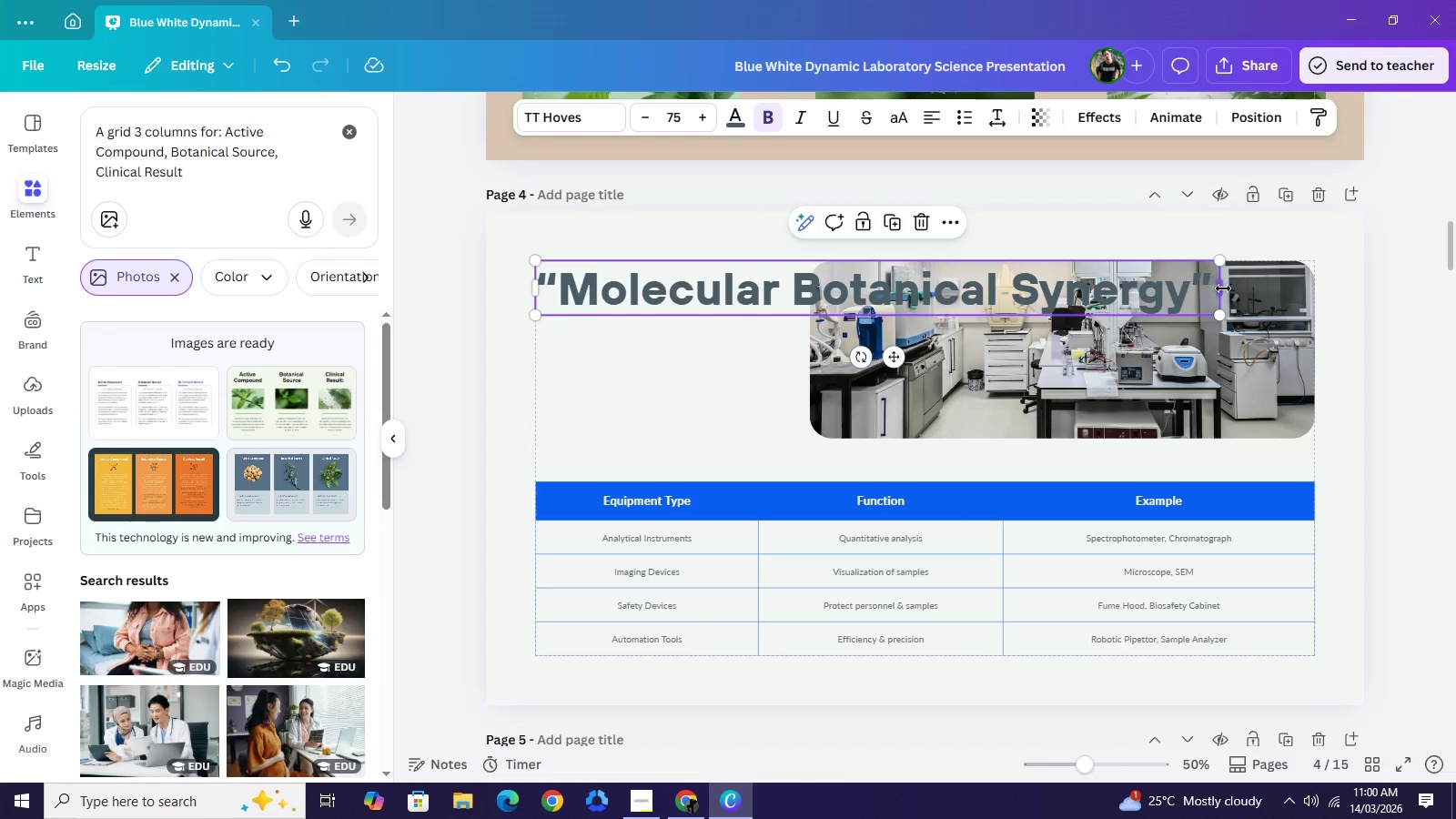 
left_click_drag(start_coordinate=[1223, 288], to_coordinate=[963, 294])
 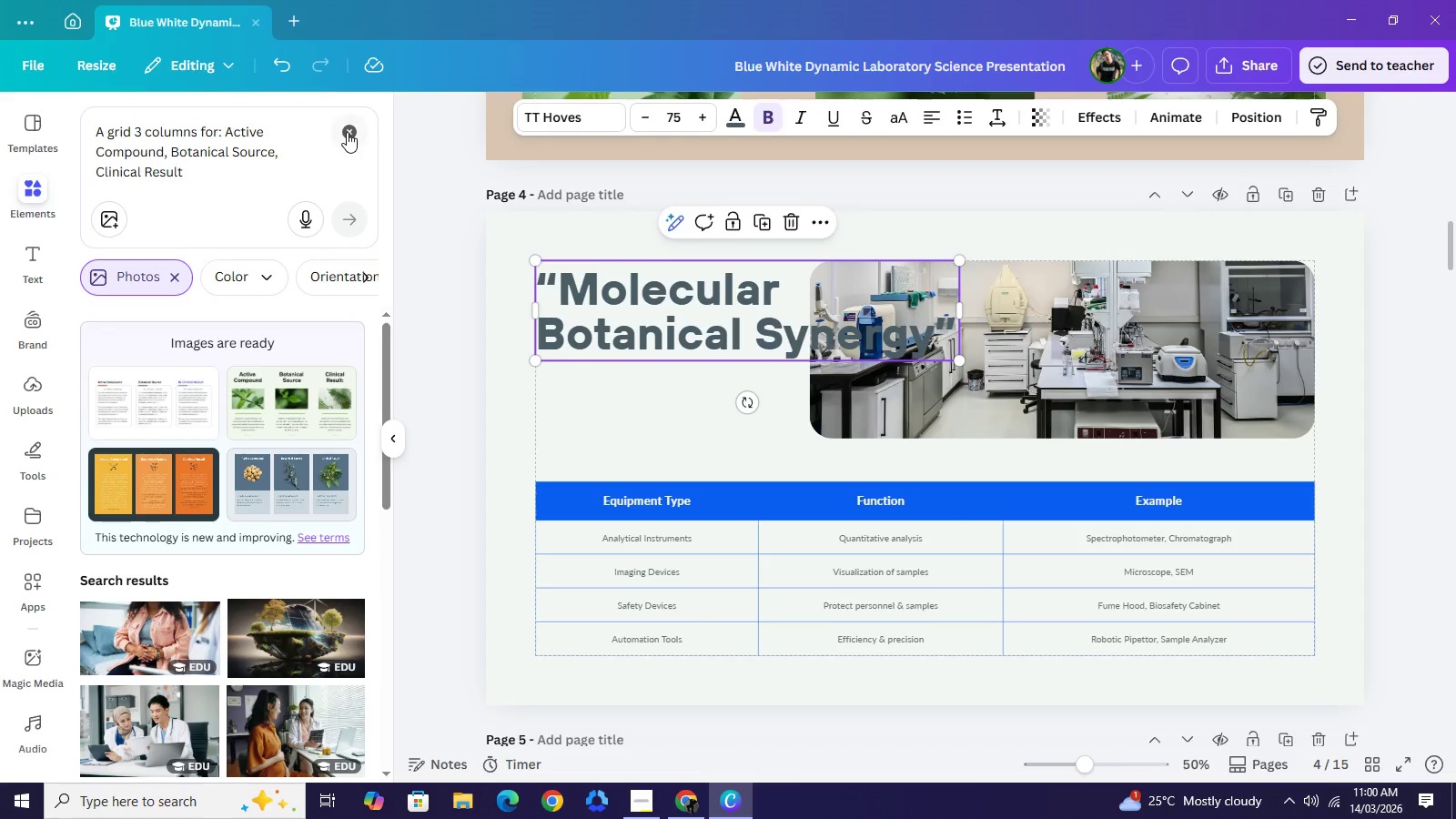 
left_click([347, 132])
 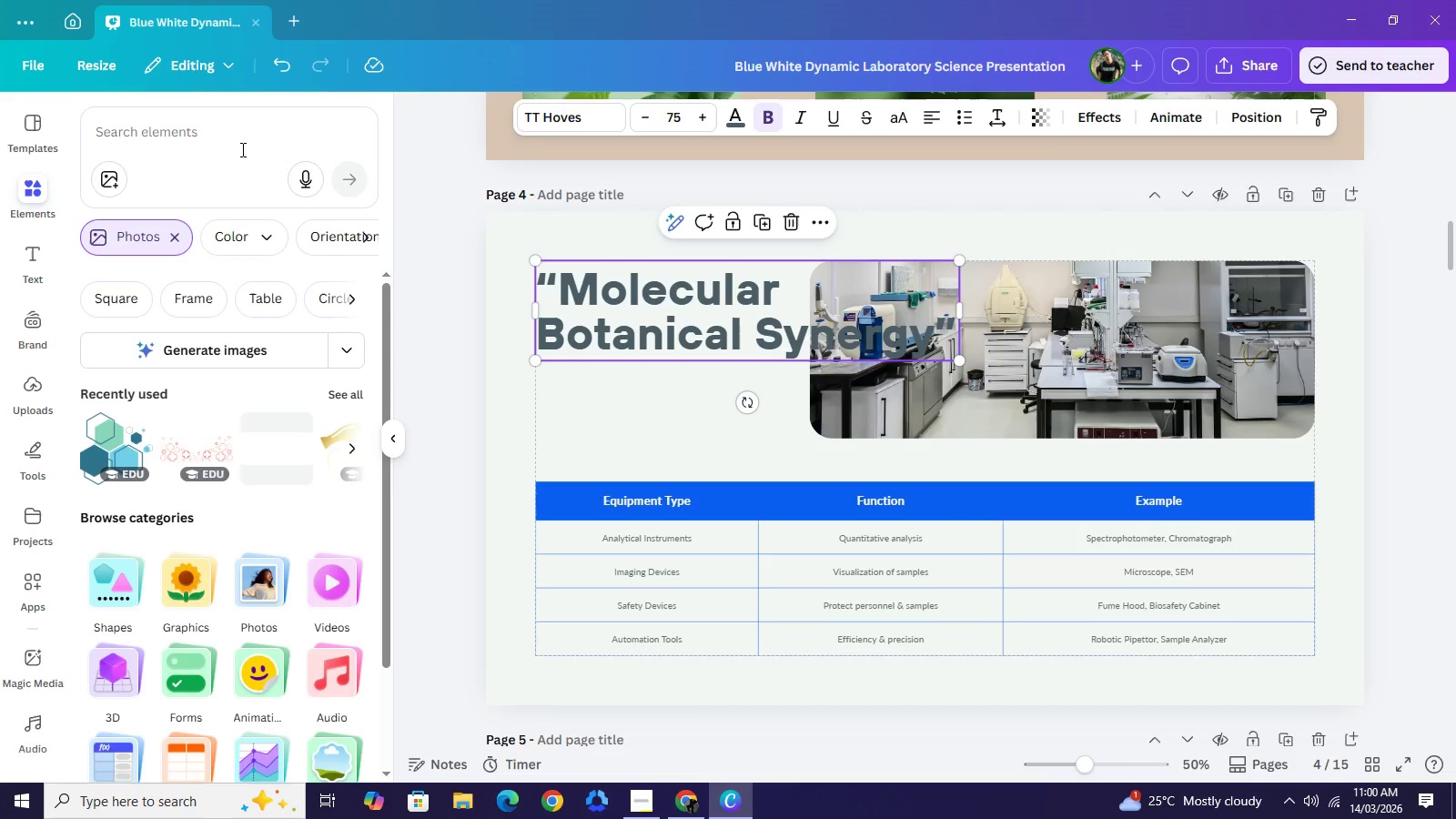 
left_click([241, 149])
 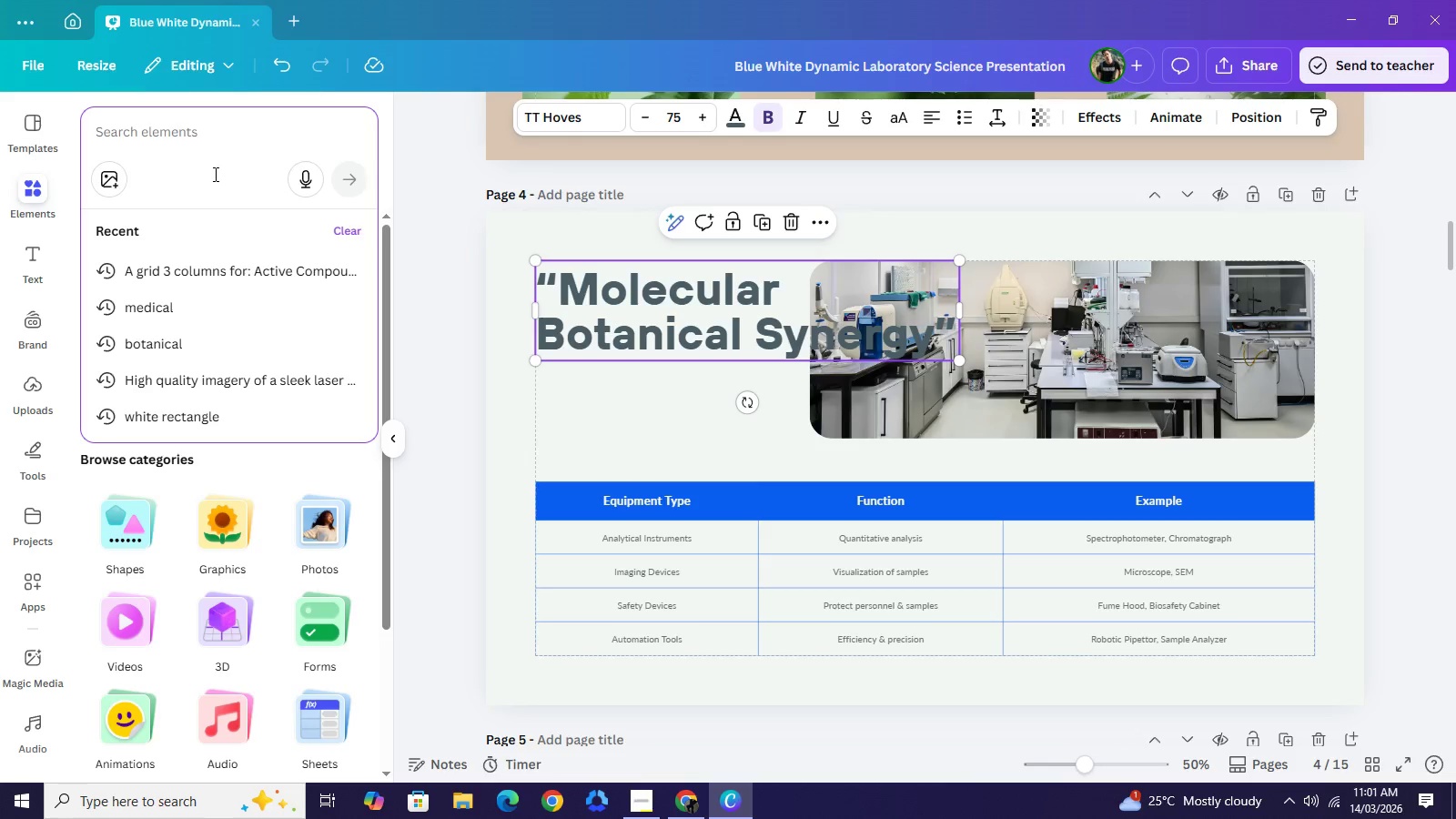 
type(Two )
 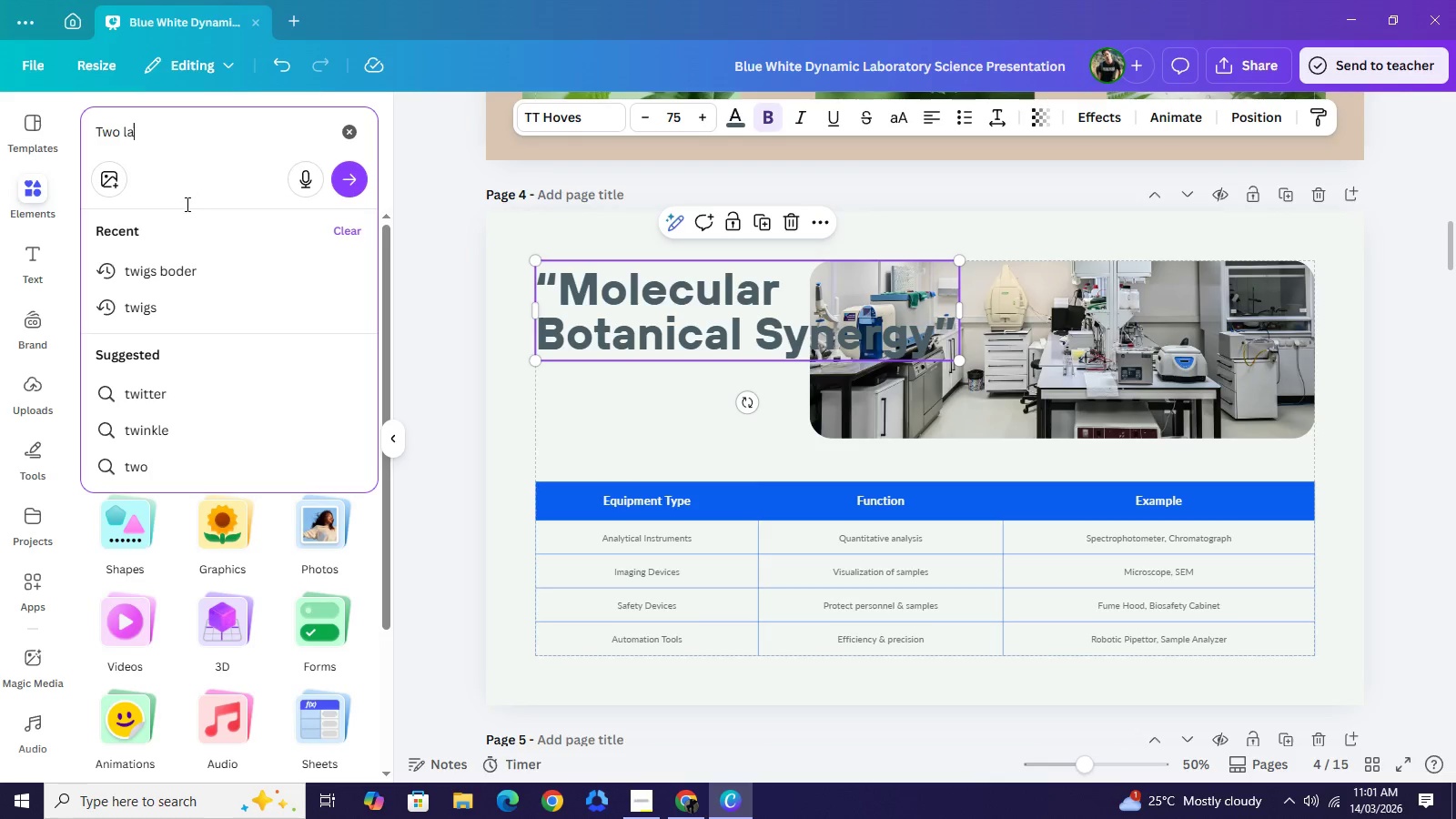 
type(lar)
 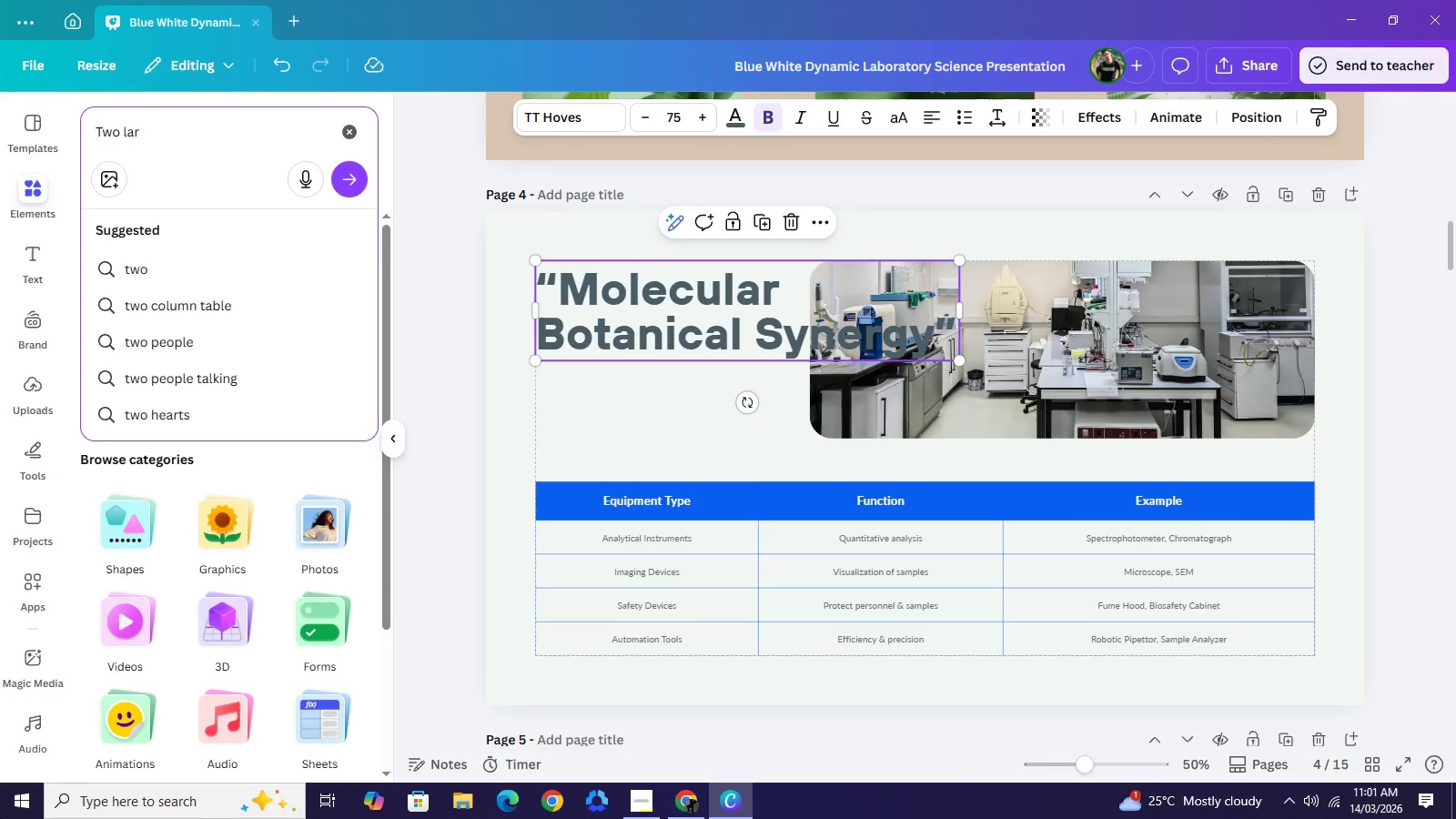 
right_click([13, 818])
 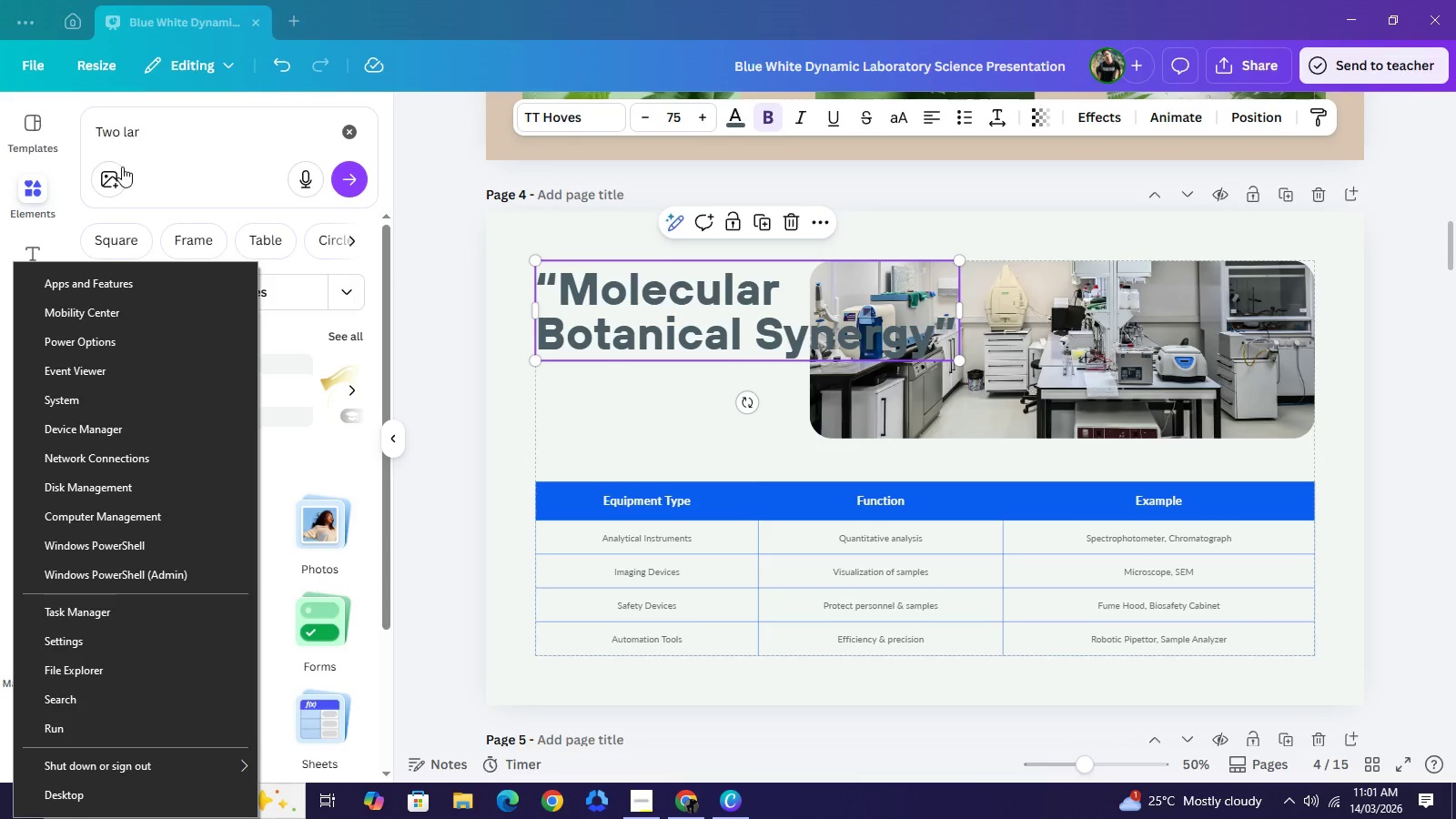 
left_click([175, 136])
 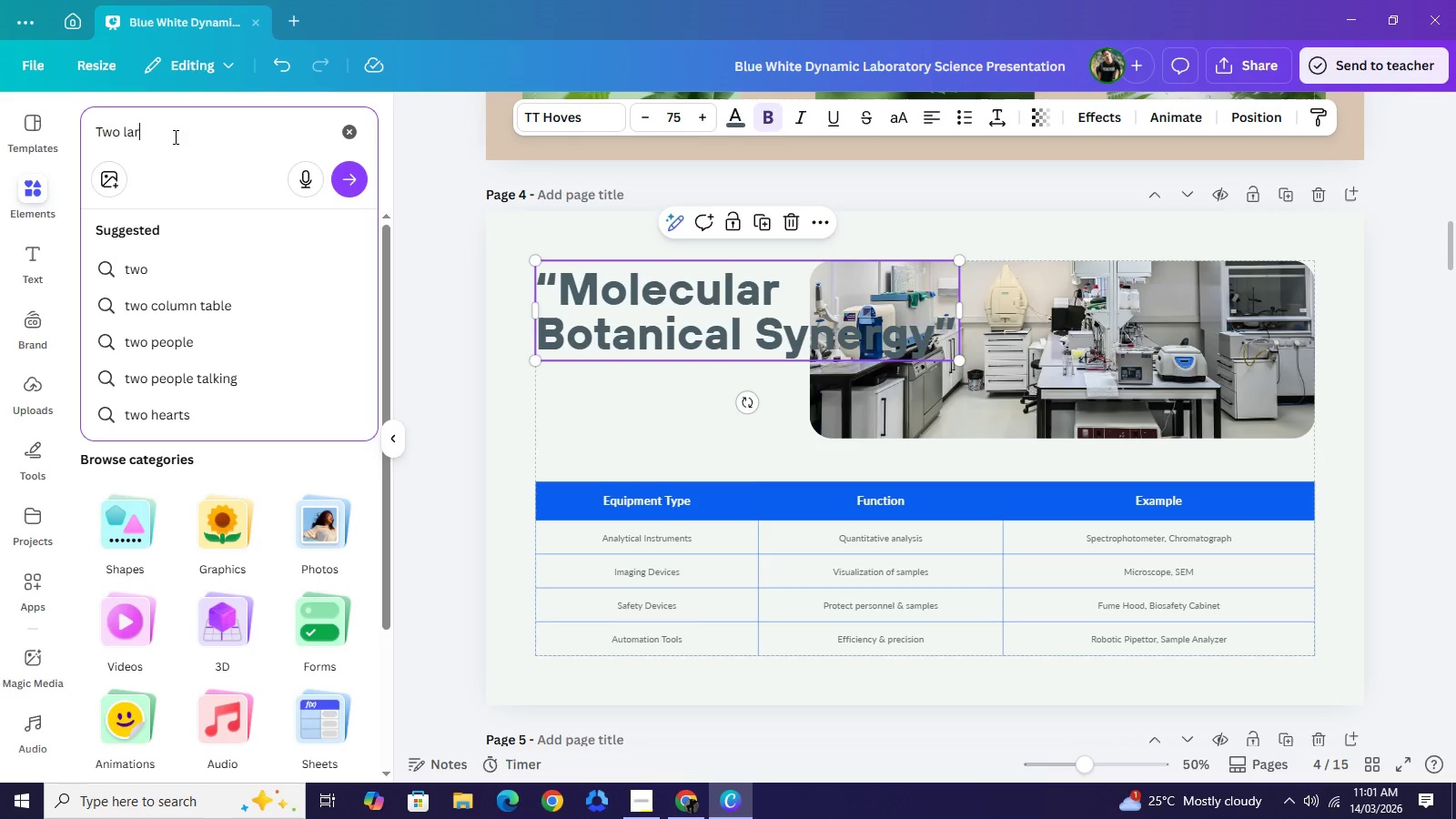 
wait(10.53)
 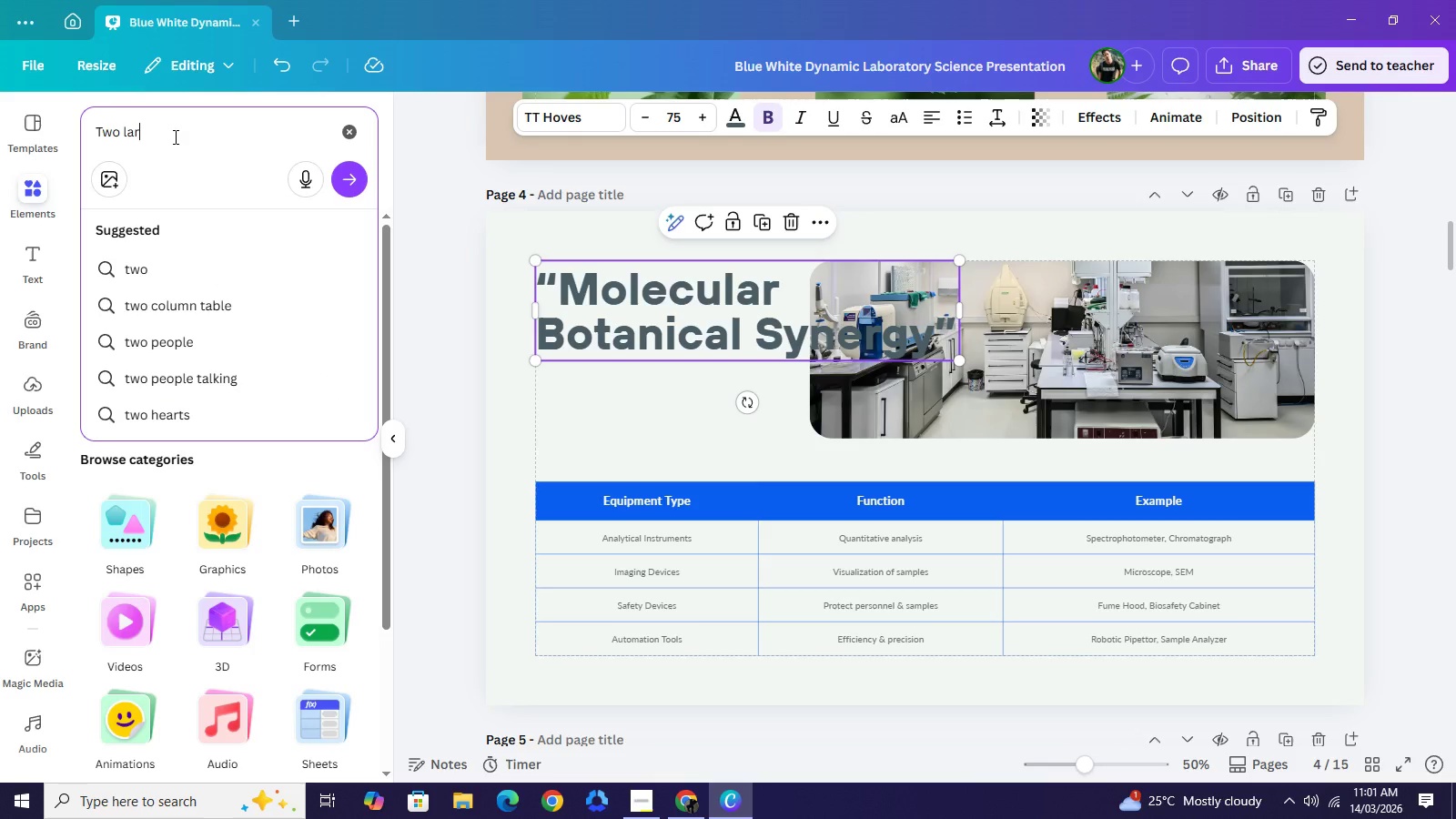 
type(ge )
key(Backspace)
type(, equal sized)
 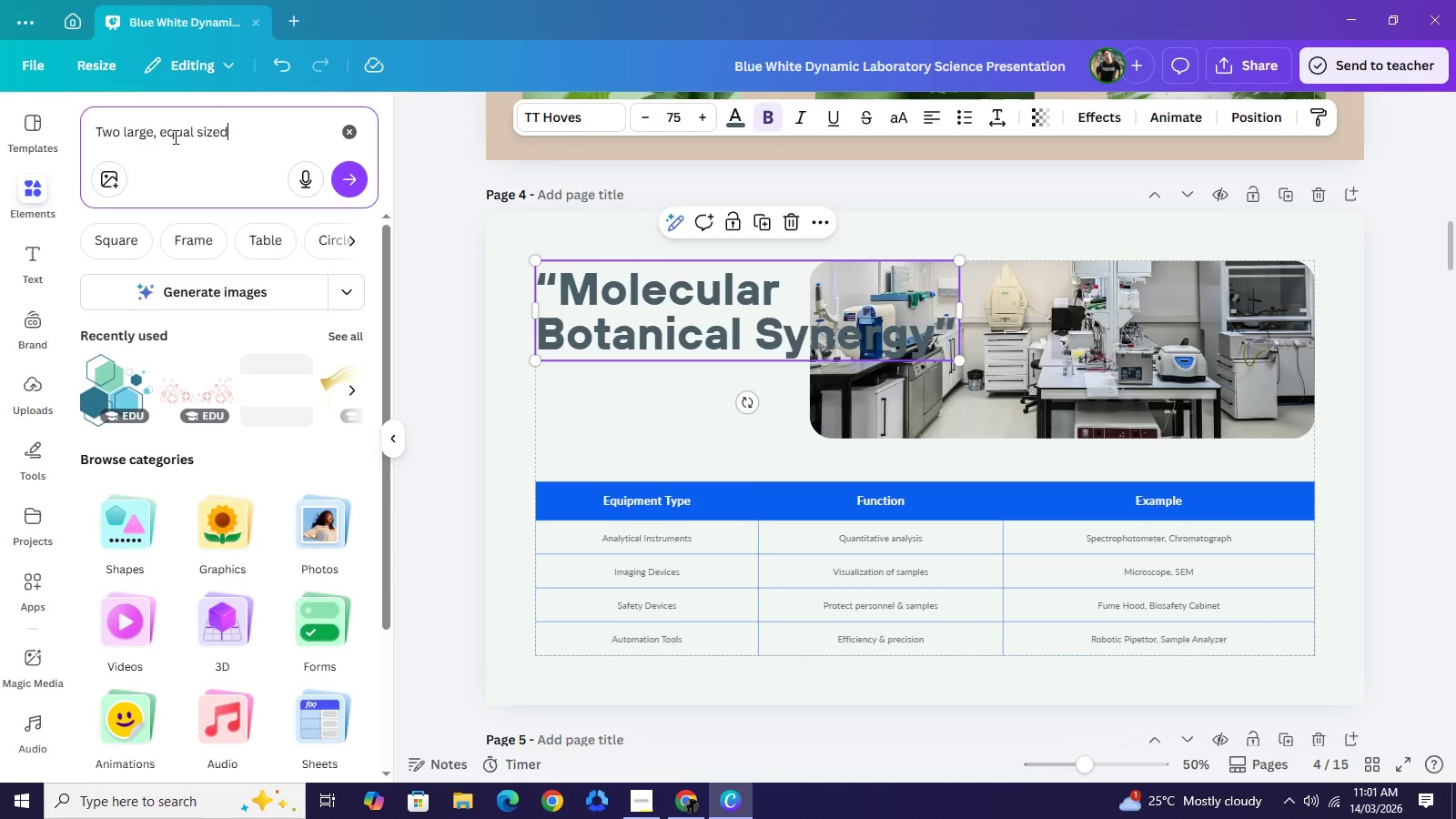 
key(Space)
 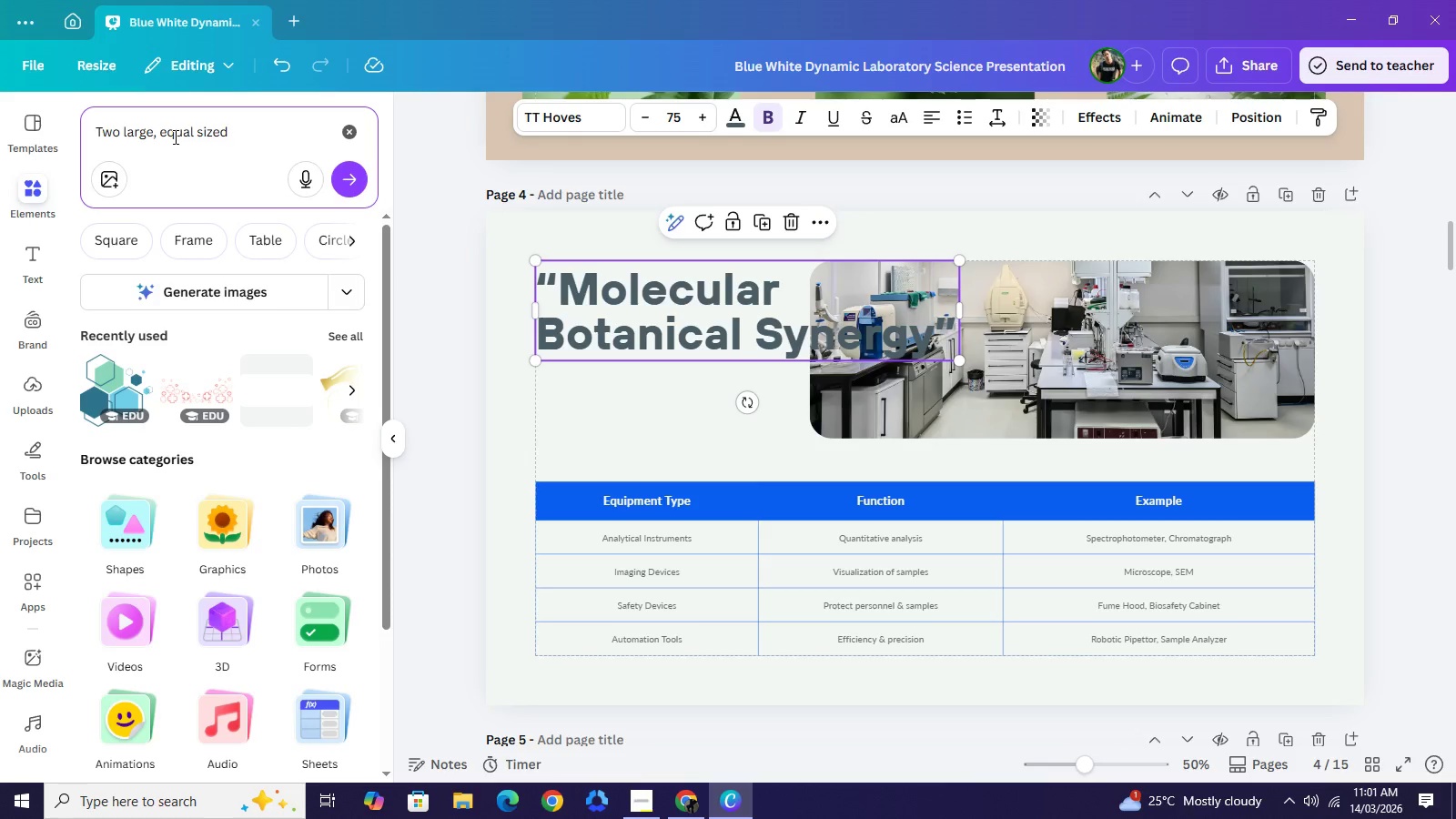 
type(image with Da)
key(Backspace)
key(Backspace)
type("dA)
key(Backspace)
key(Backspace)
type(Day ))
key(Backspace)
type(0" )
 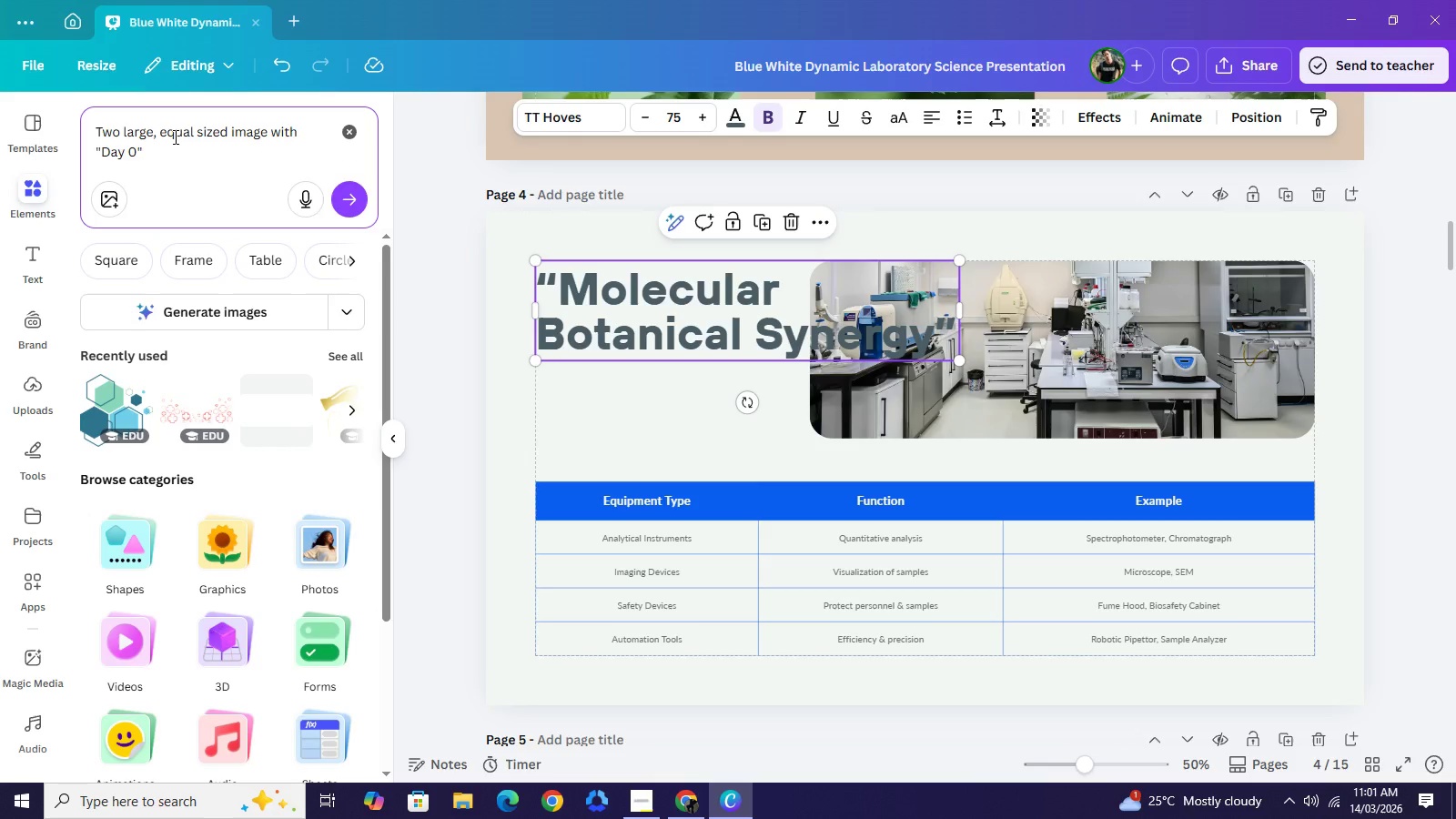 
wait(5.42)
 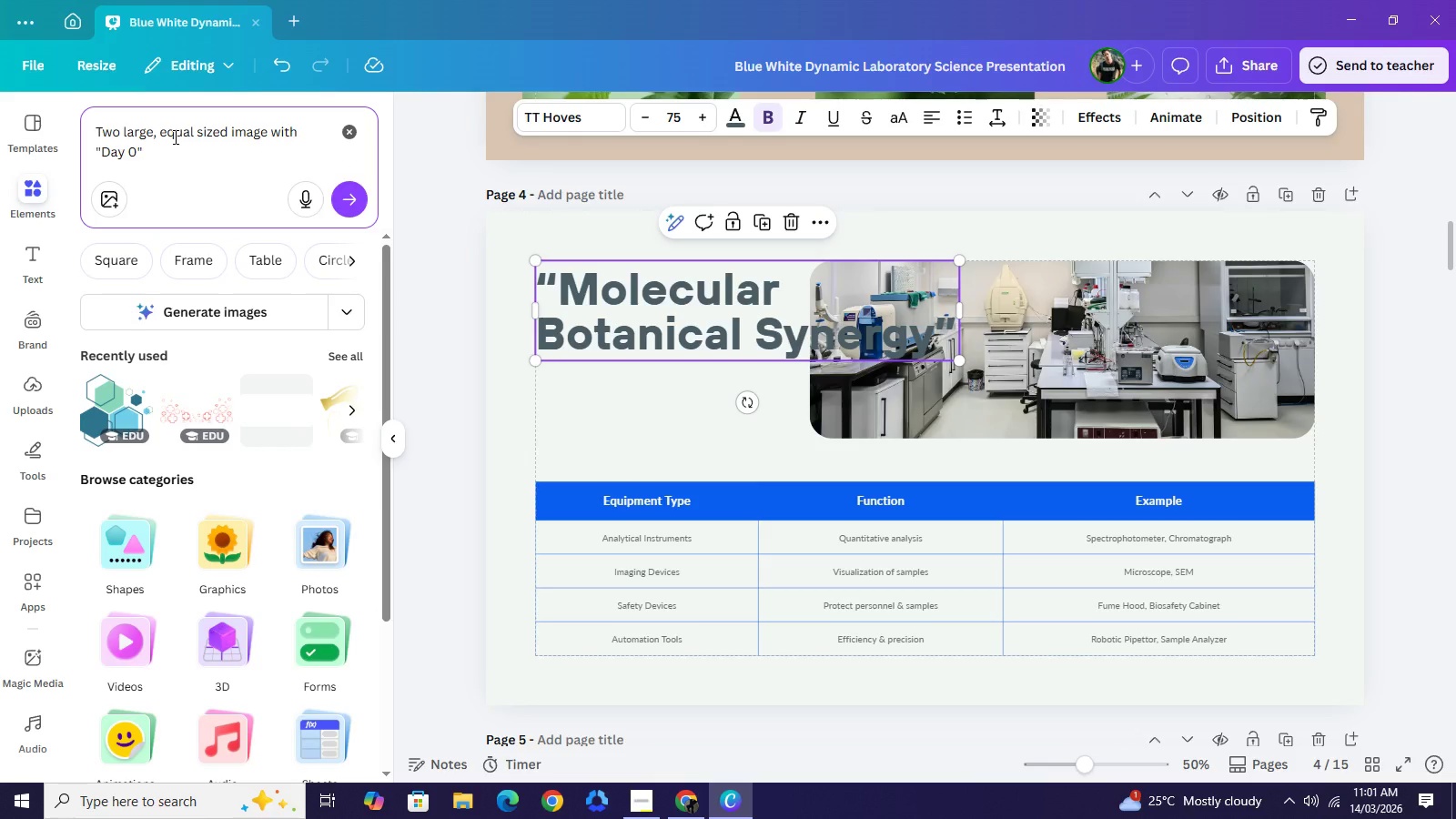 
type(and "Day )
 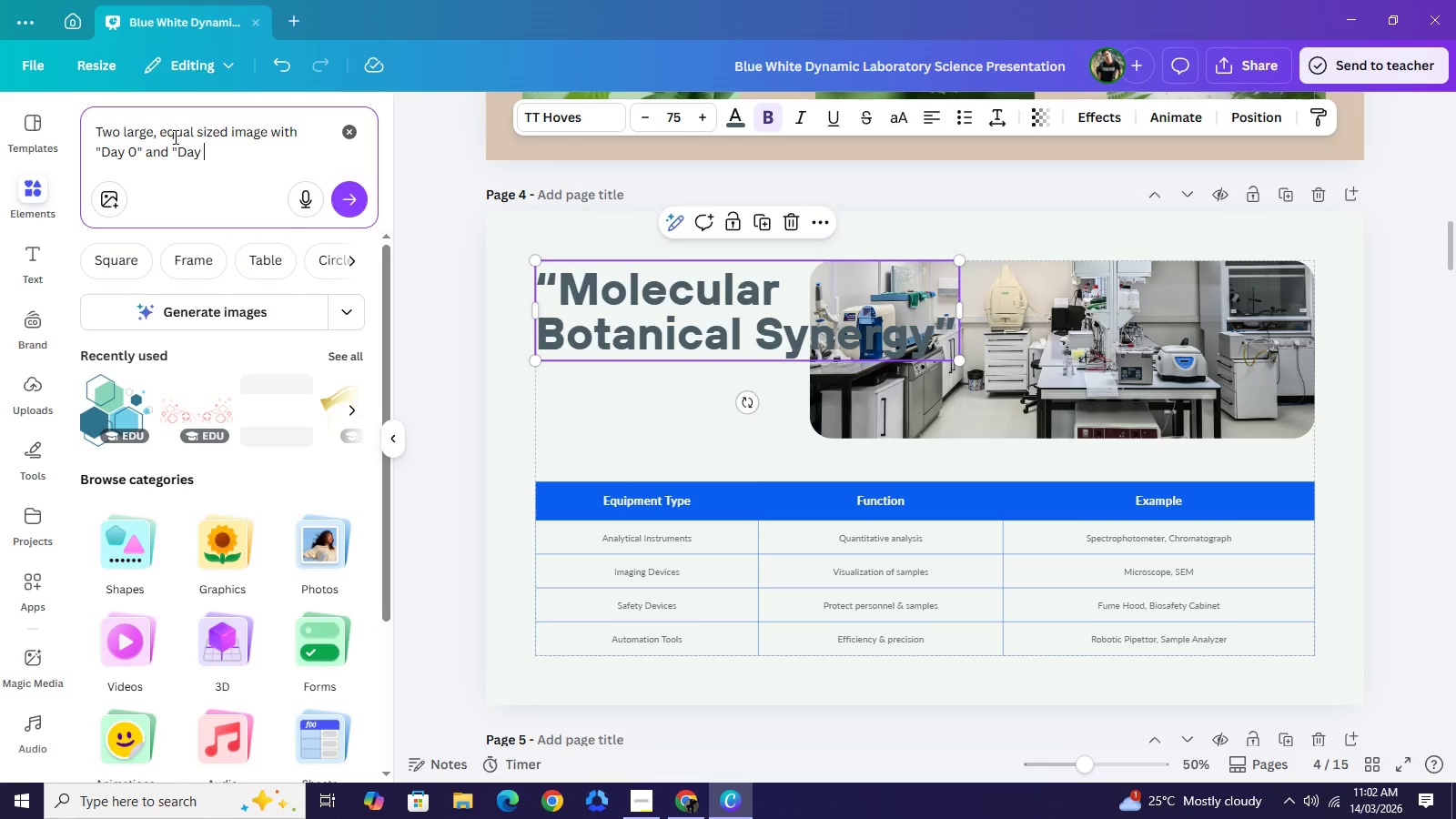 
wait(6.67)
 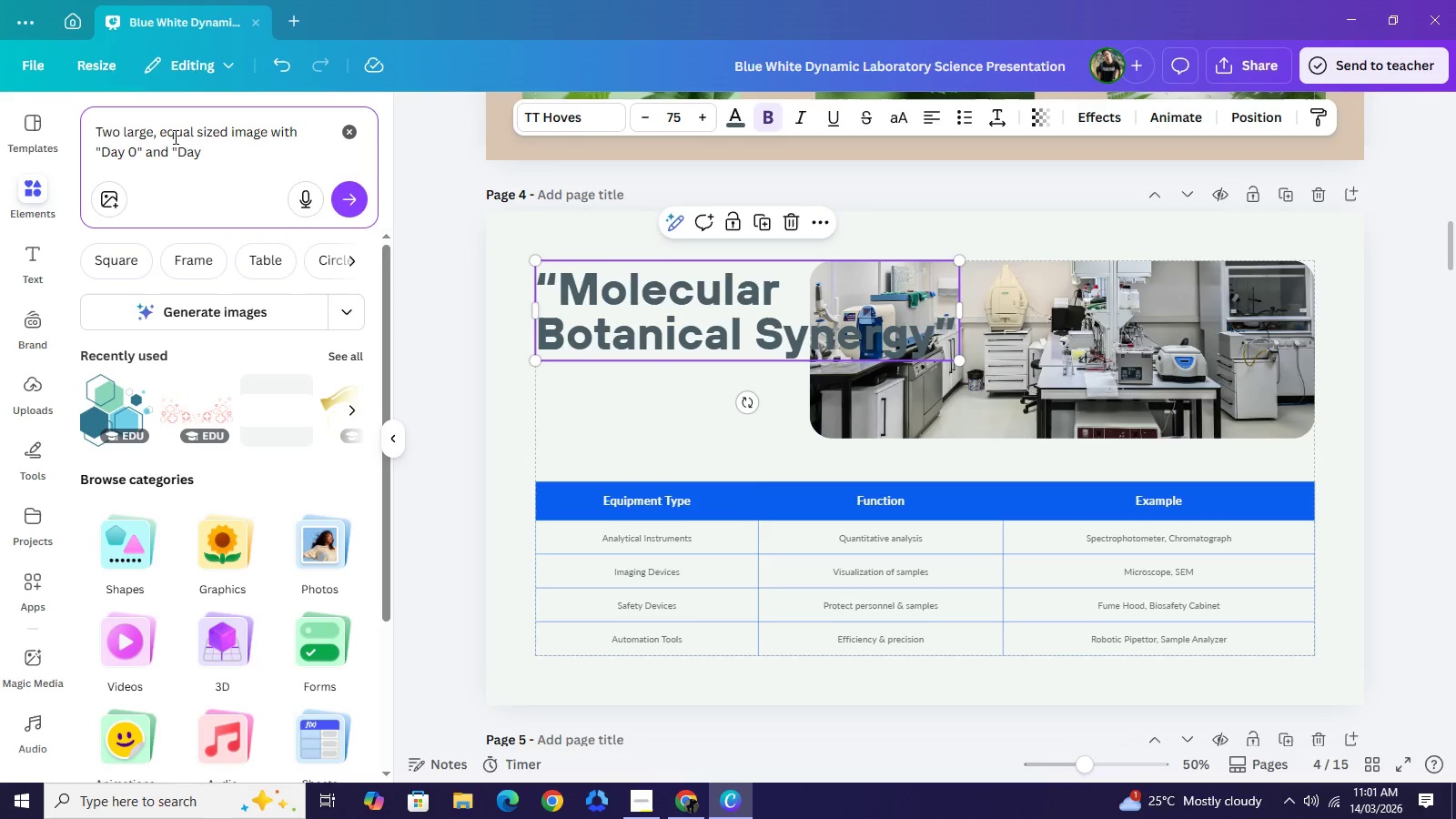 
hold_key(key=4, duration=0.33)
 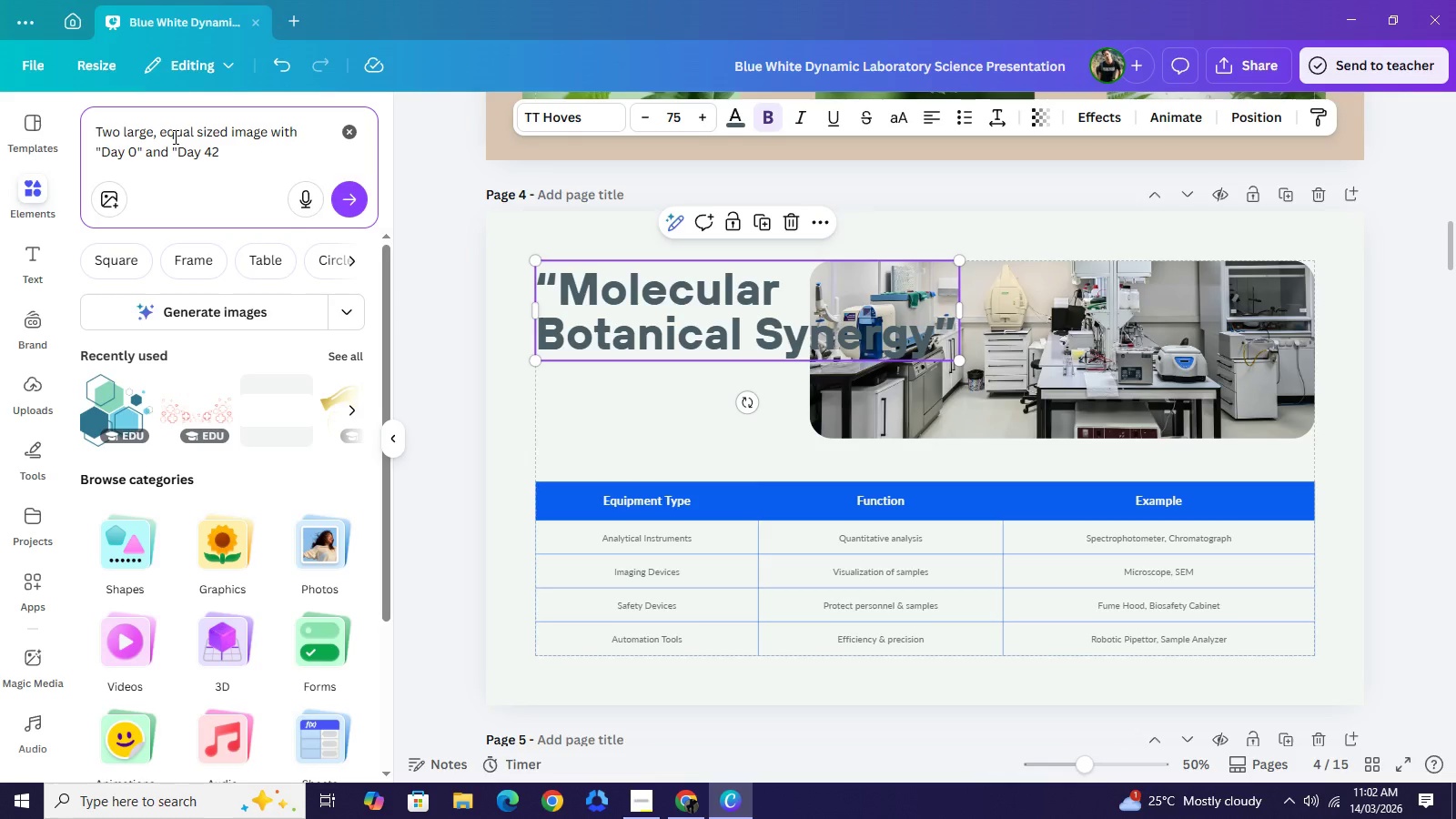 
type(2" Labels)
 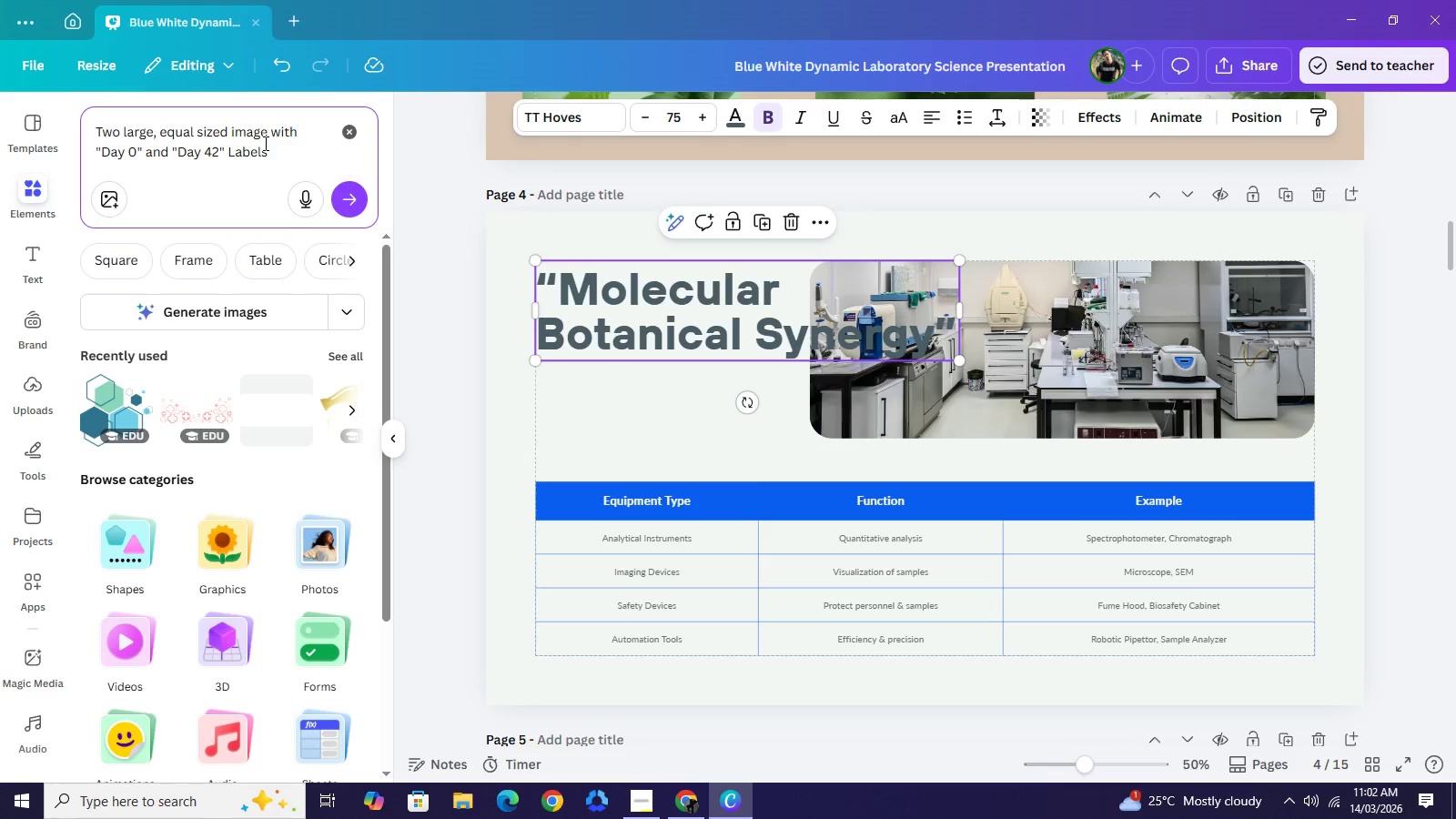 
key(Control+A)
 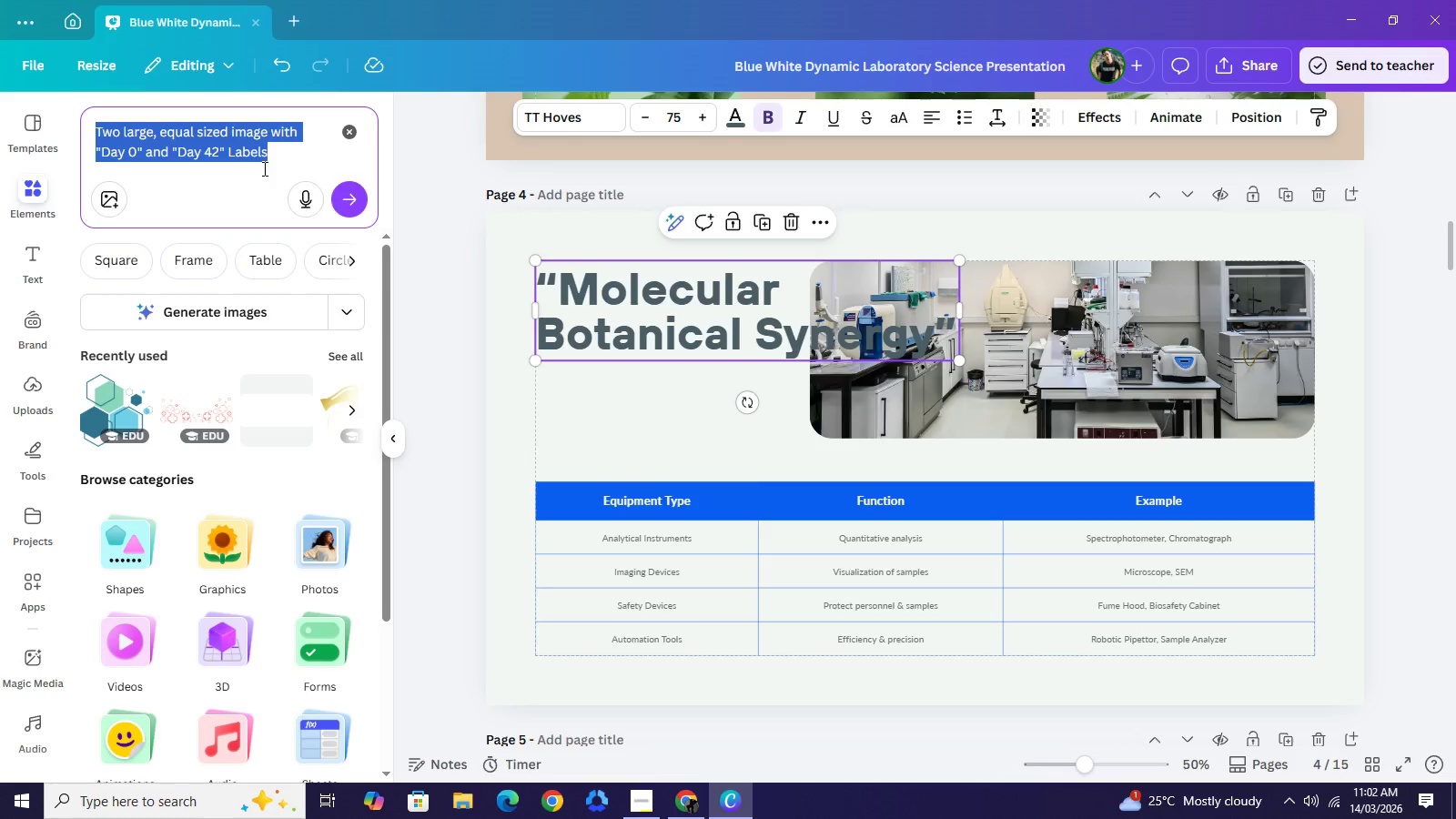 
key(Control+C)
 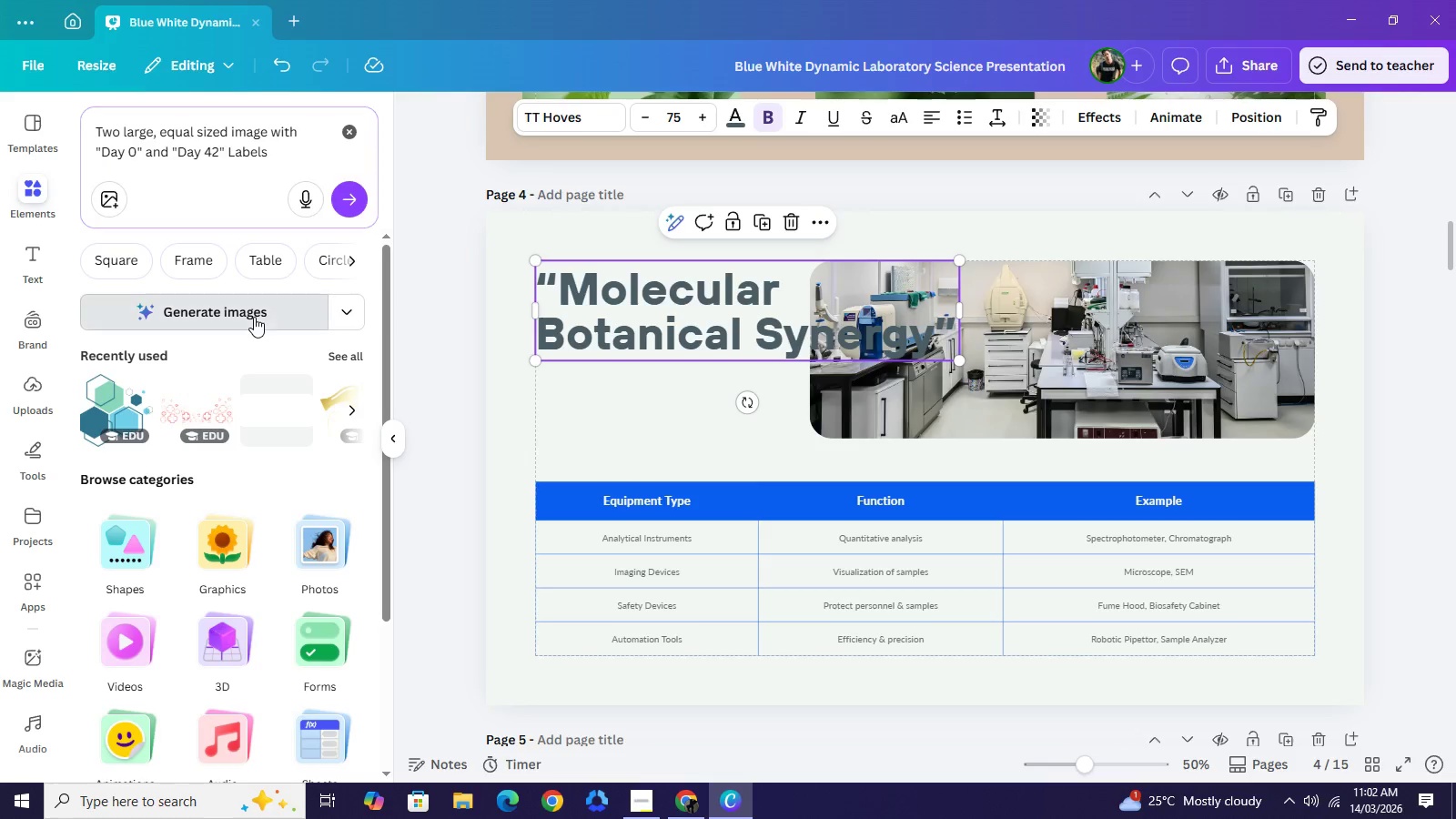 
left_click([254, 317])
 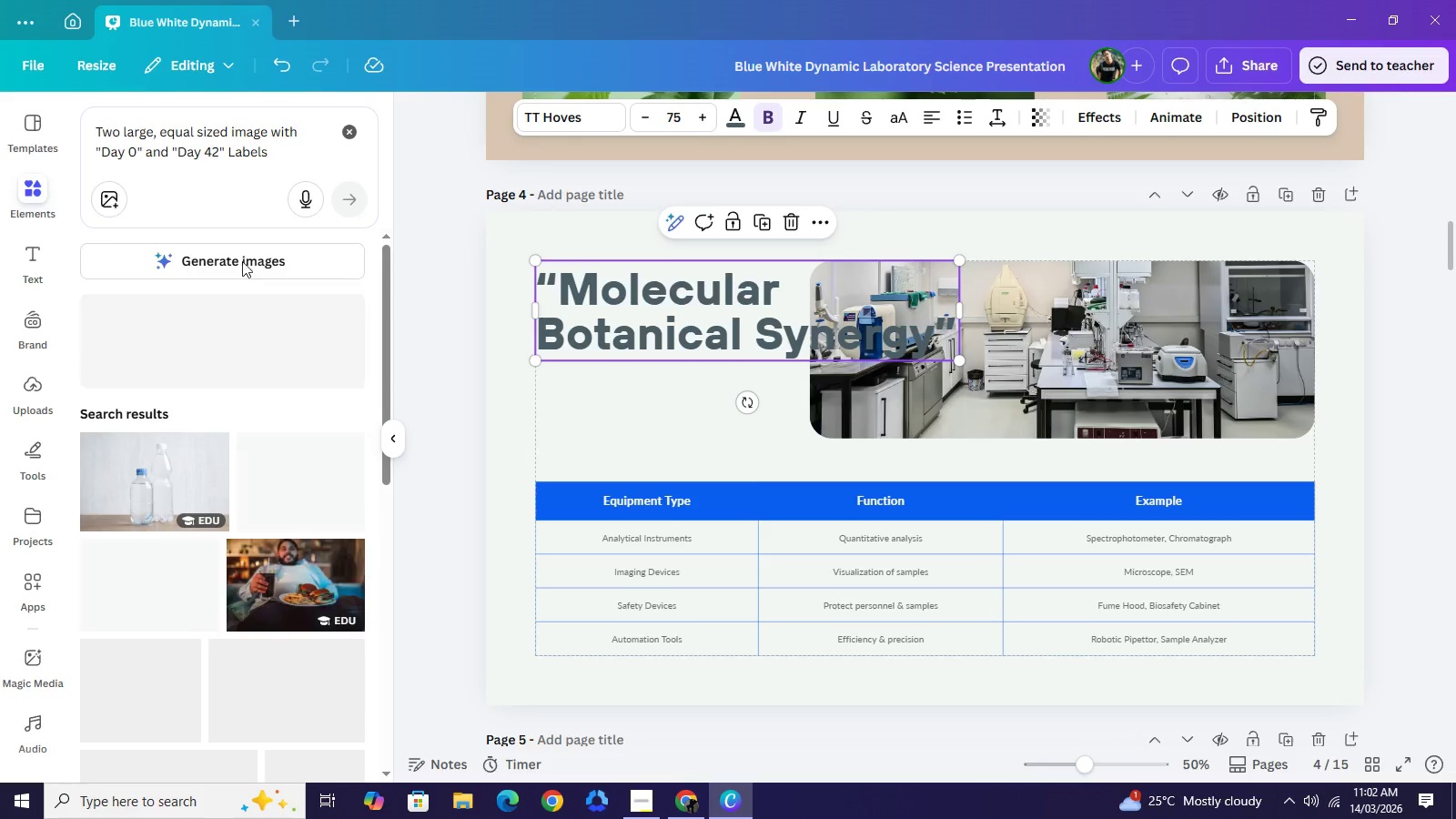 
left_click([242, 261])
 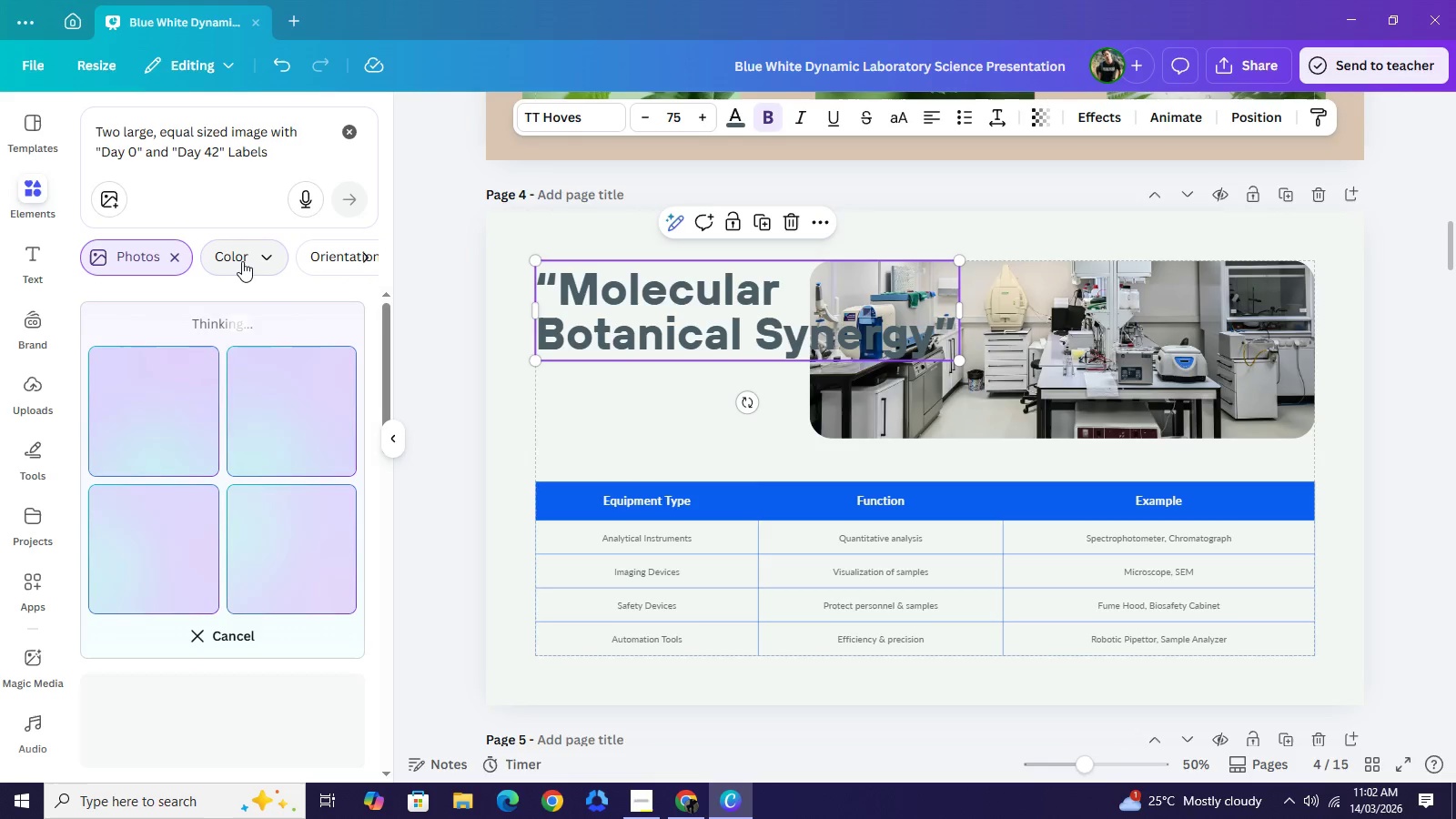 
wait(10.03)
 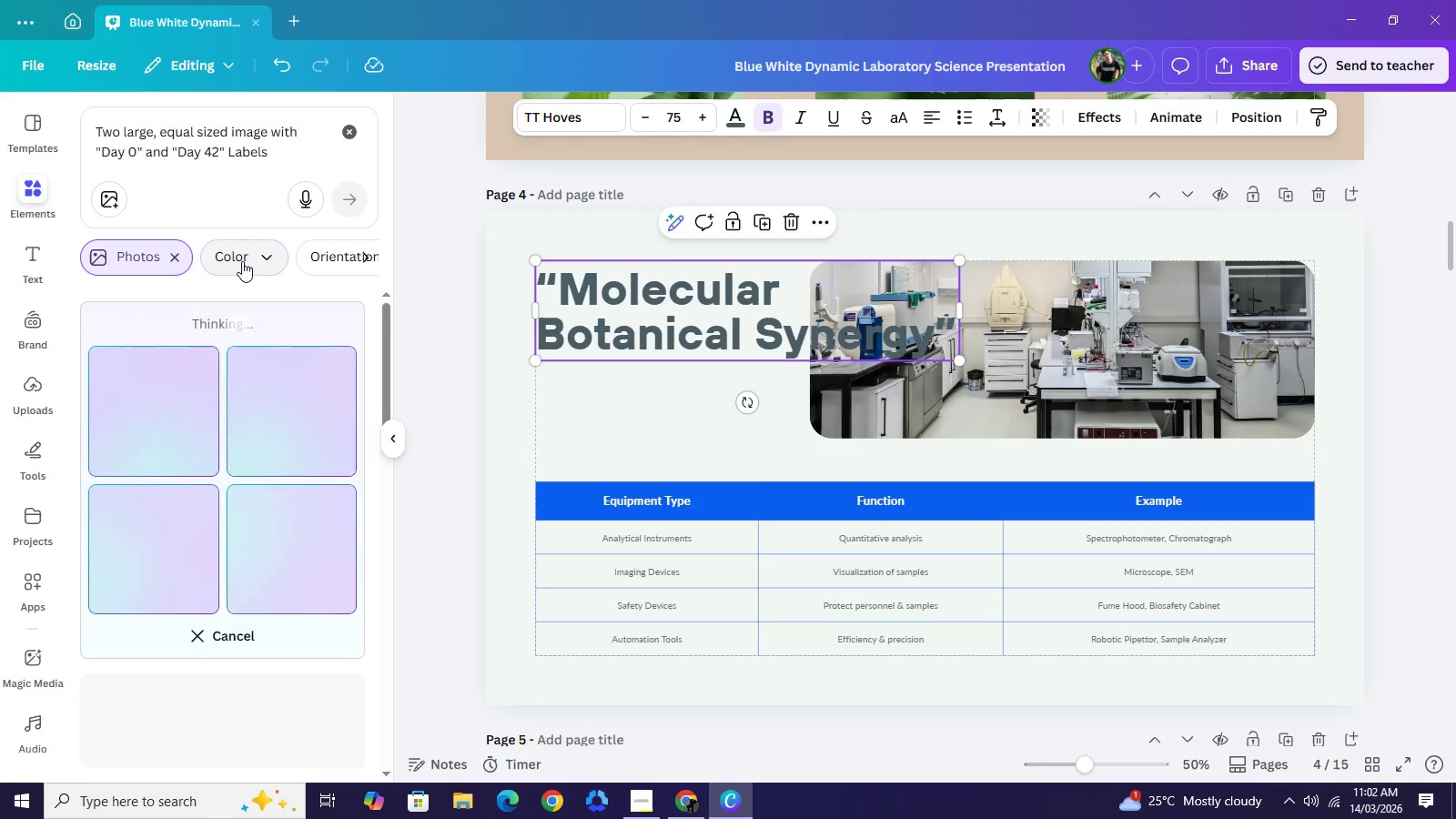 
left_click([953, 566])
 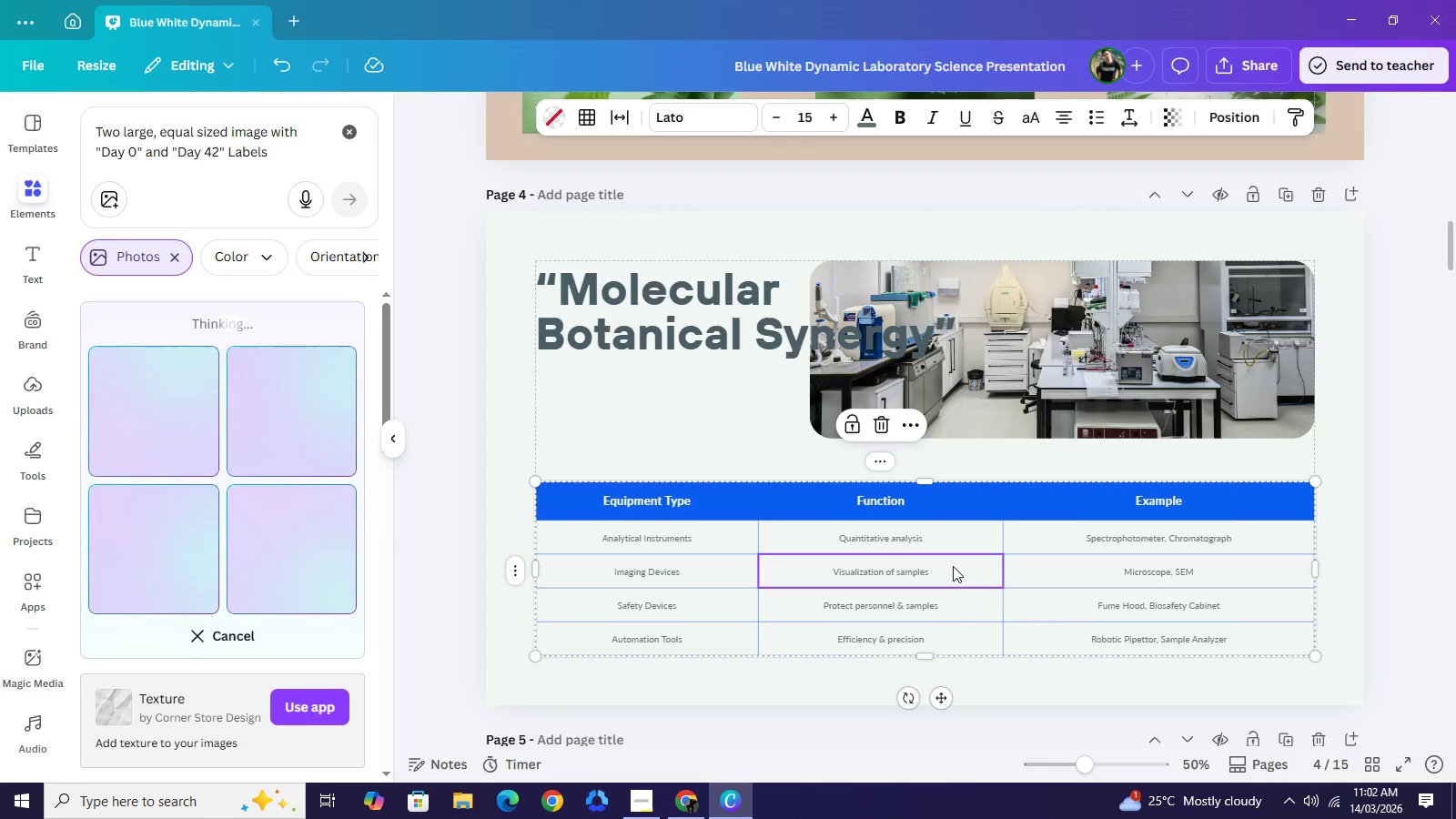 
key(Backspace)
 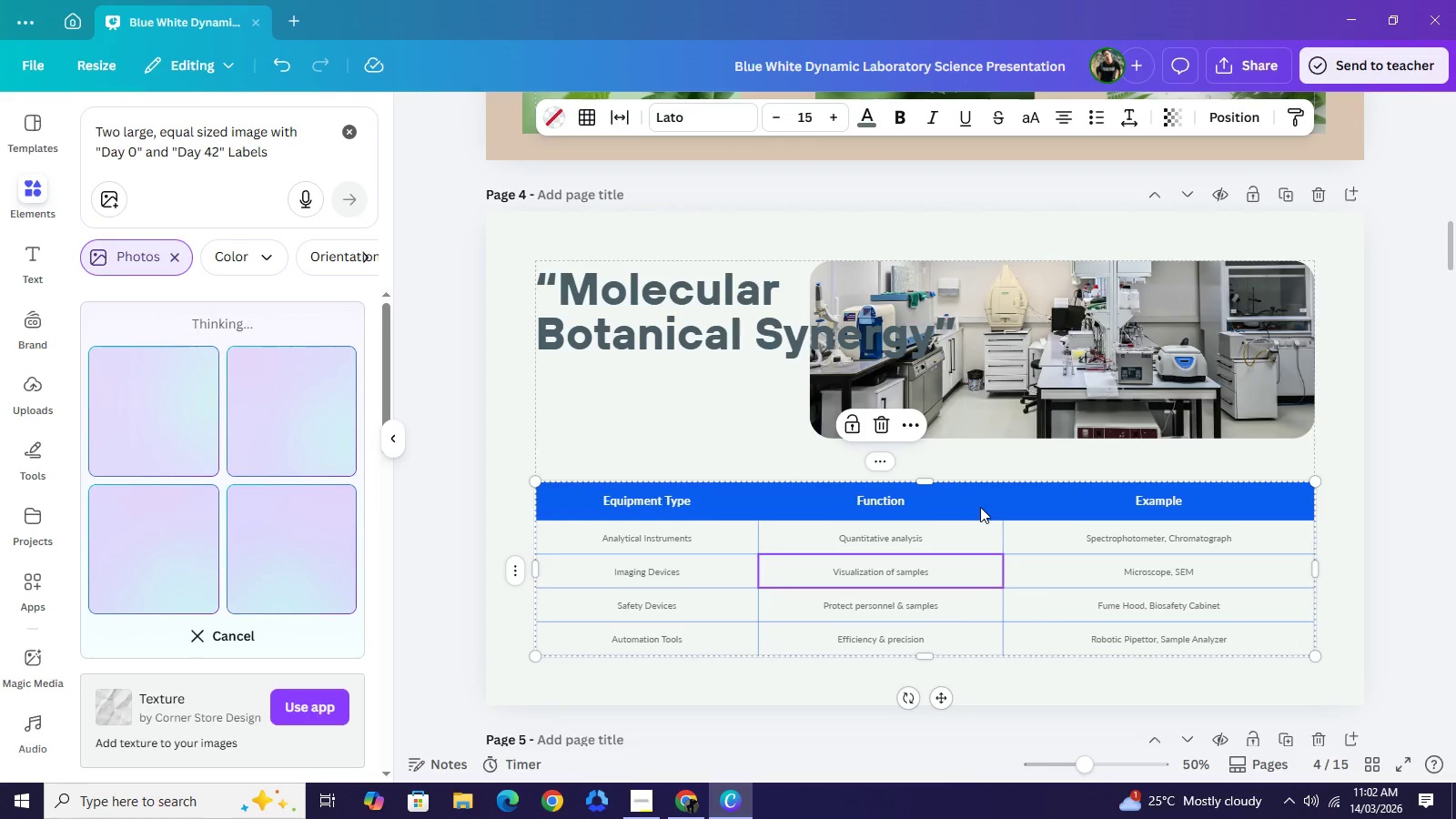 
left_click([980, 505])
 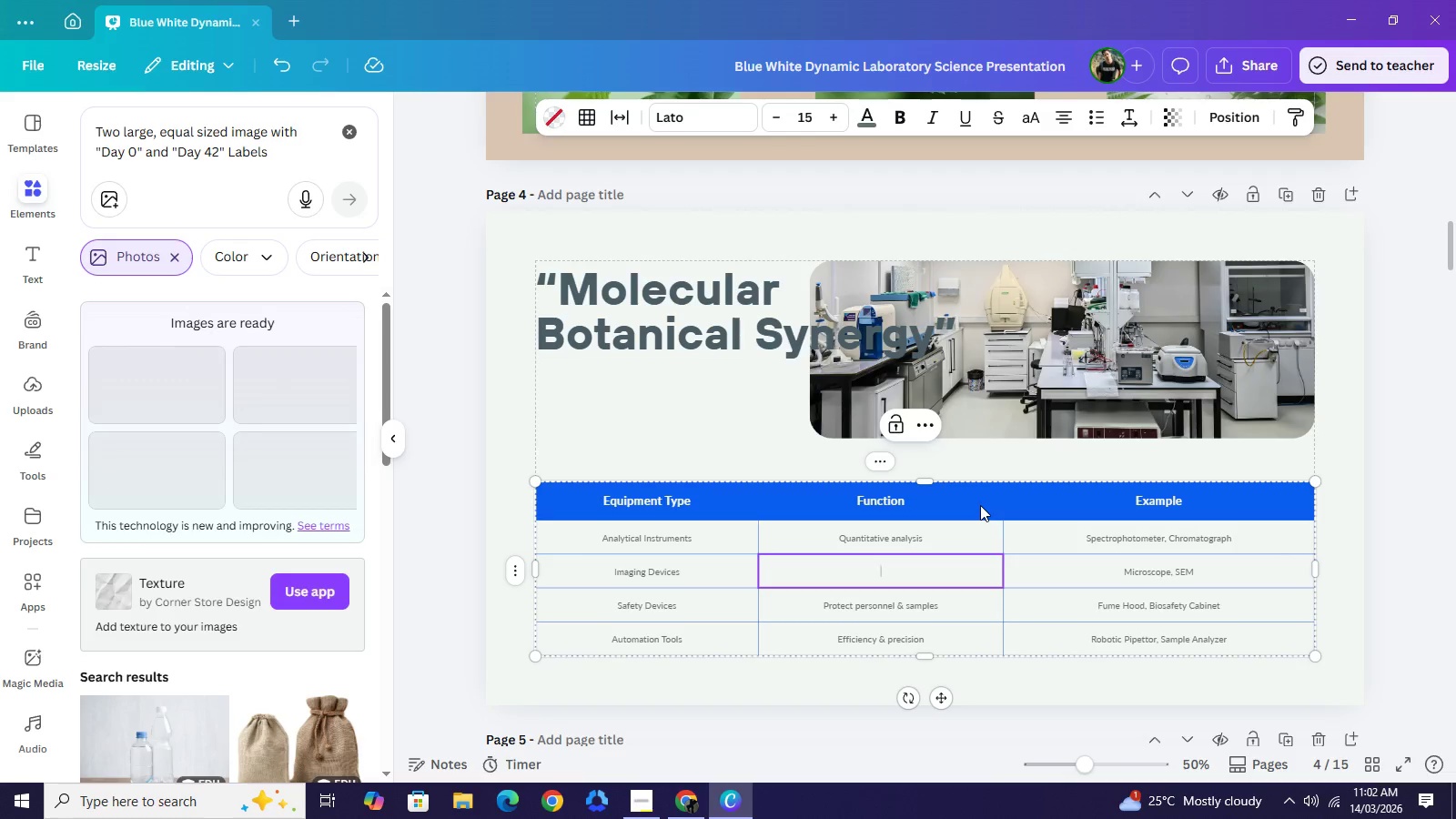 
key(Backspace)
 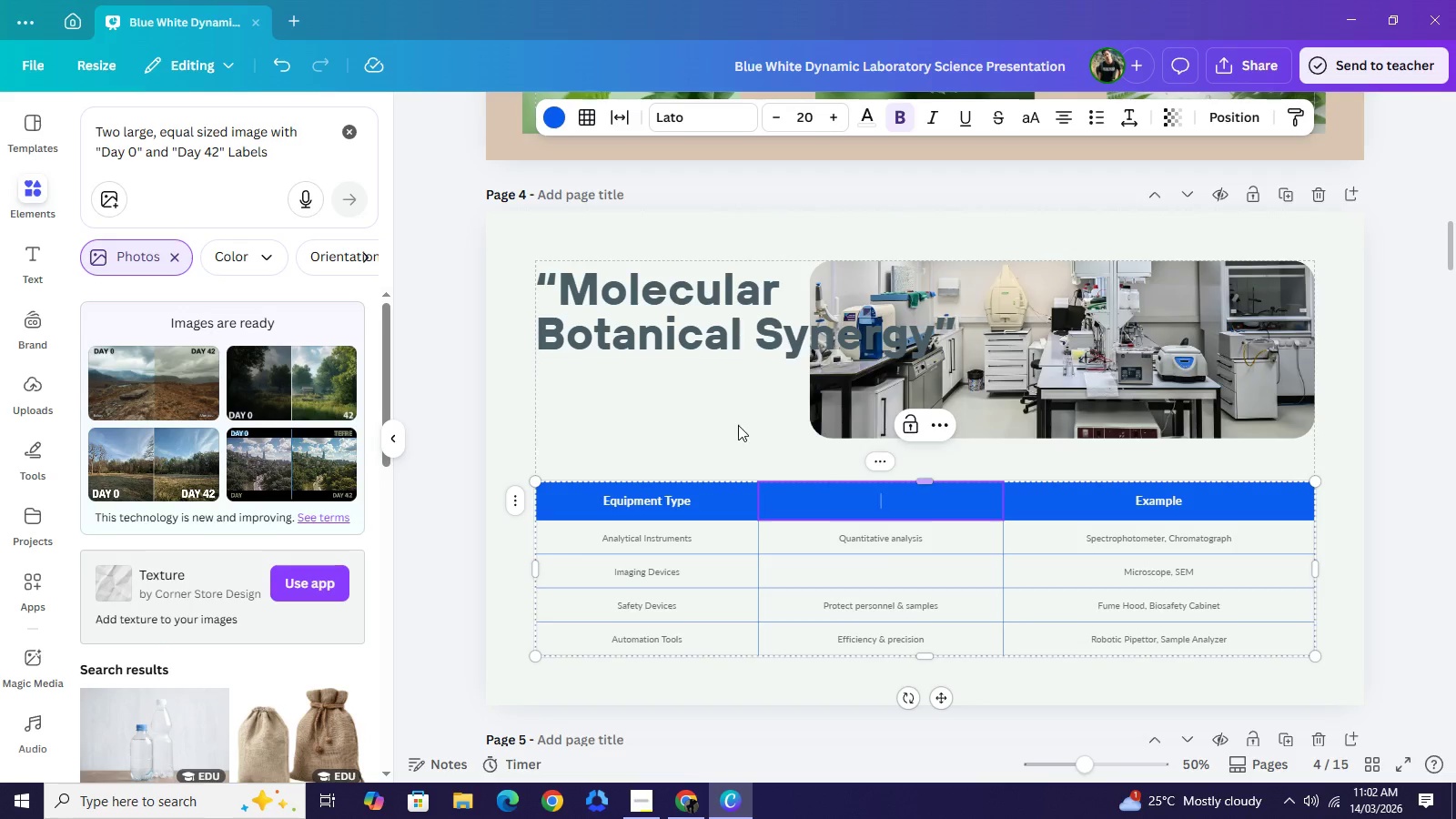 
left_click([726, 418])
 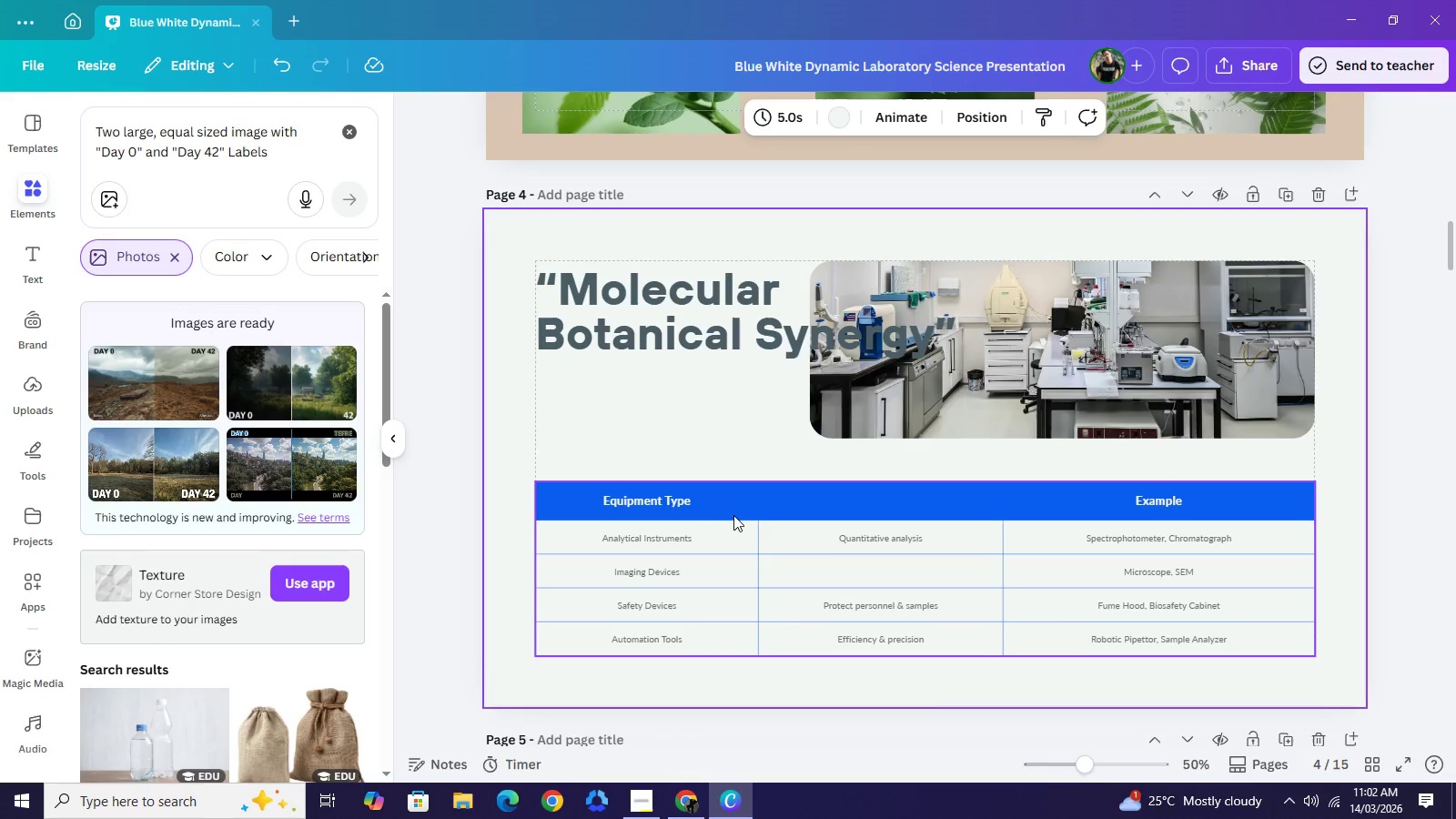 
double_click([733, 515])
 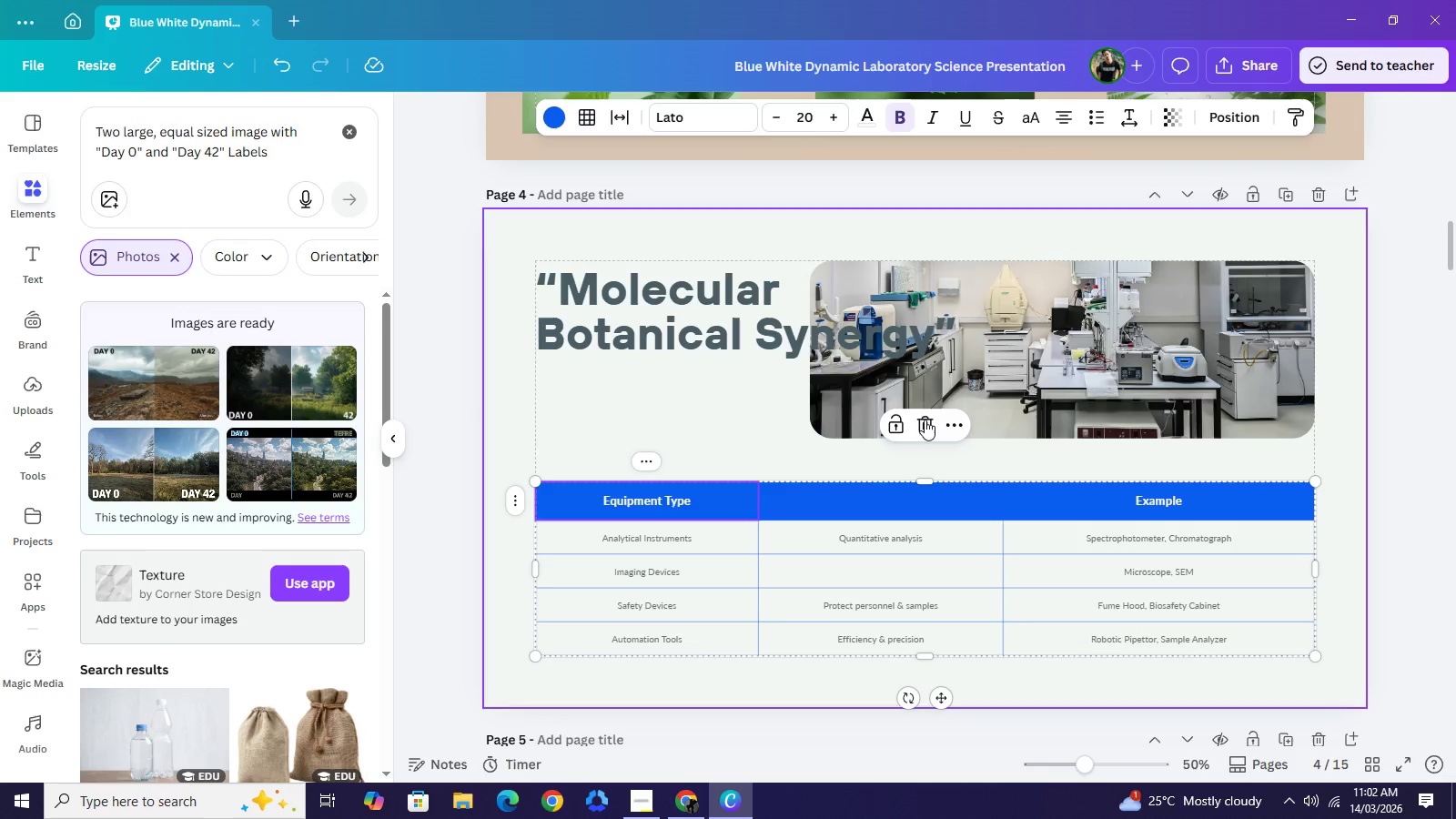 
left_click([925, 420])
 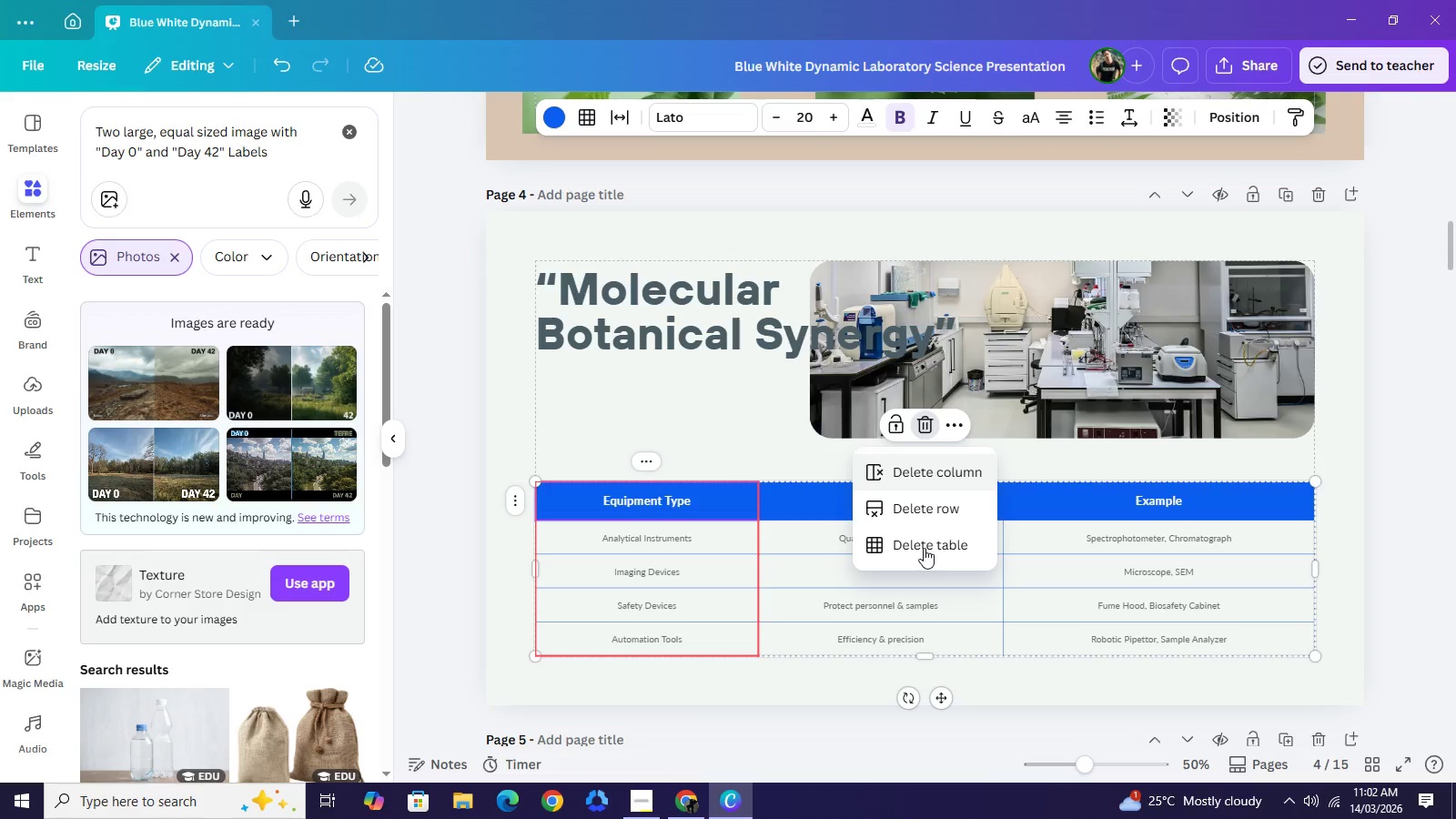 
left_click([925, 551])
 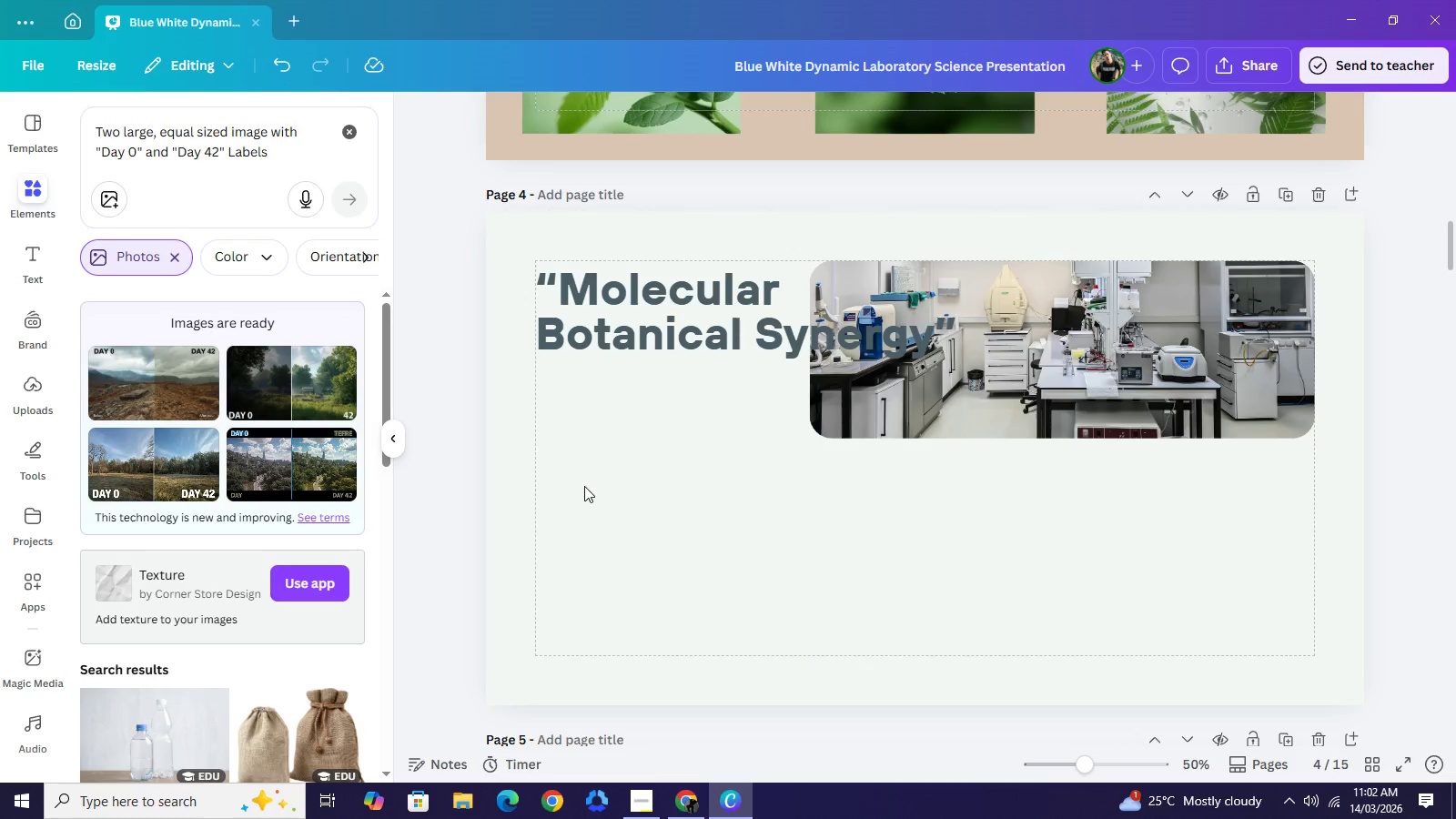 
wait(9.5)
 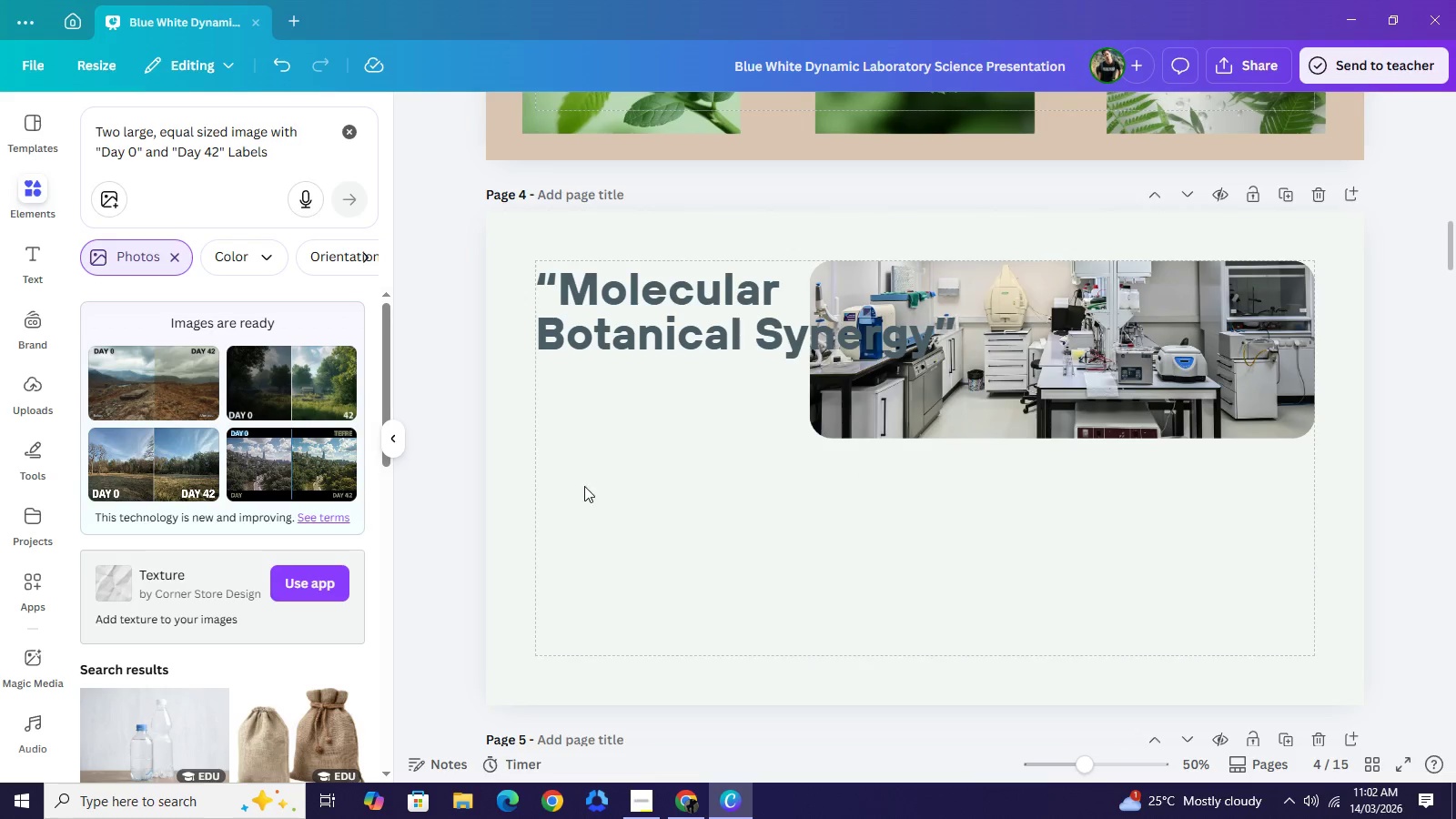 
left_click([214, 166])
 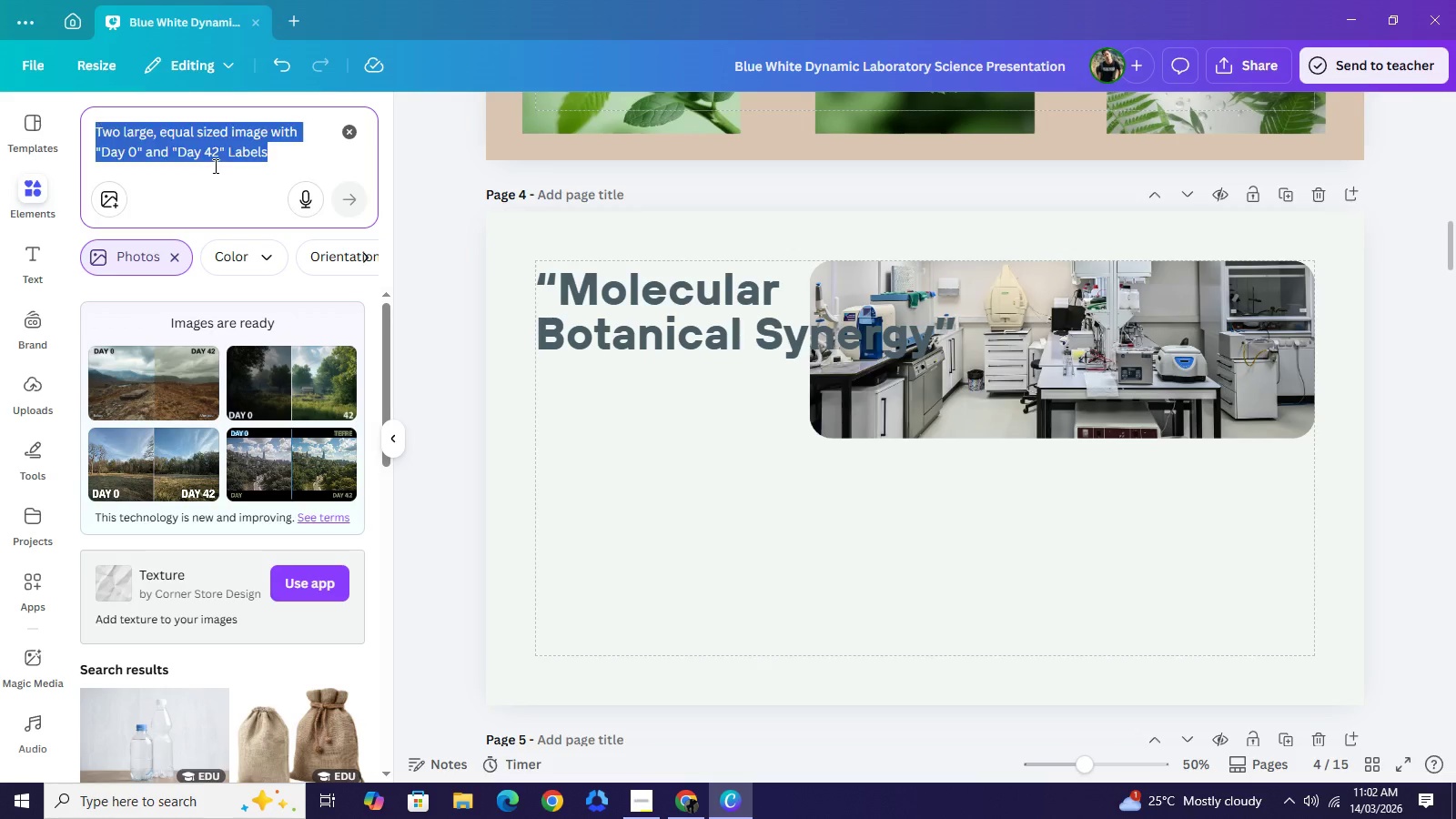 
key(Control+A)
 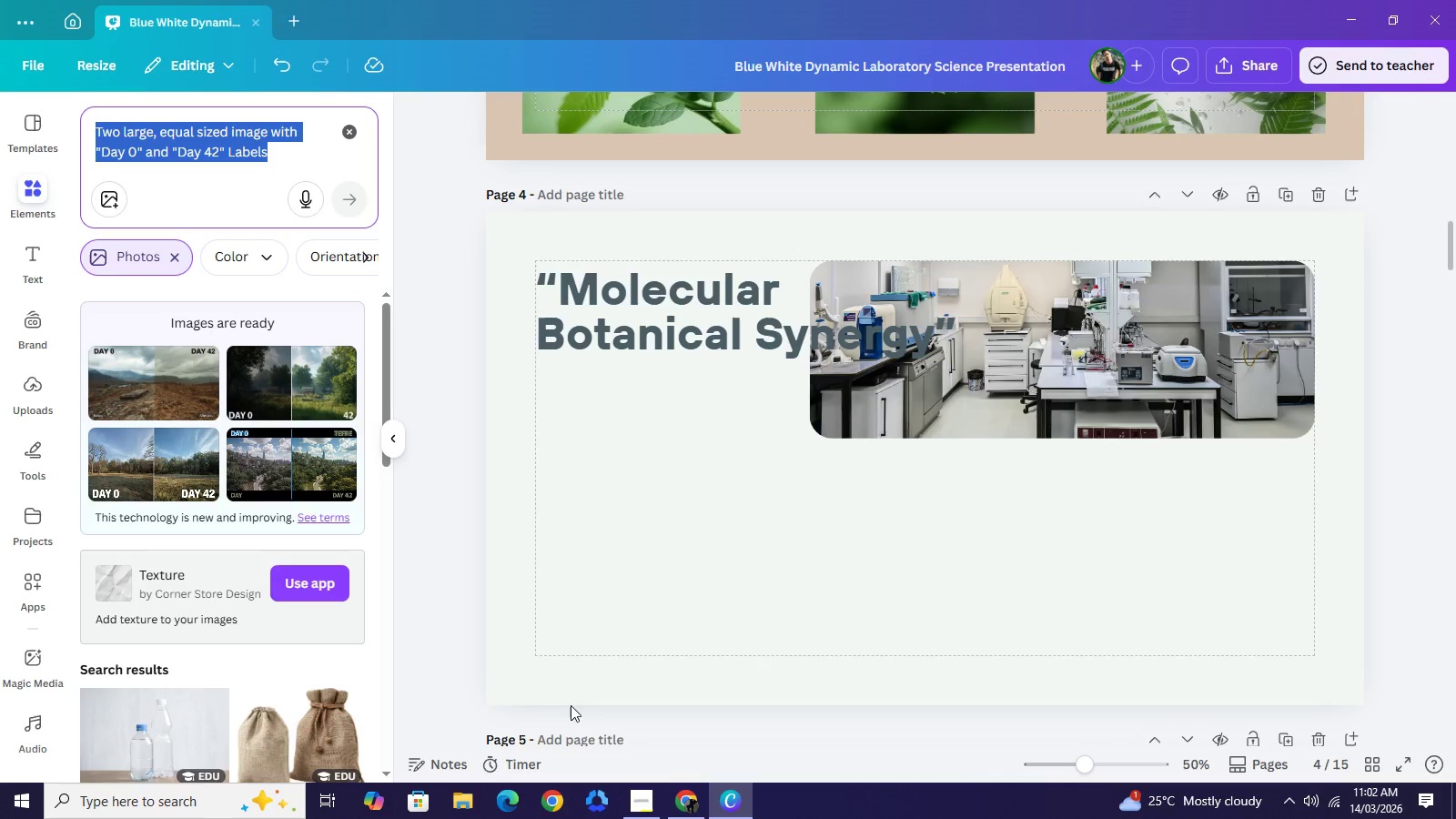 
key(Control+C)
 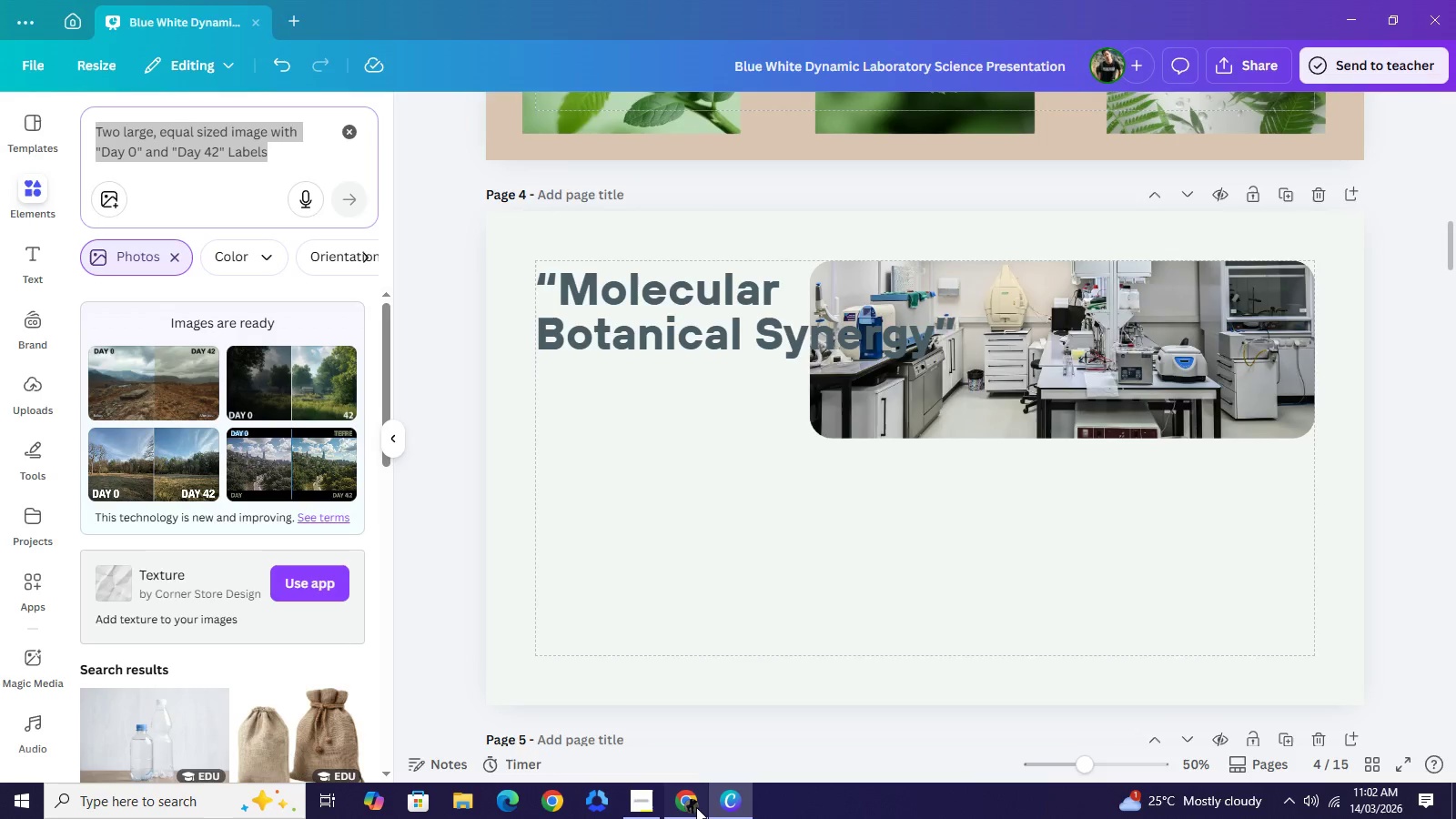 
left_click([696, 807])
 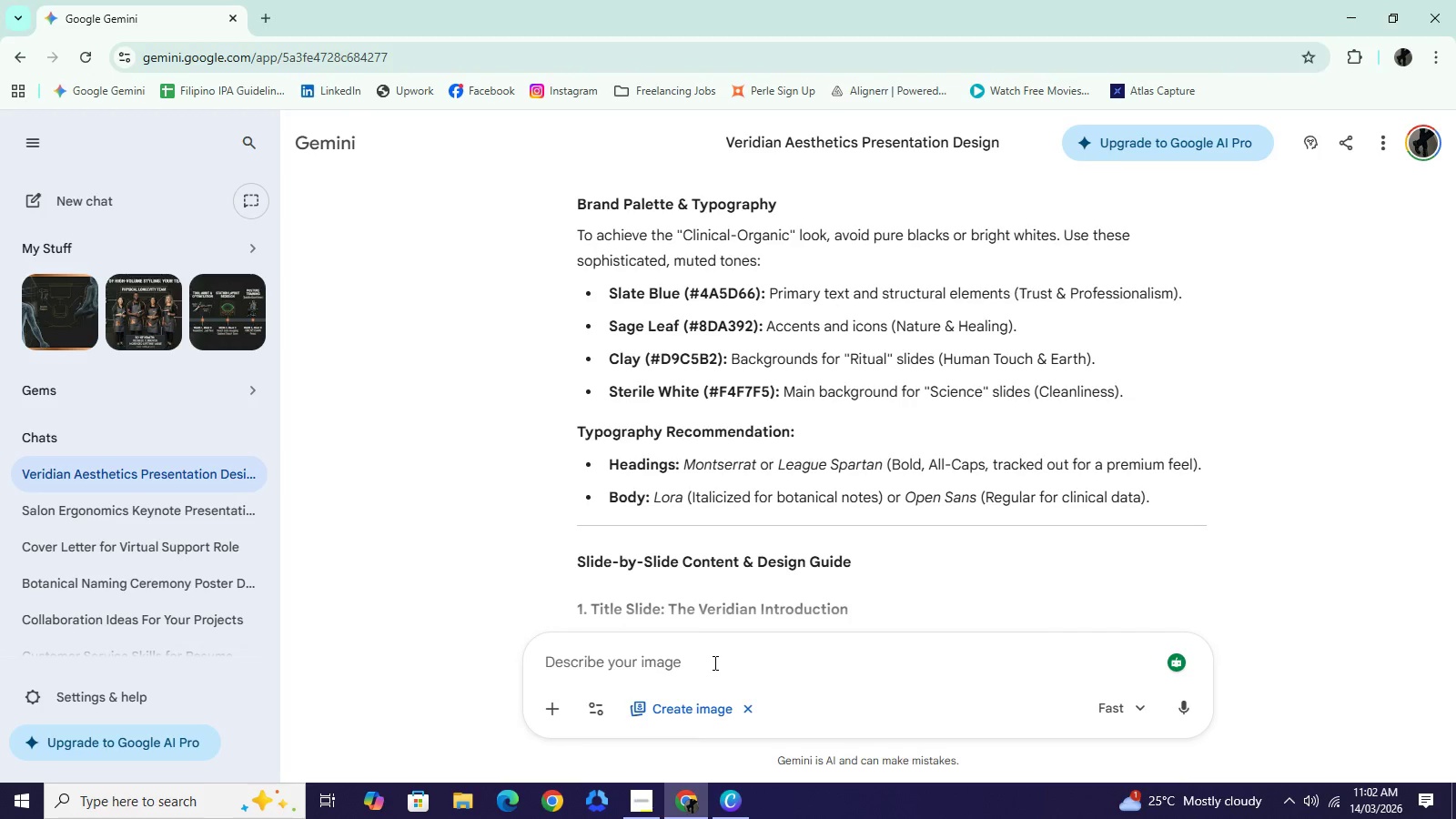 
key(Control+V)
 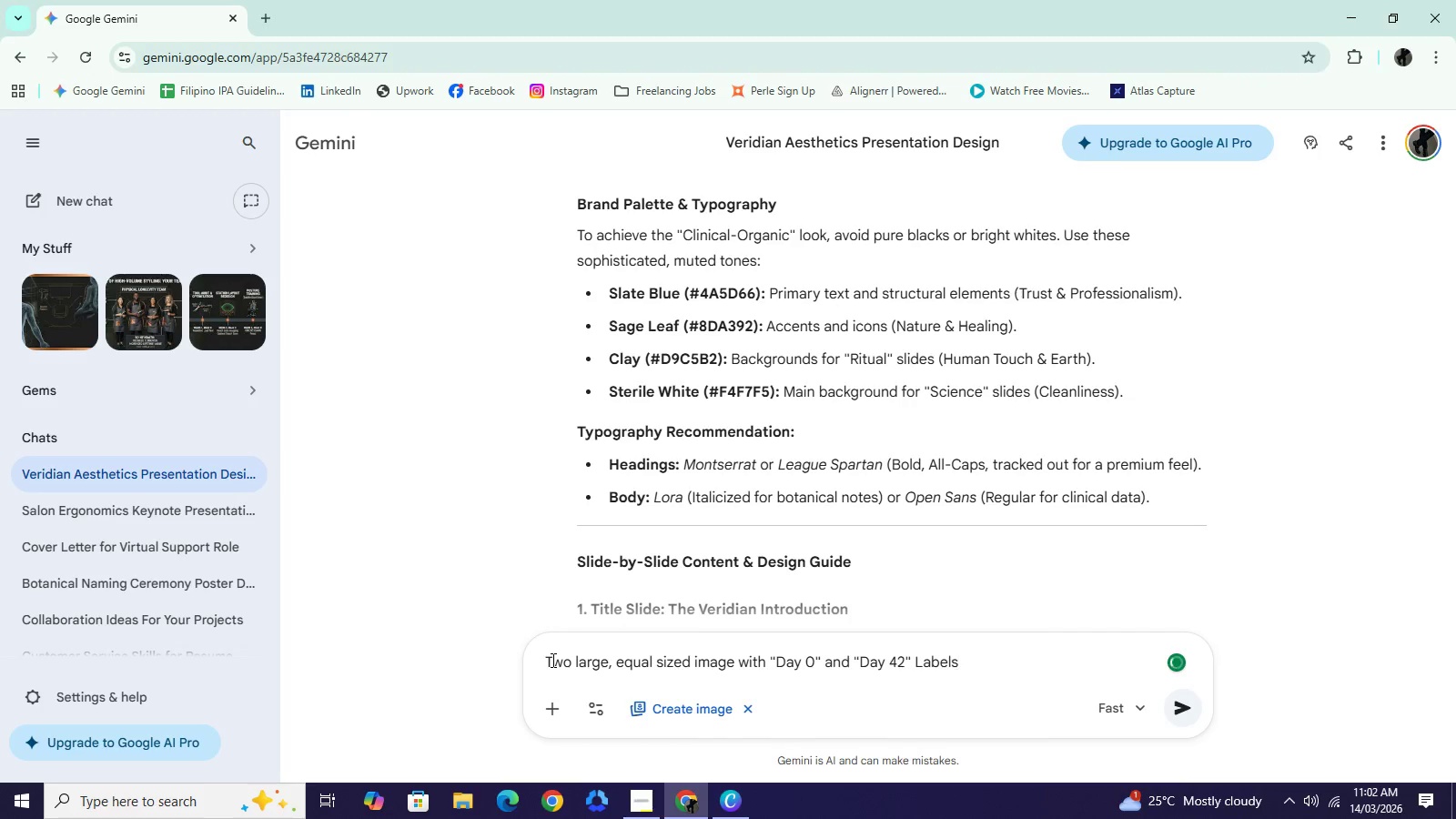 
left_click([546, 658])
 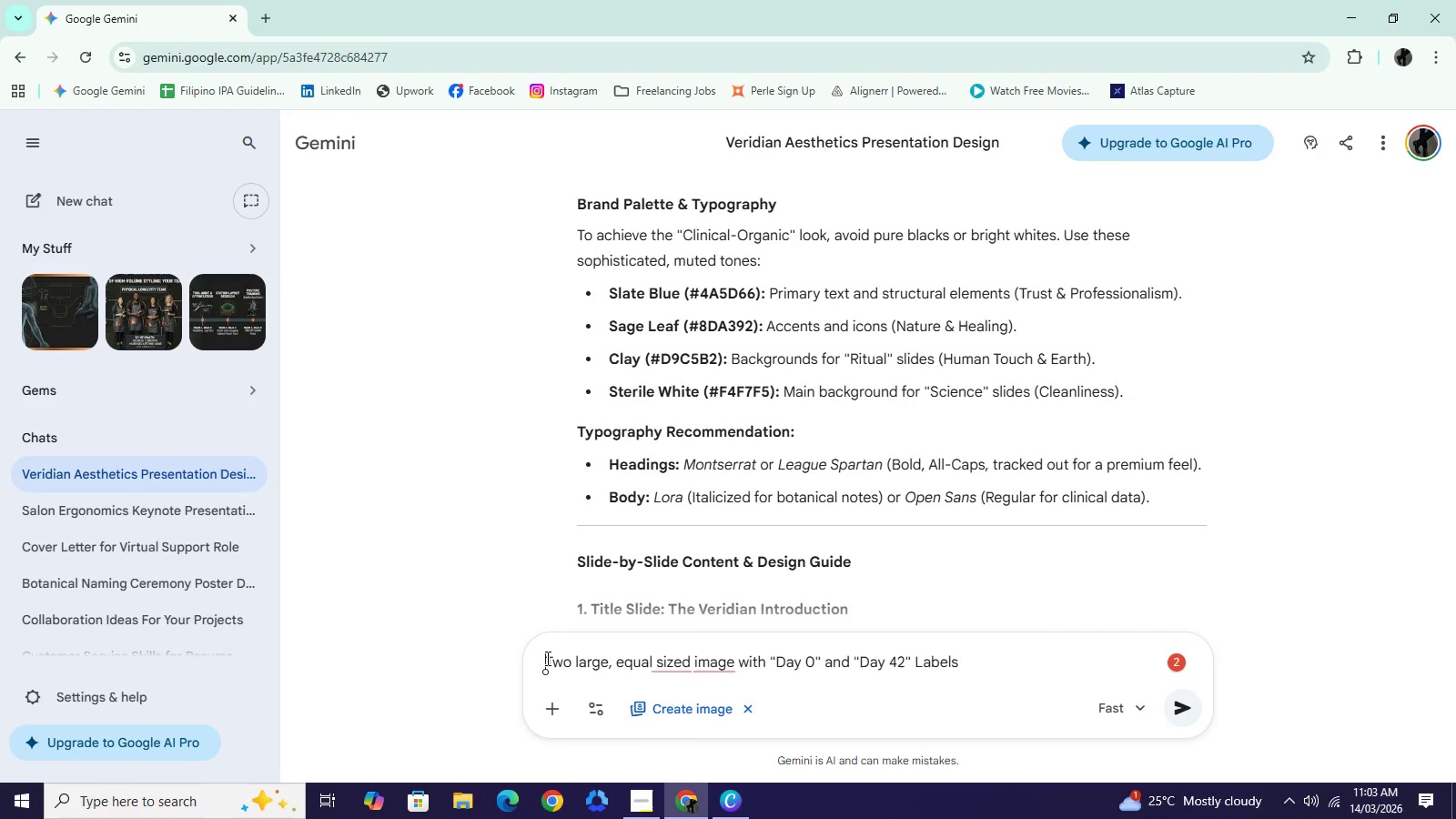 
wait(13.28)
 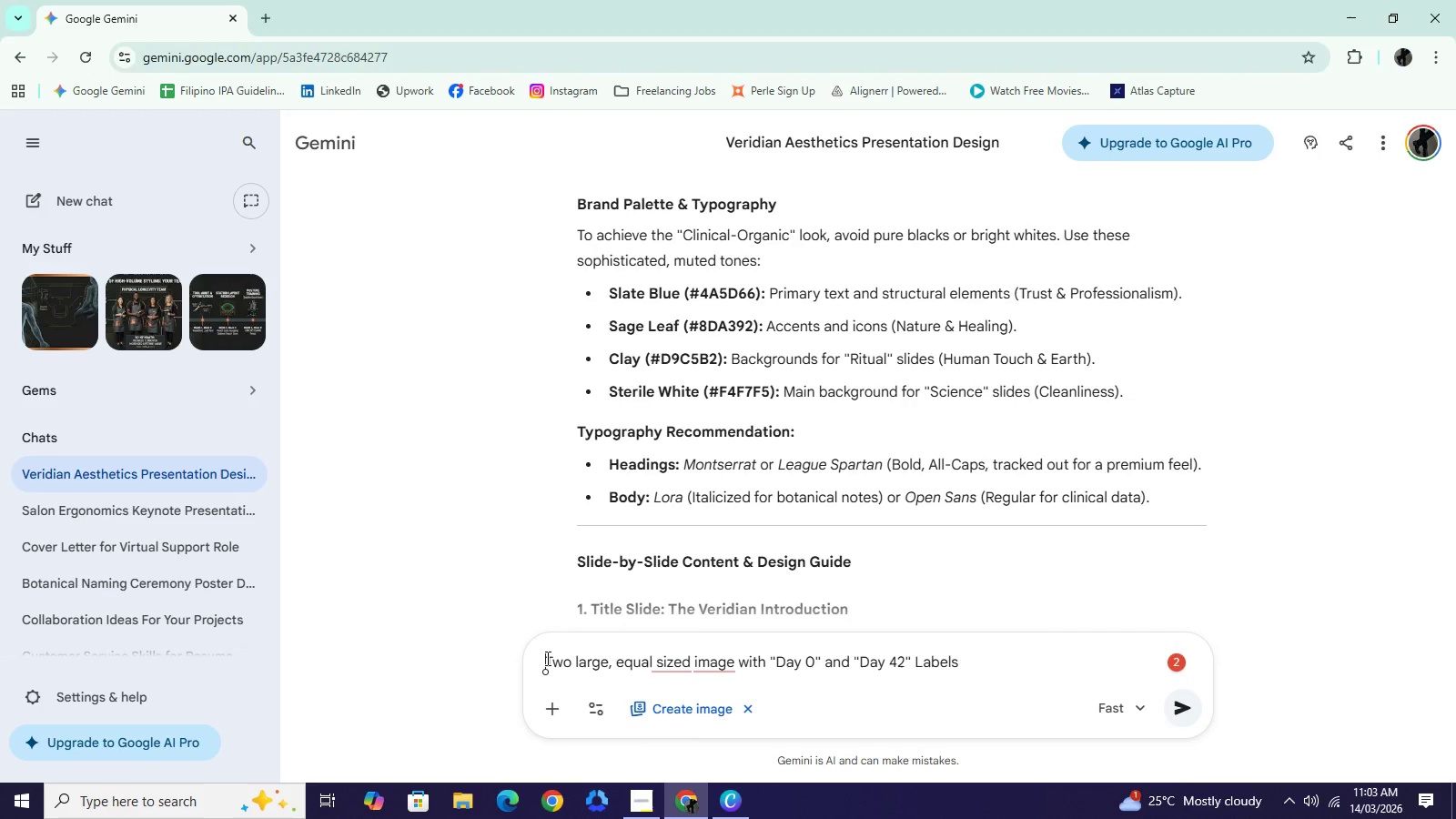 
scroll: coordinate [742, 421], scroll_direction: down, amount: 4.0
 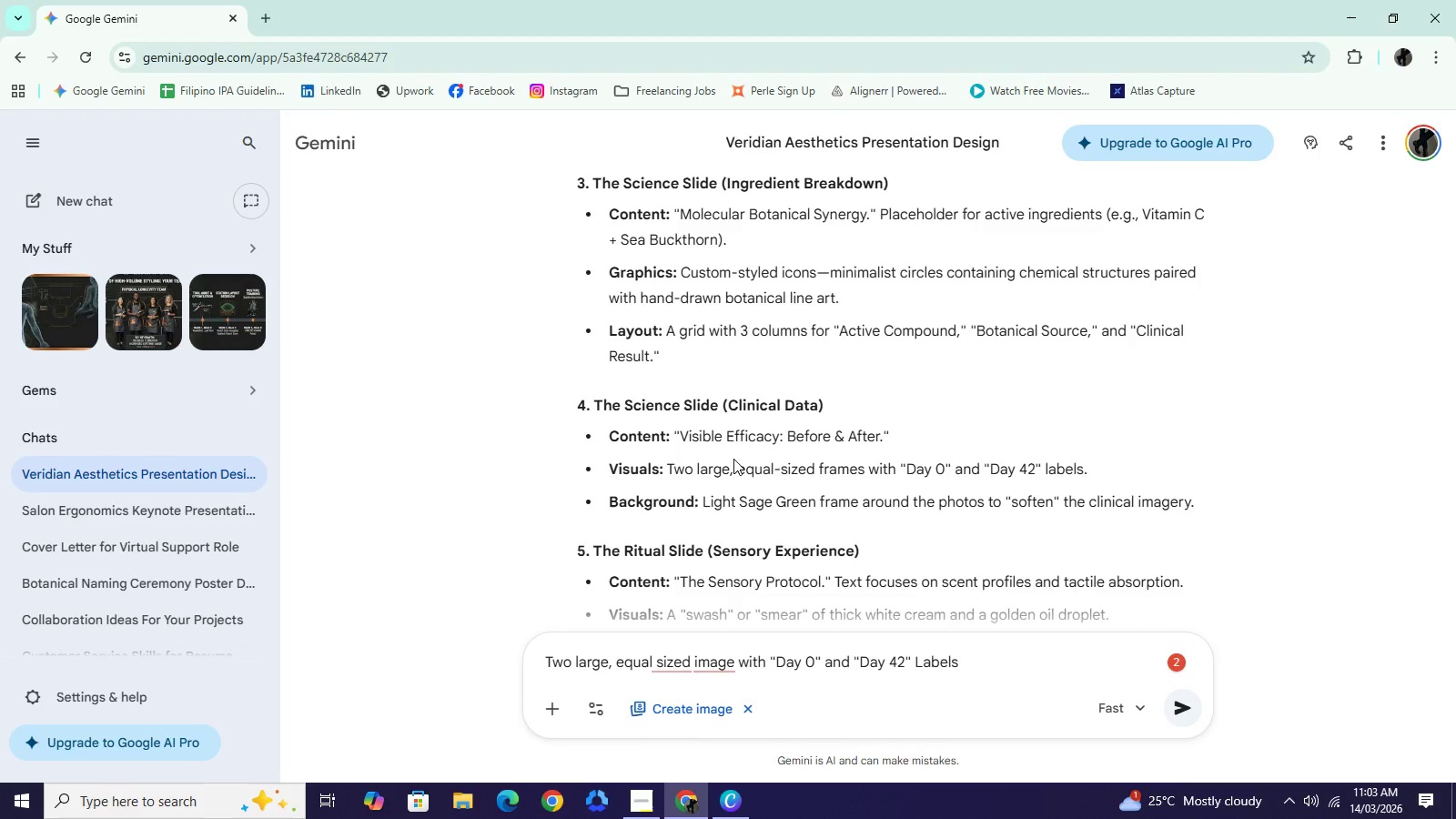 
wait(12.89)
 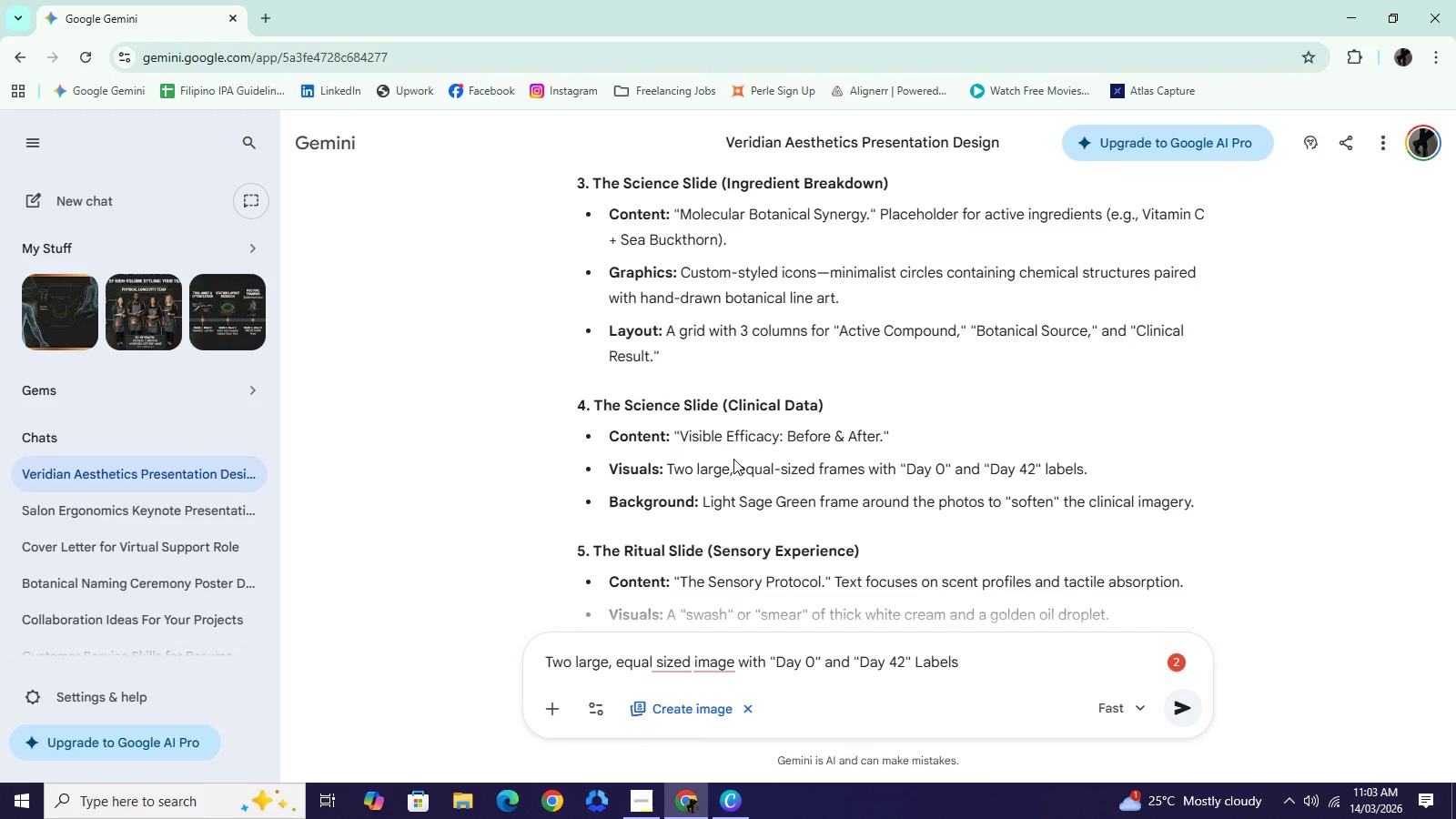 
left_click_drag(start_coordinate=[675, 432], to_coordinate=[901, 438])
 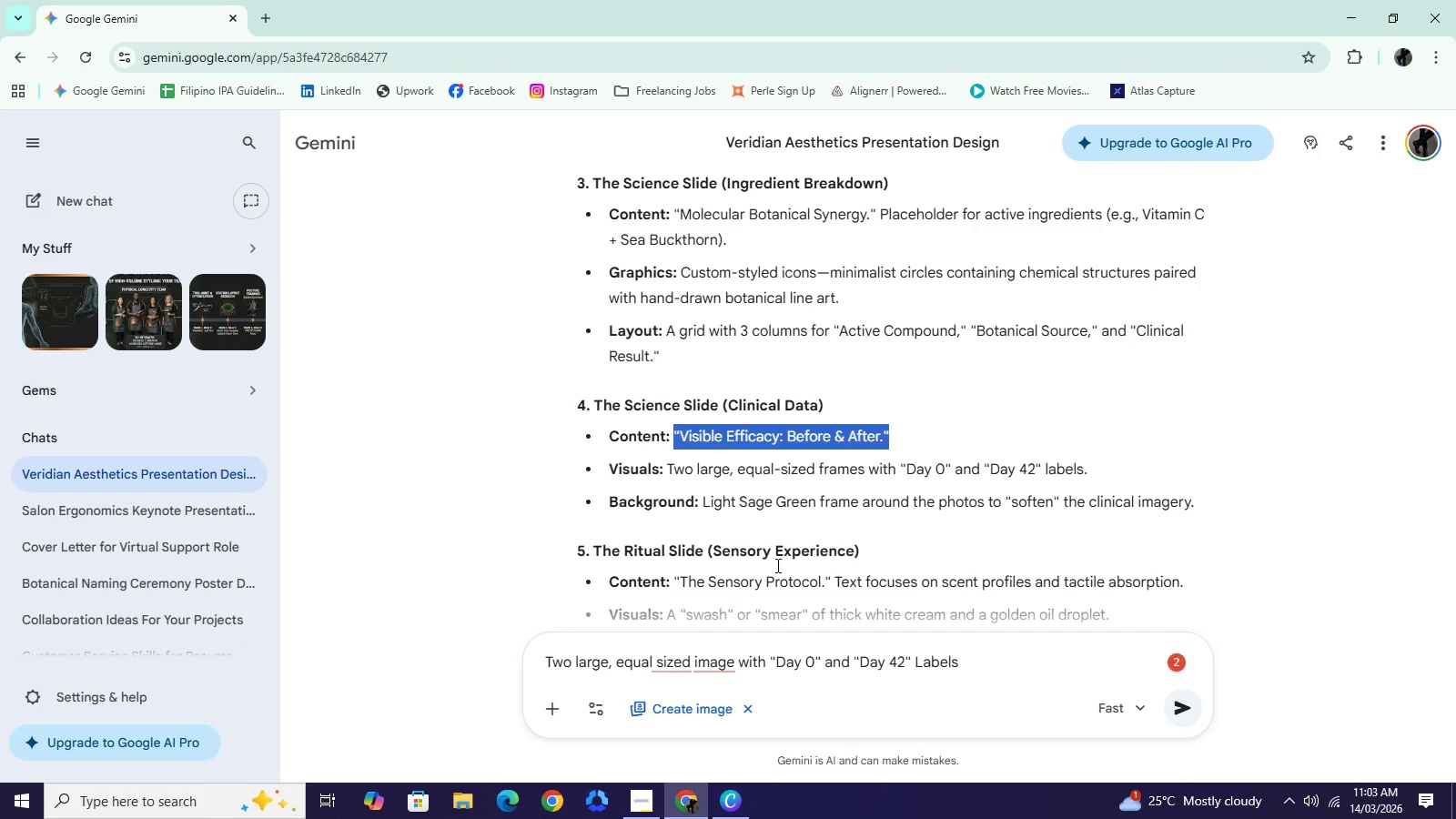 
key(Control+C)
 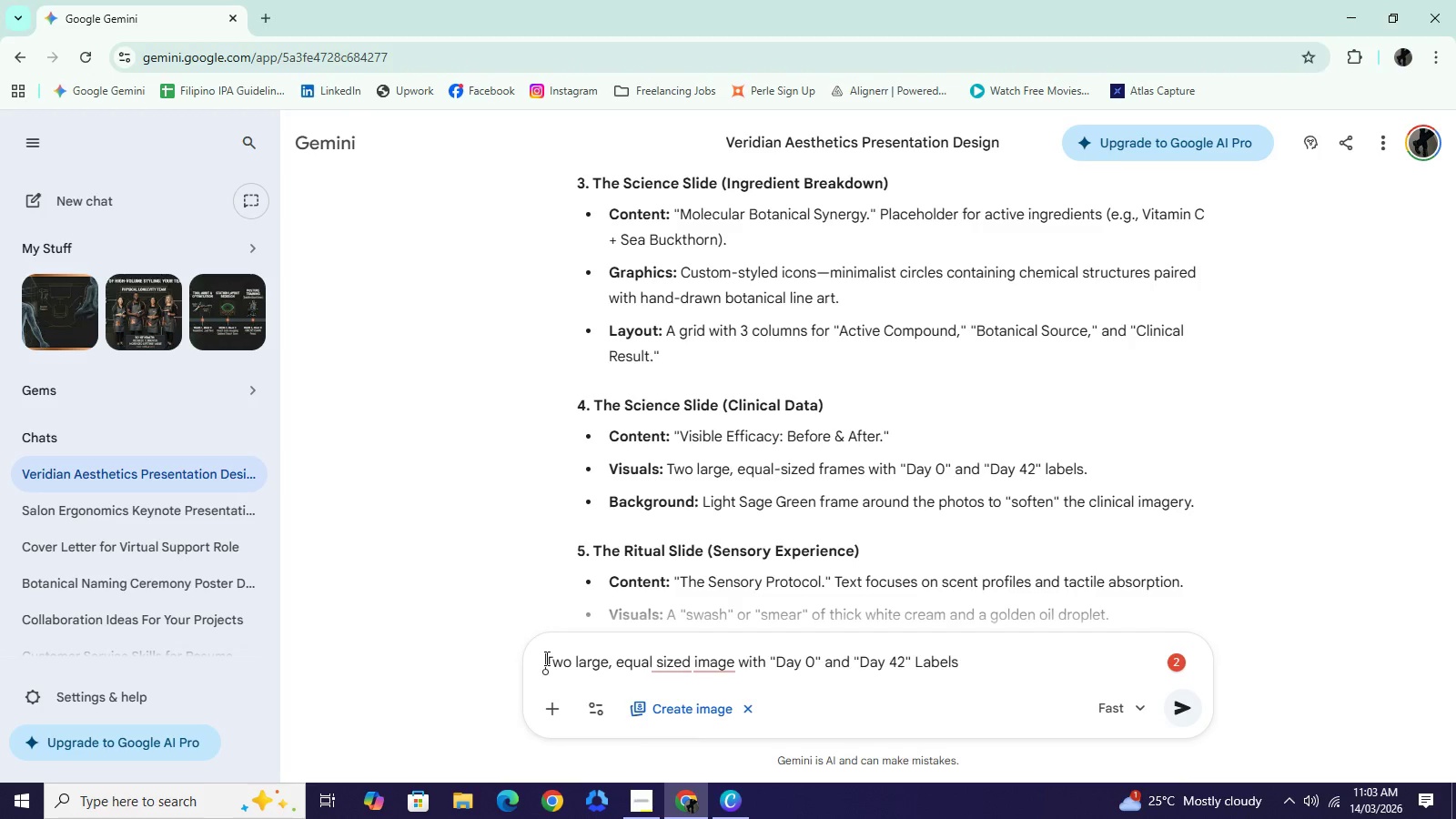 
left_click([545, 658])
 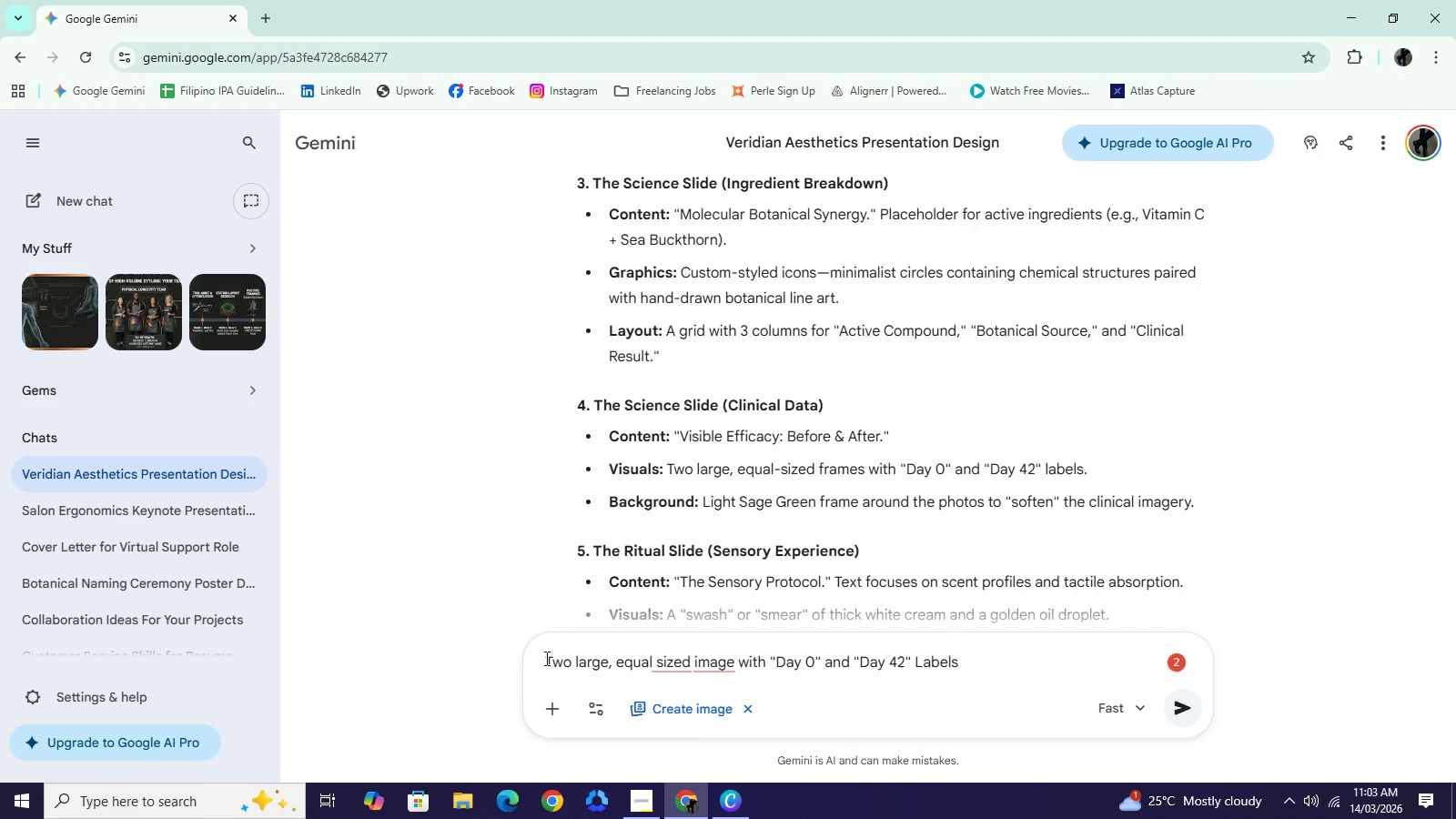 
key(Control+V)
 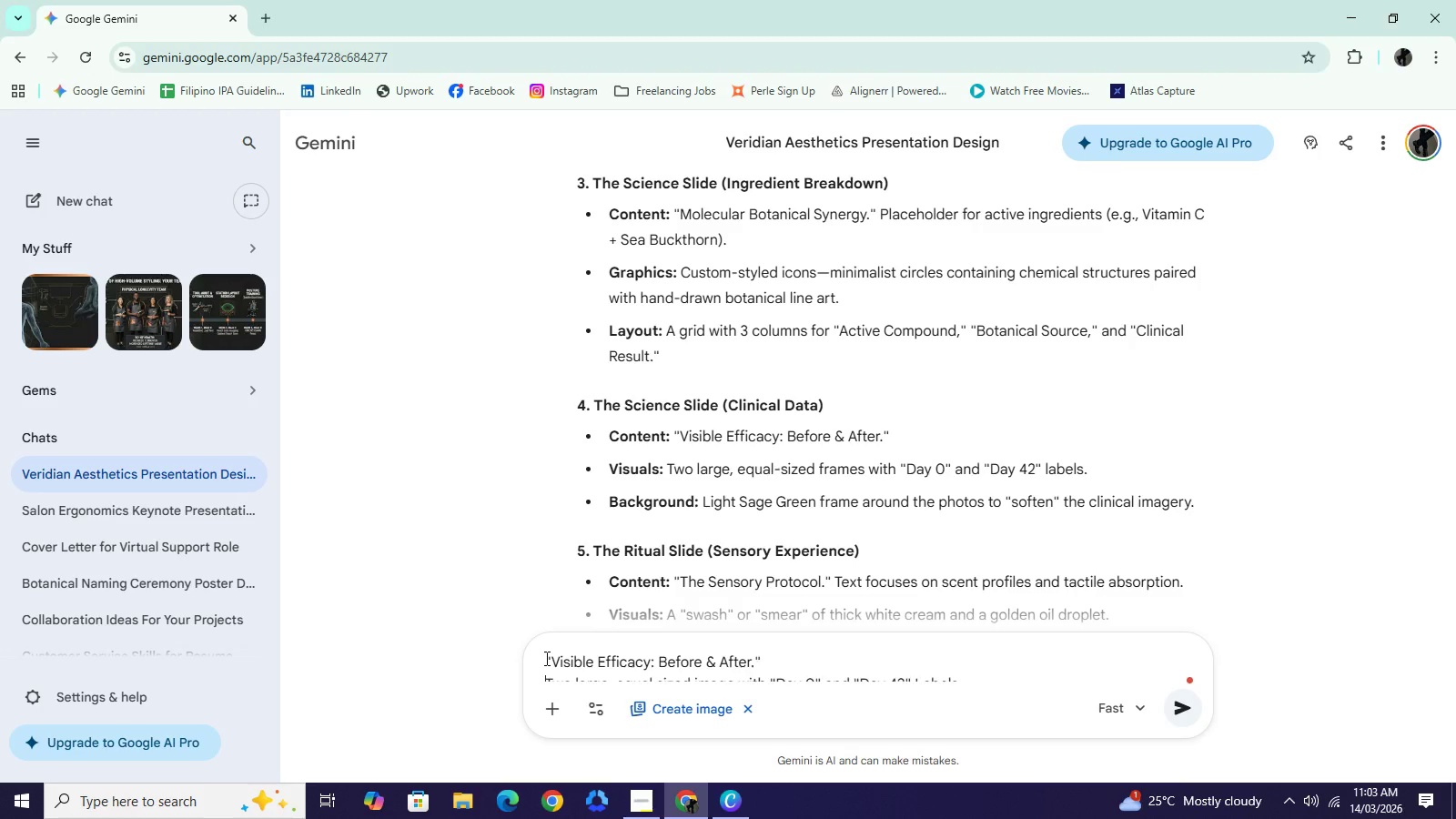 
key(Control+Shift+Enter)
 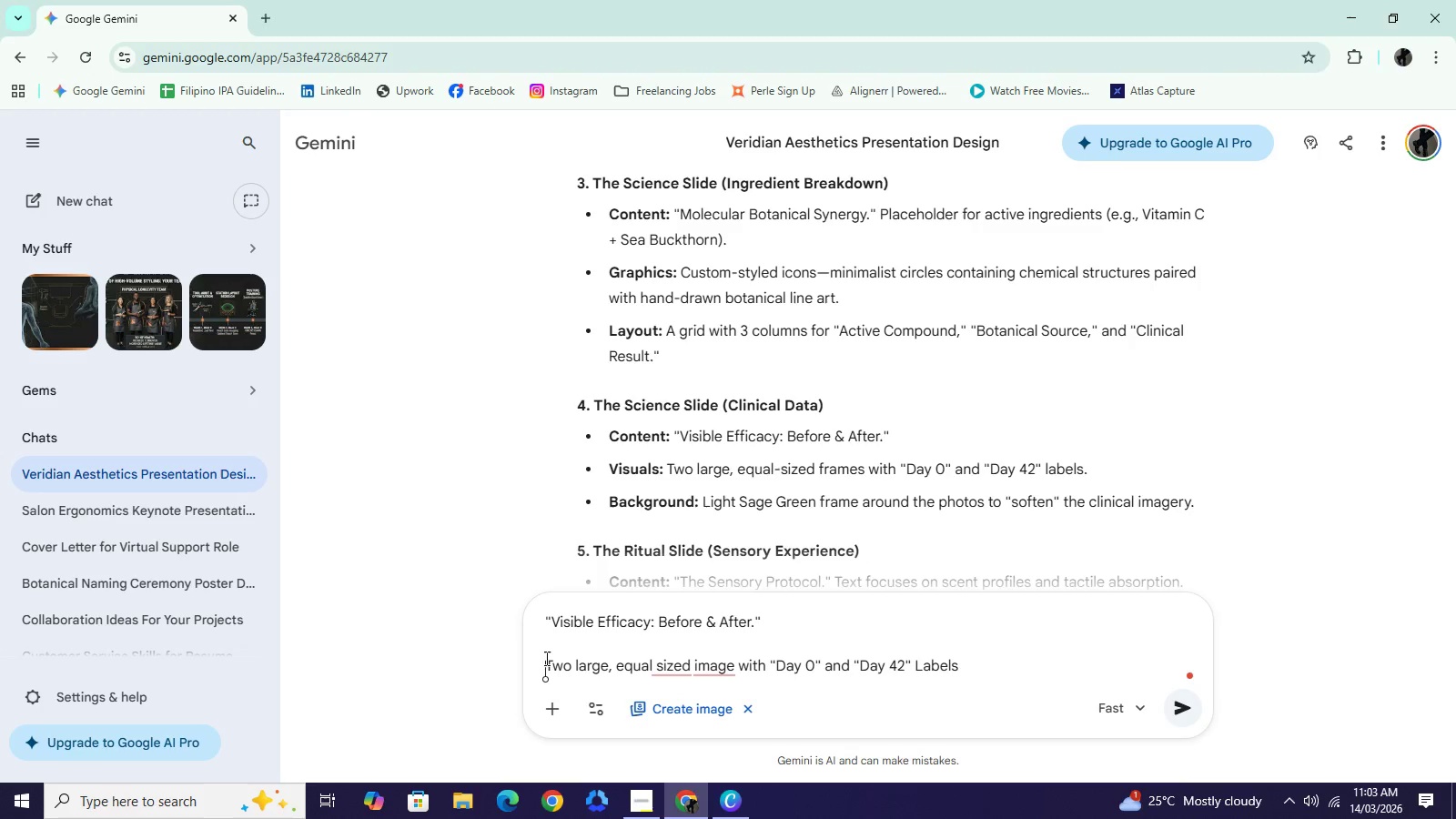 
key(Control+Shift+Enter)
 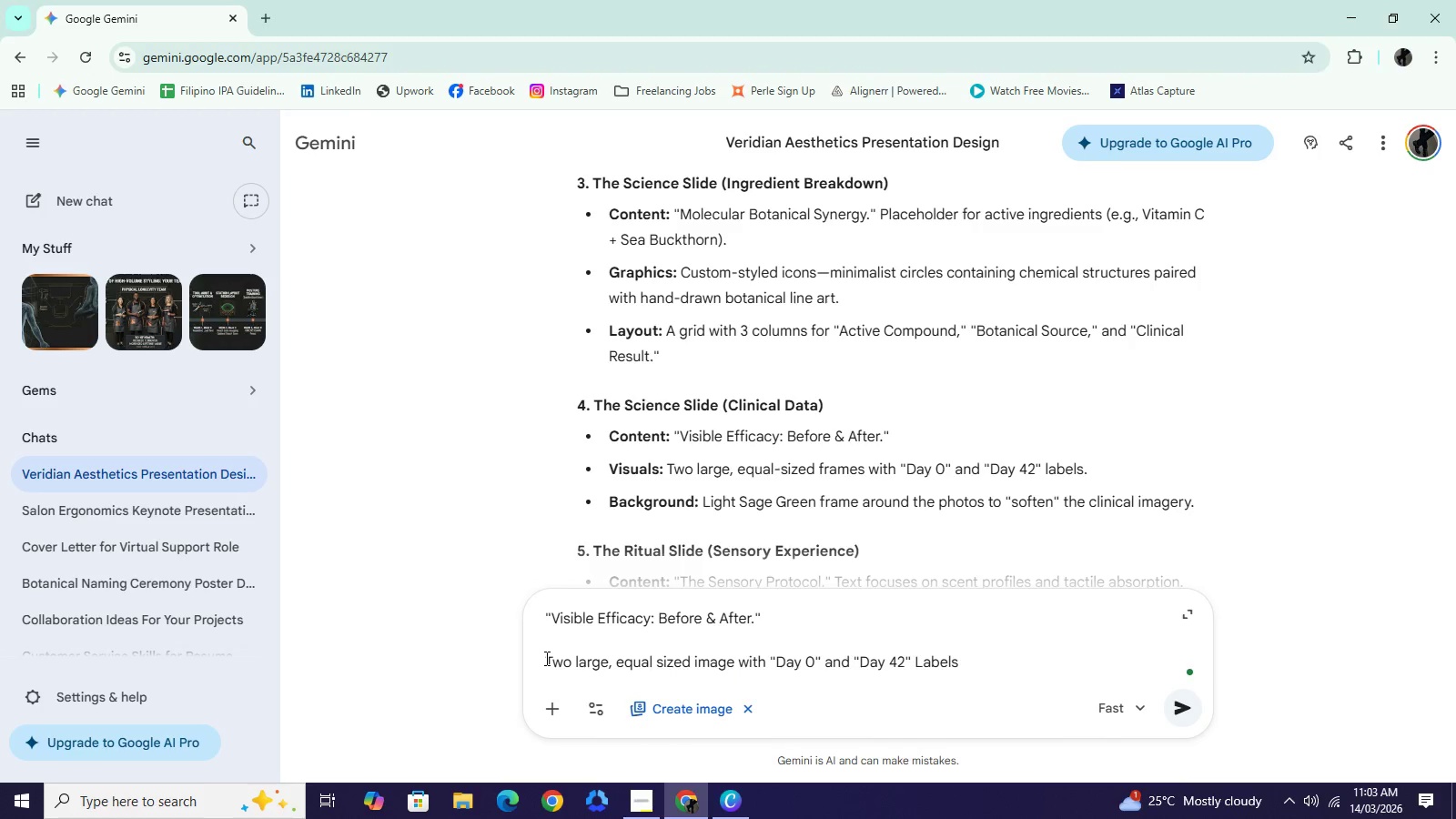 
type(I need an image: )
 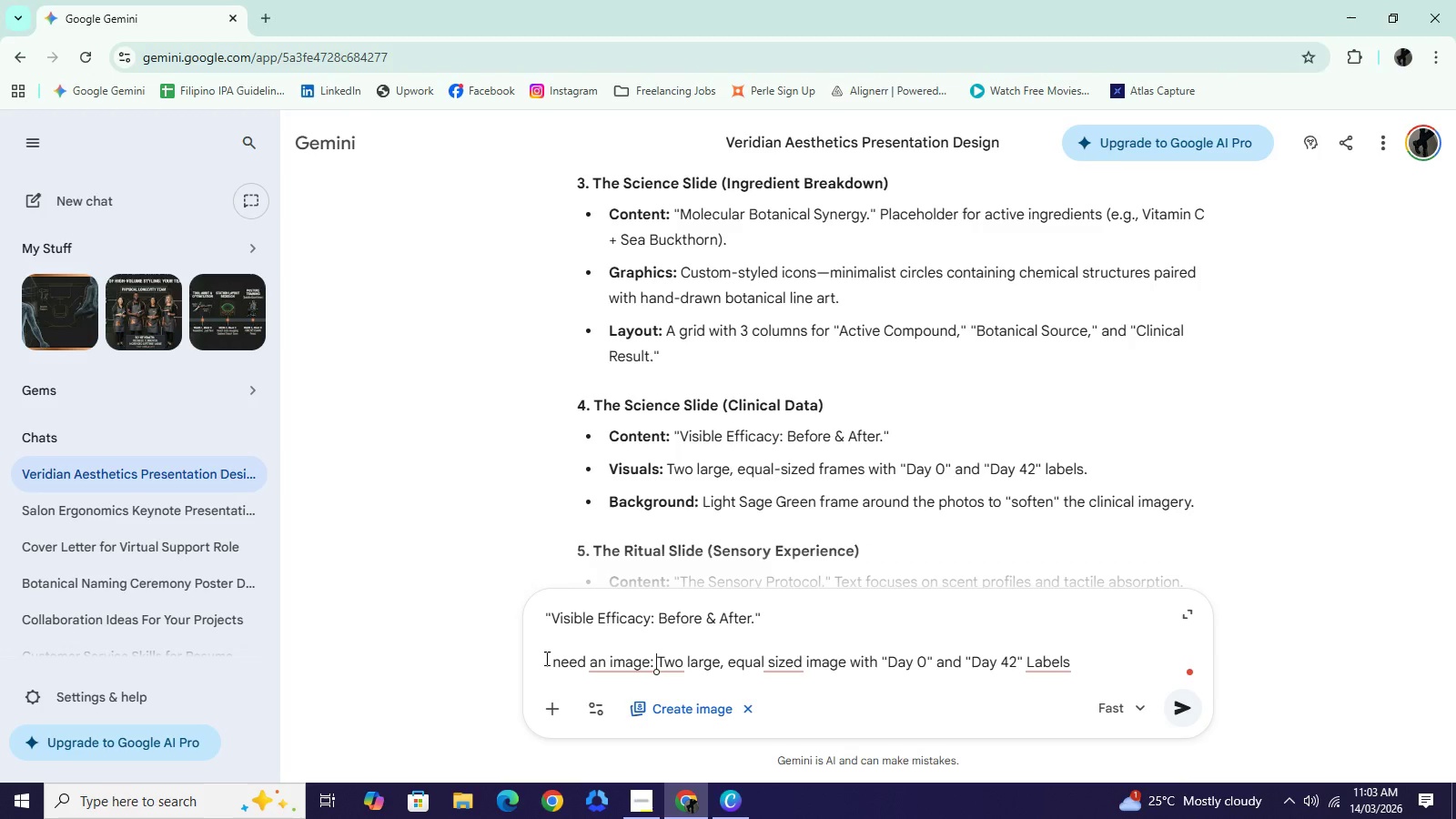 
key(Enter)
 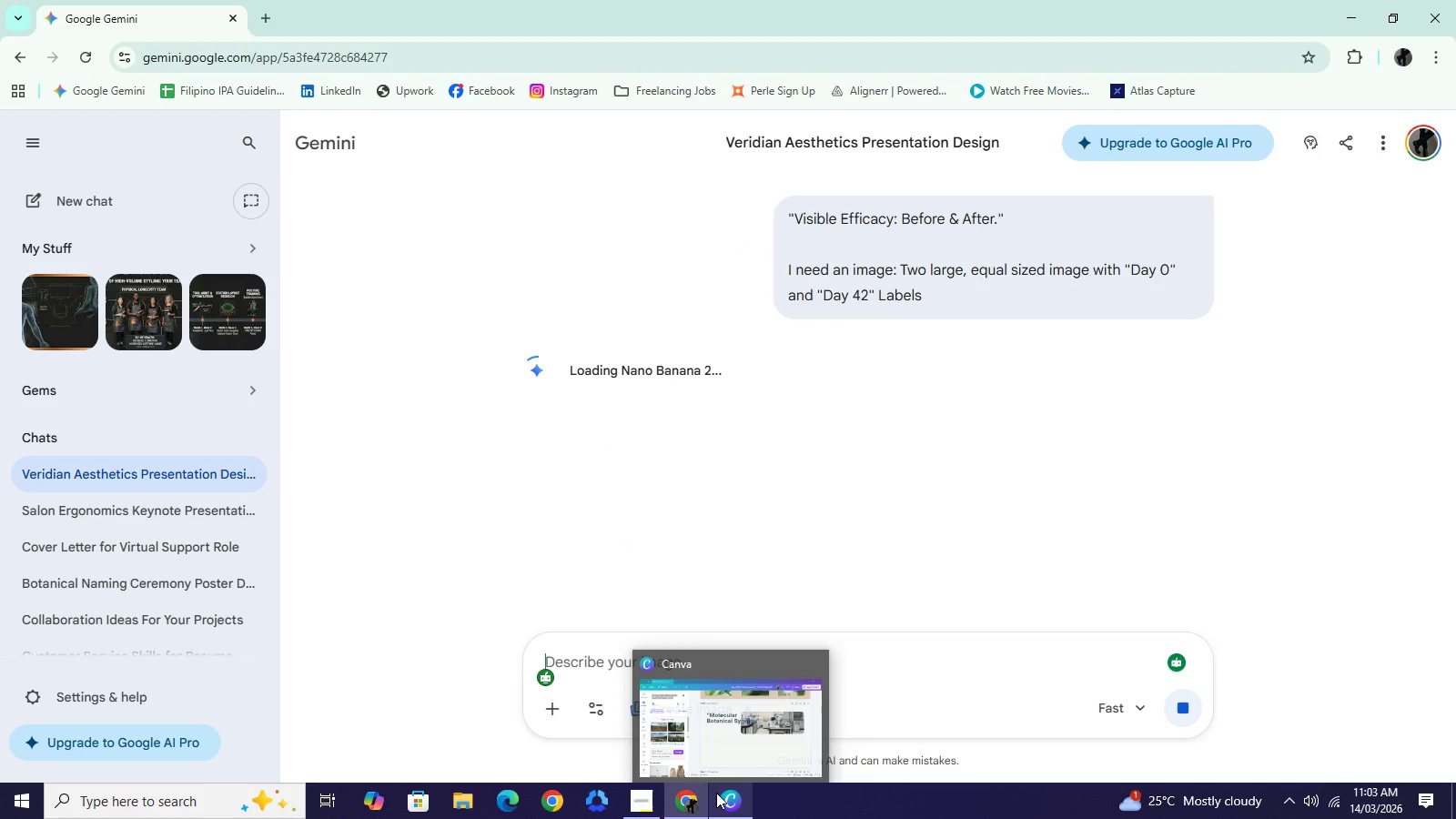 
left_click([716, 793])
 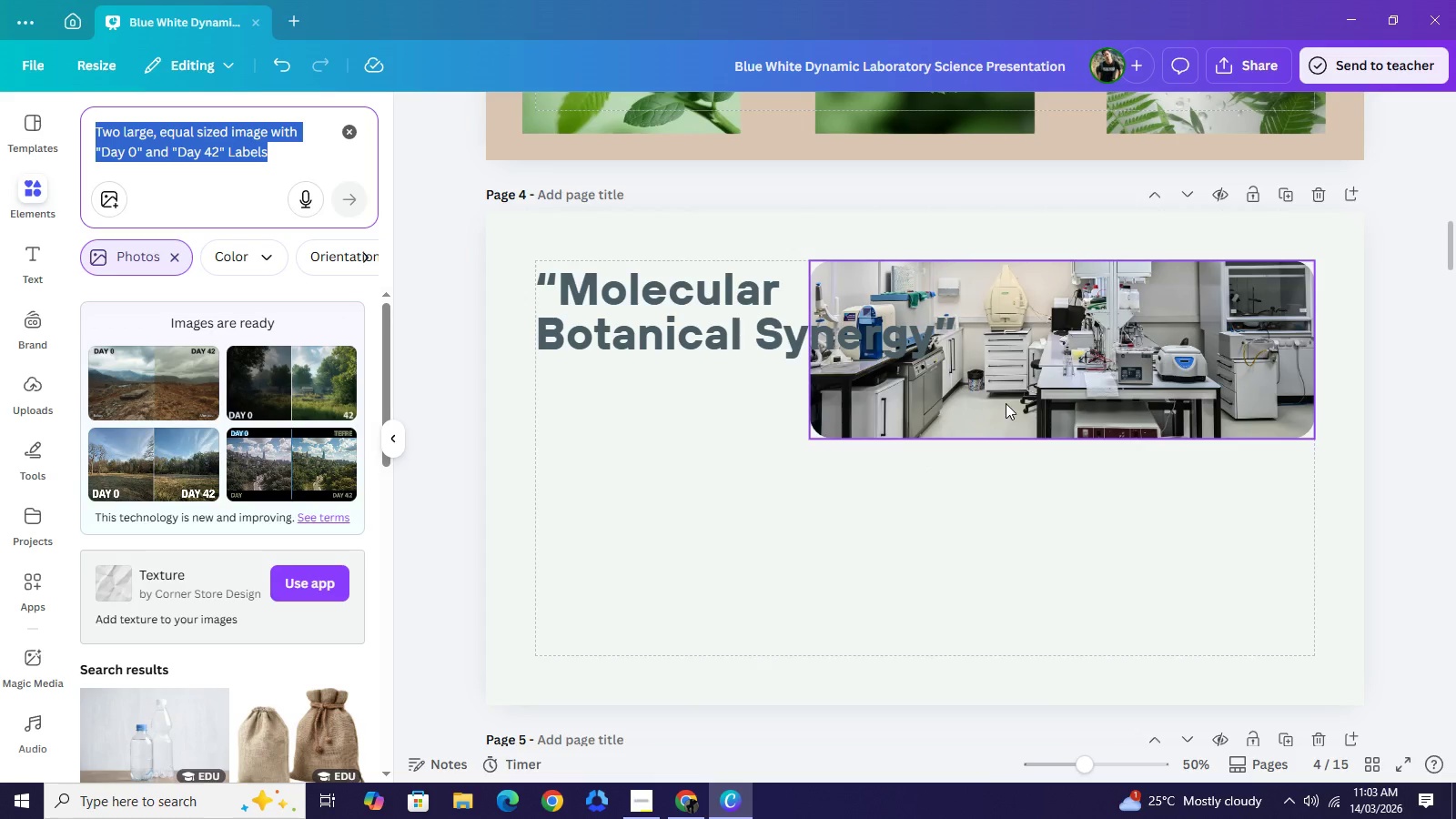 
left_click_drag(start_coordinate=[1006, 402], to_coordinate=[872, 578])
 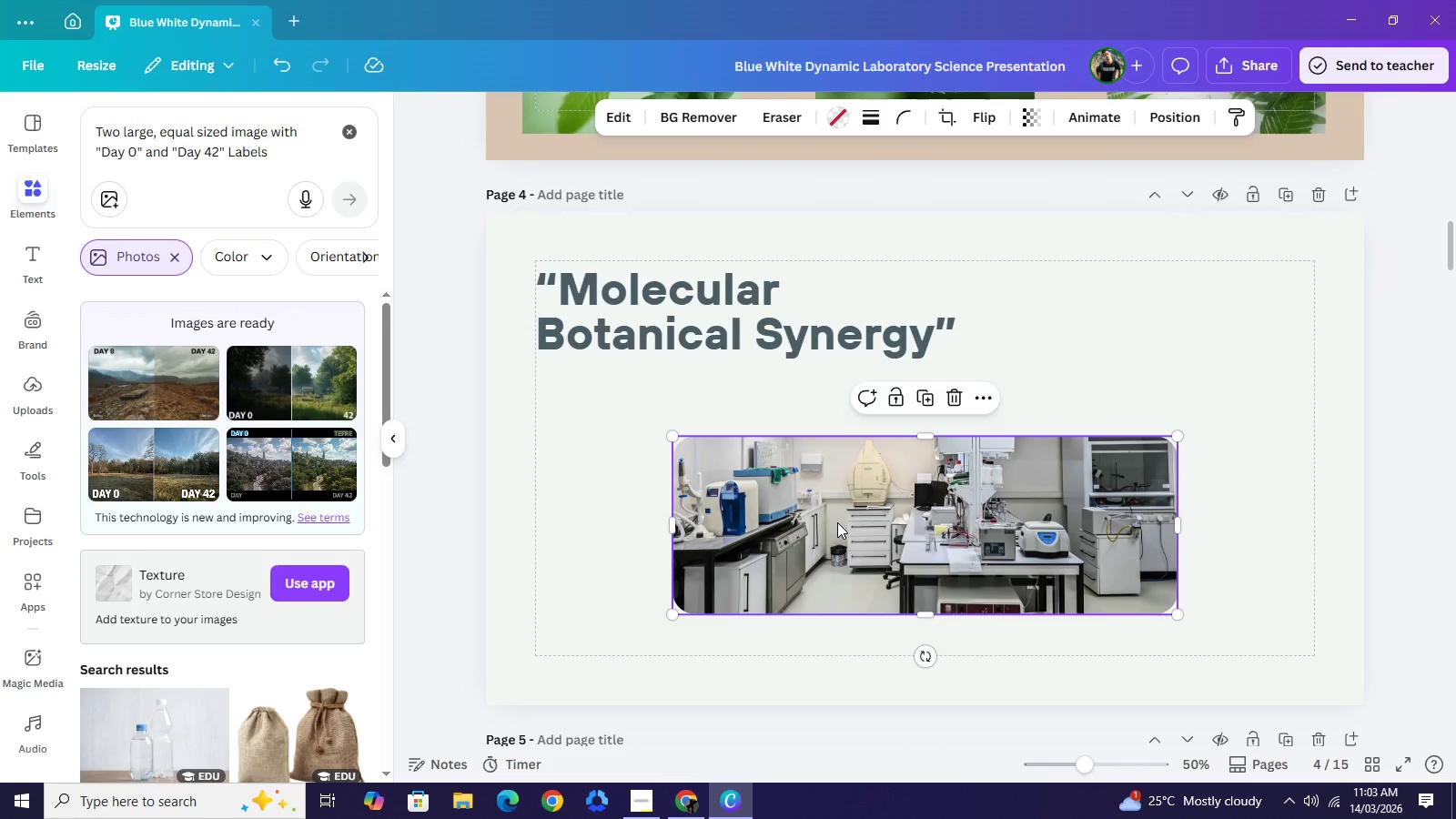 
wait(9.55)
 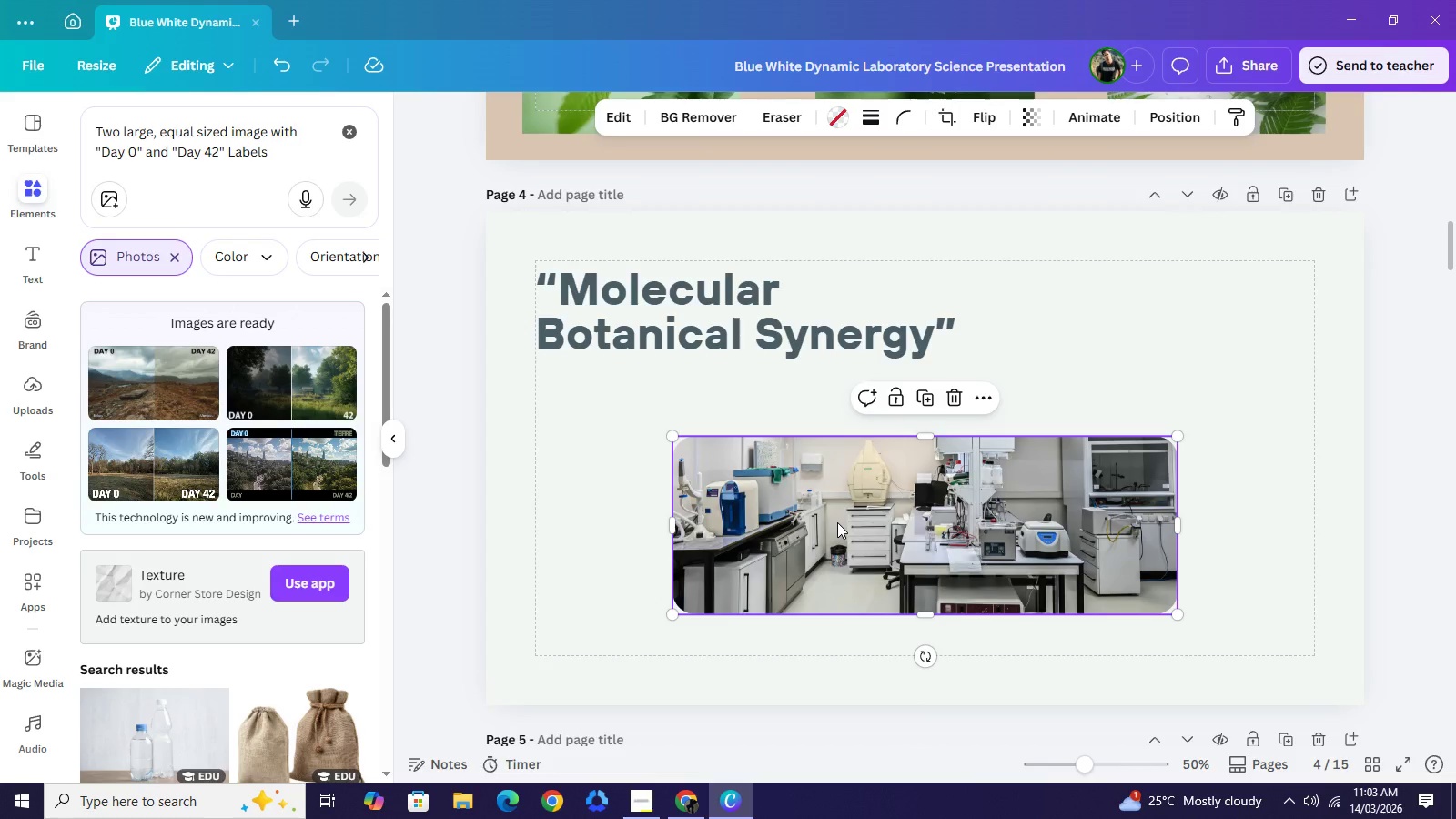 
double_click([667, 294])
 